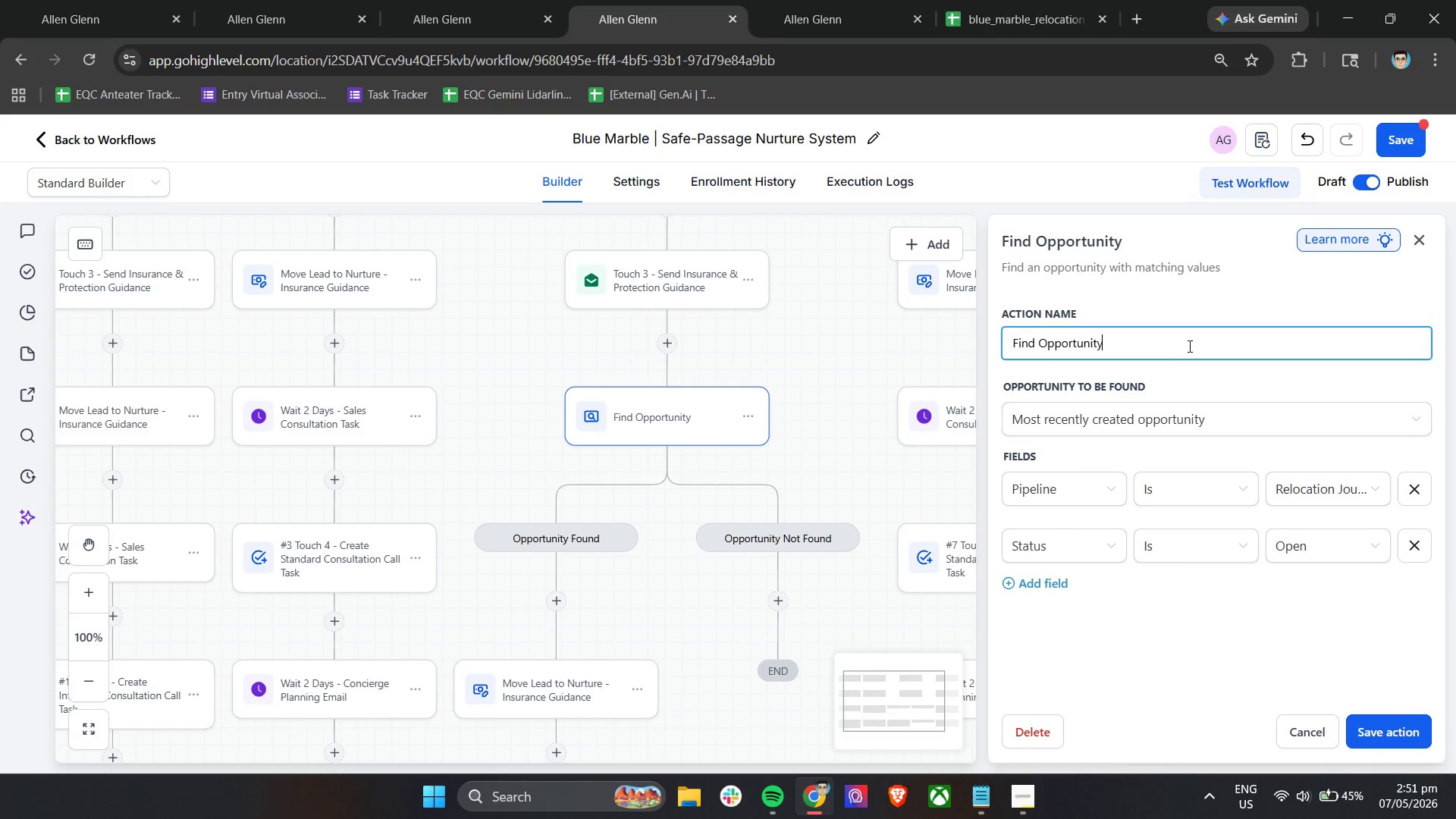 
double_click([1188, 346])
 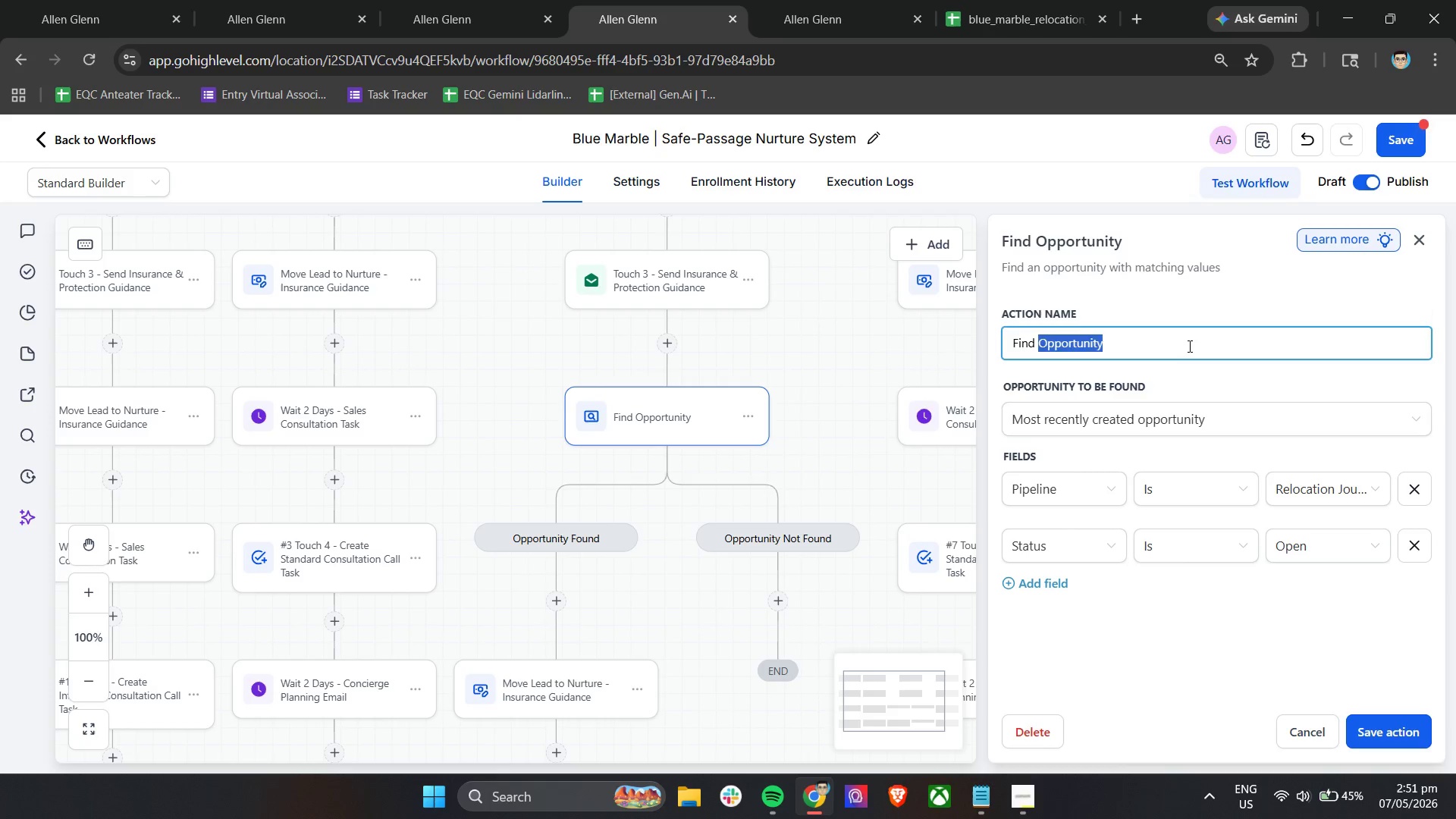 
left_click([1188, 346])
 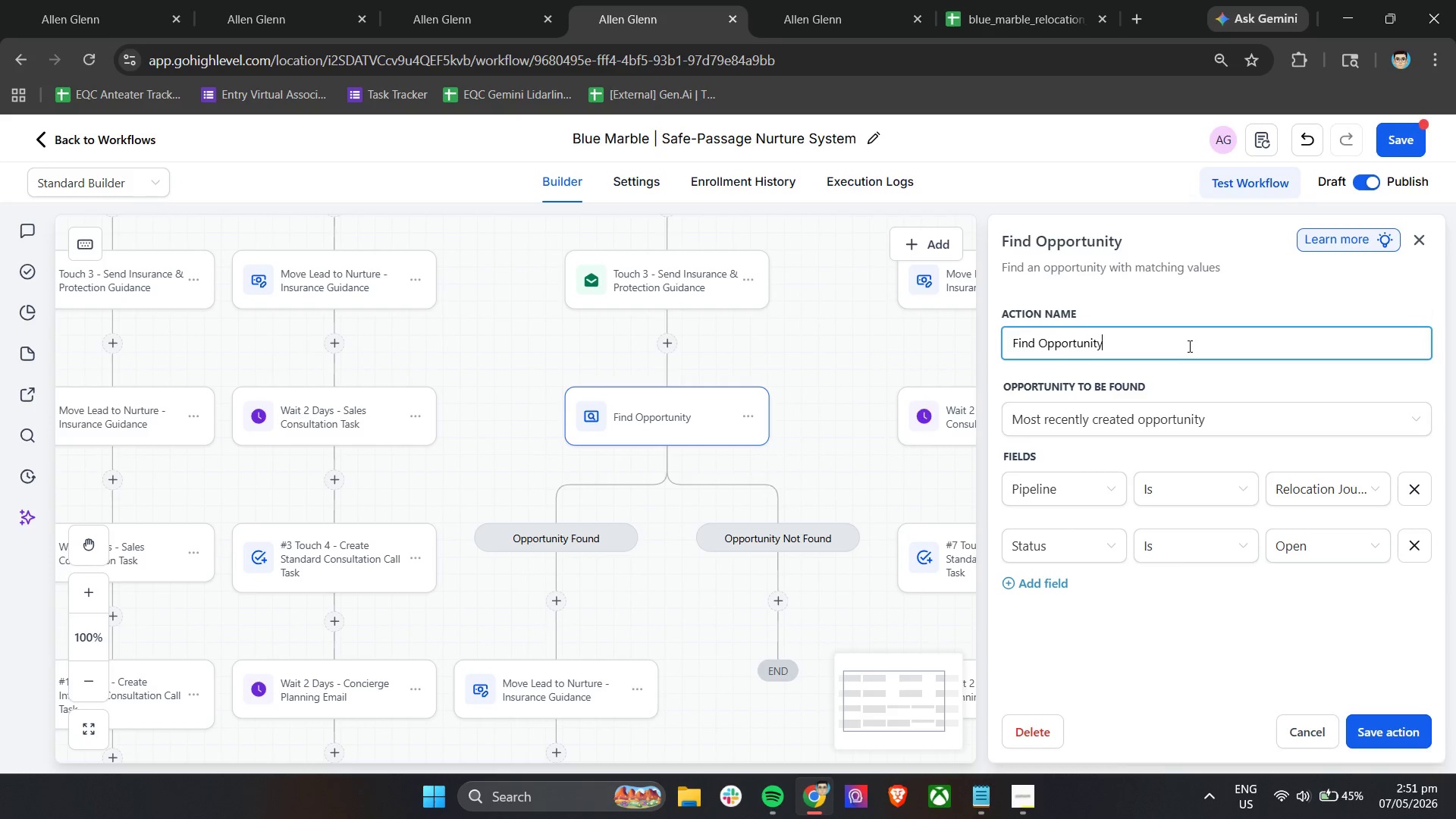 
key(Space)
 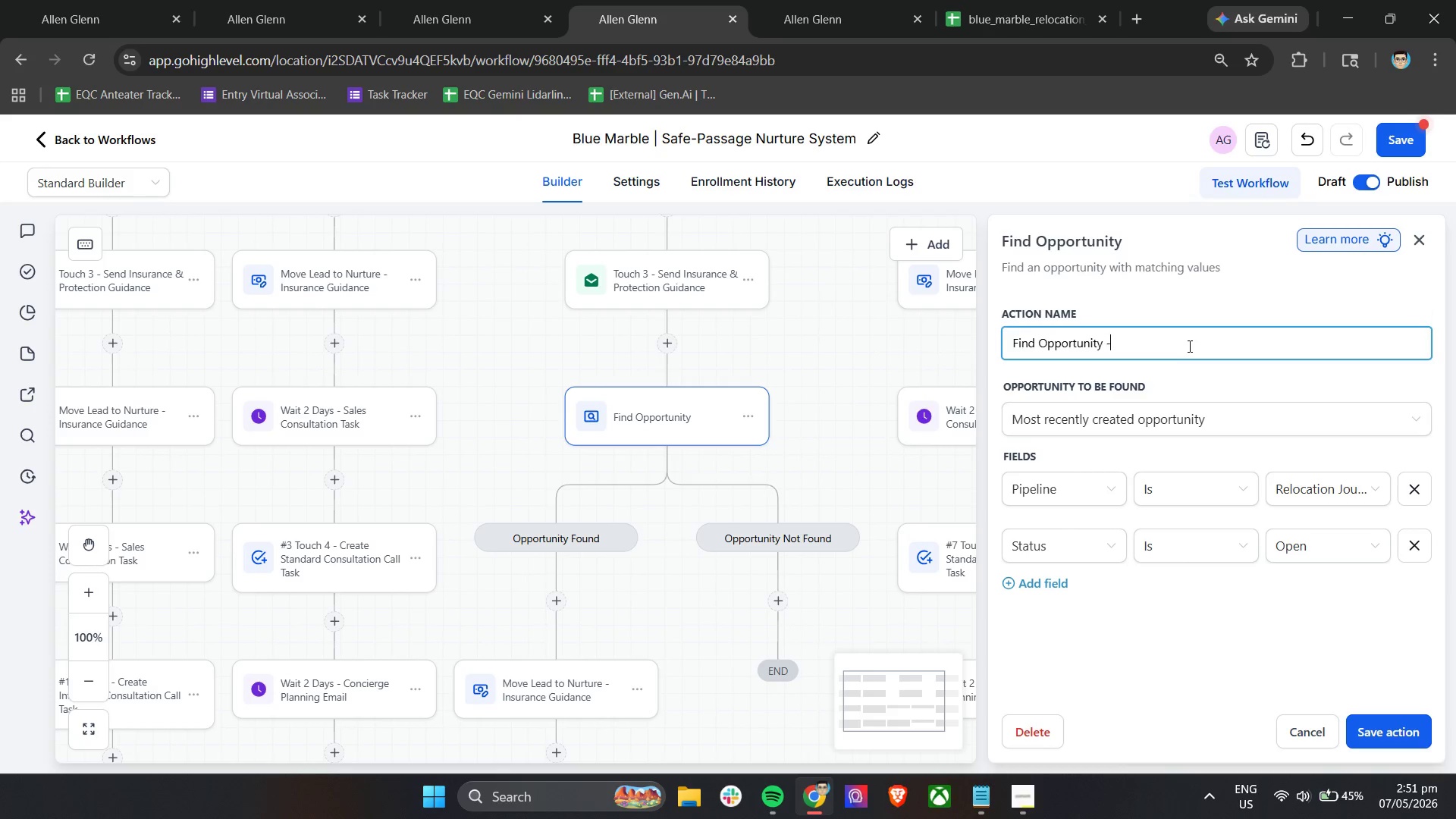 
key(Minus)
 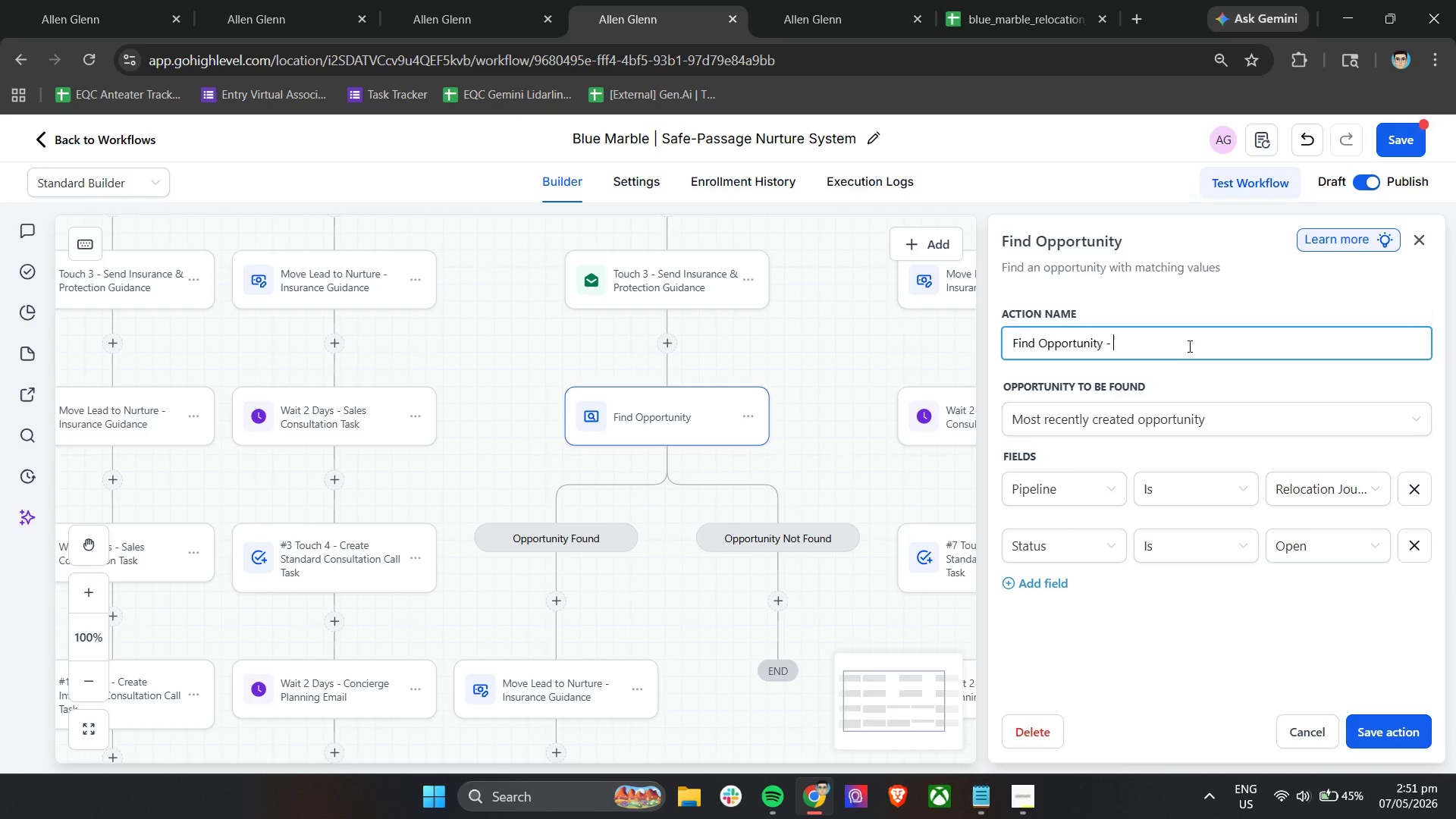 
key(Space)
 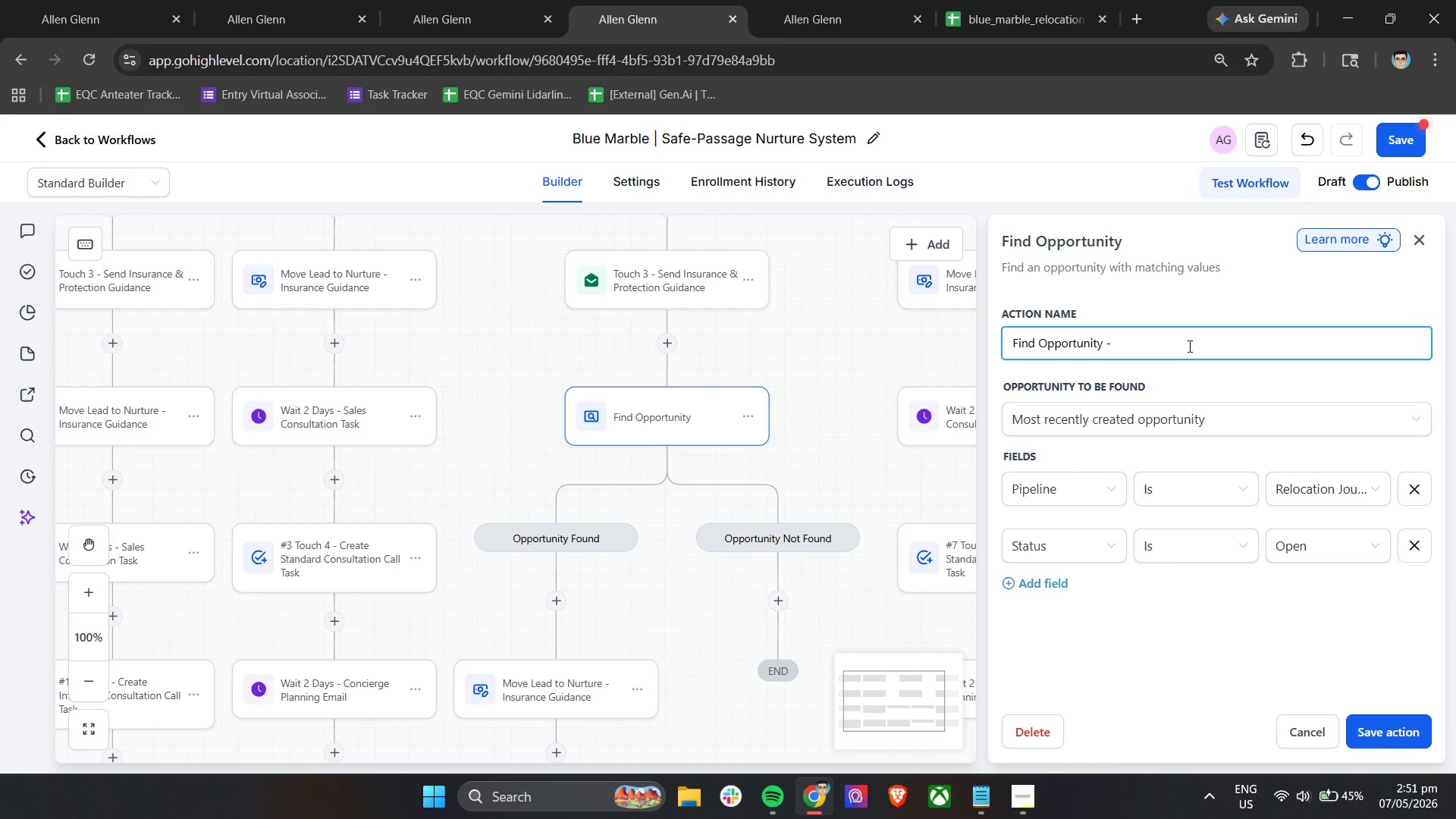 
key(Backspace)
 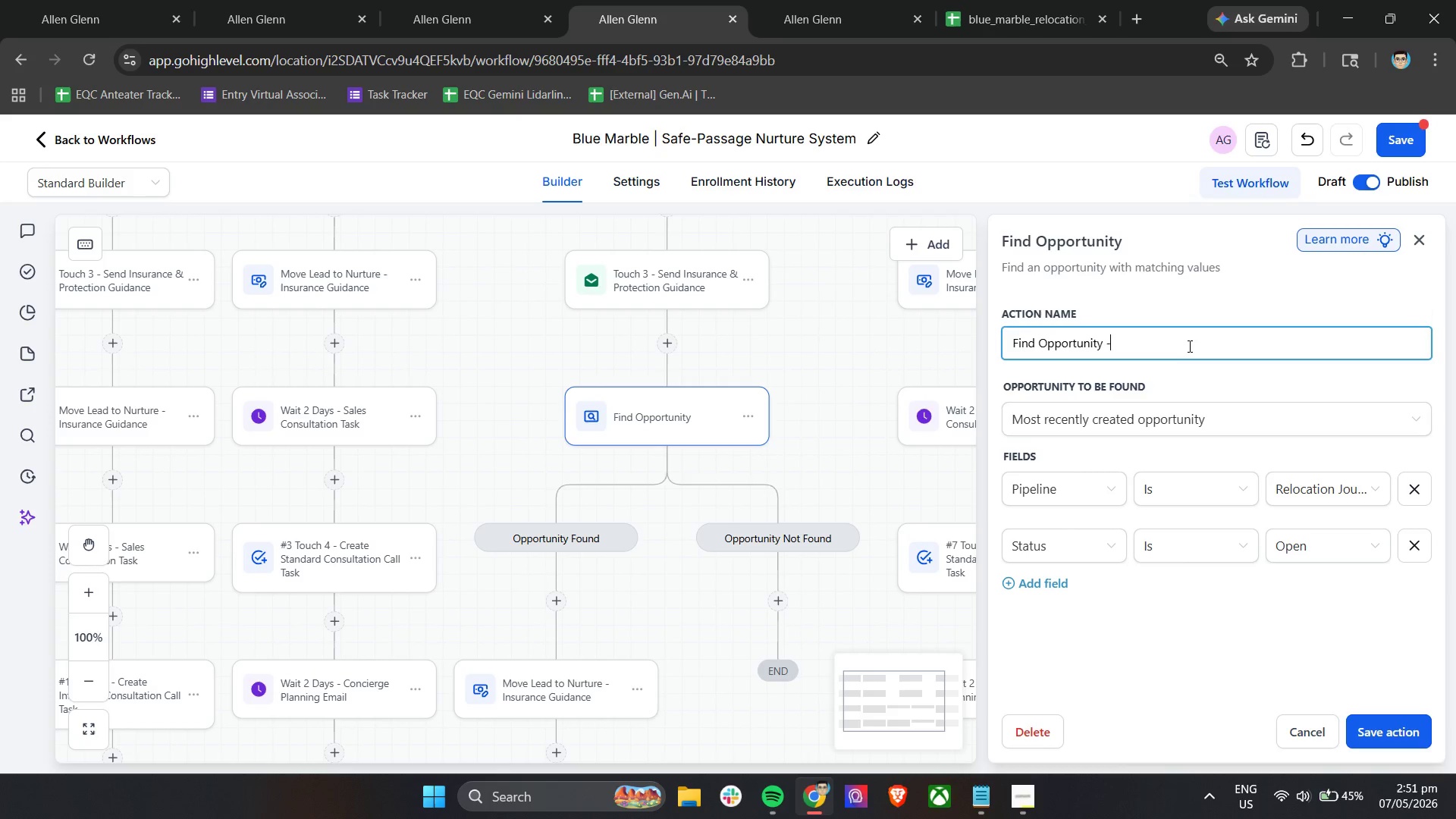 
key(Backspace)
 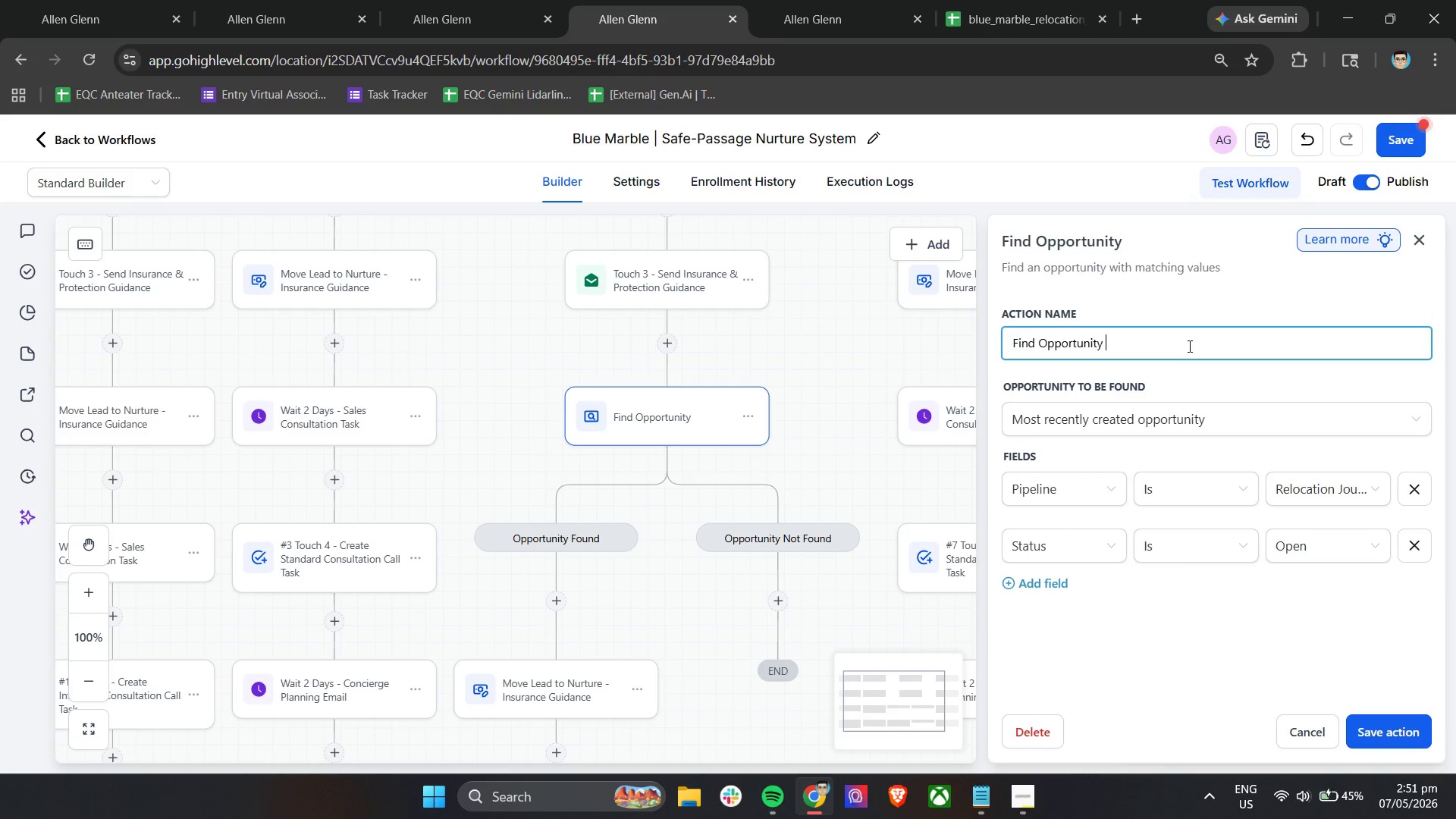 
key(Backspace)
 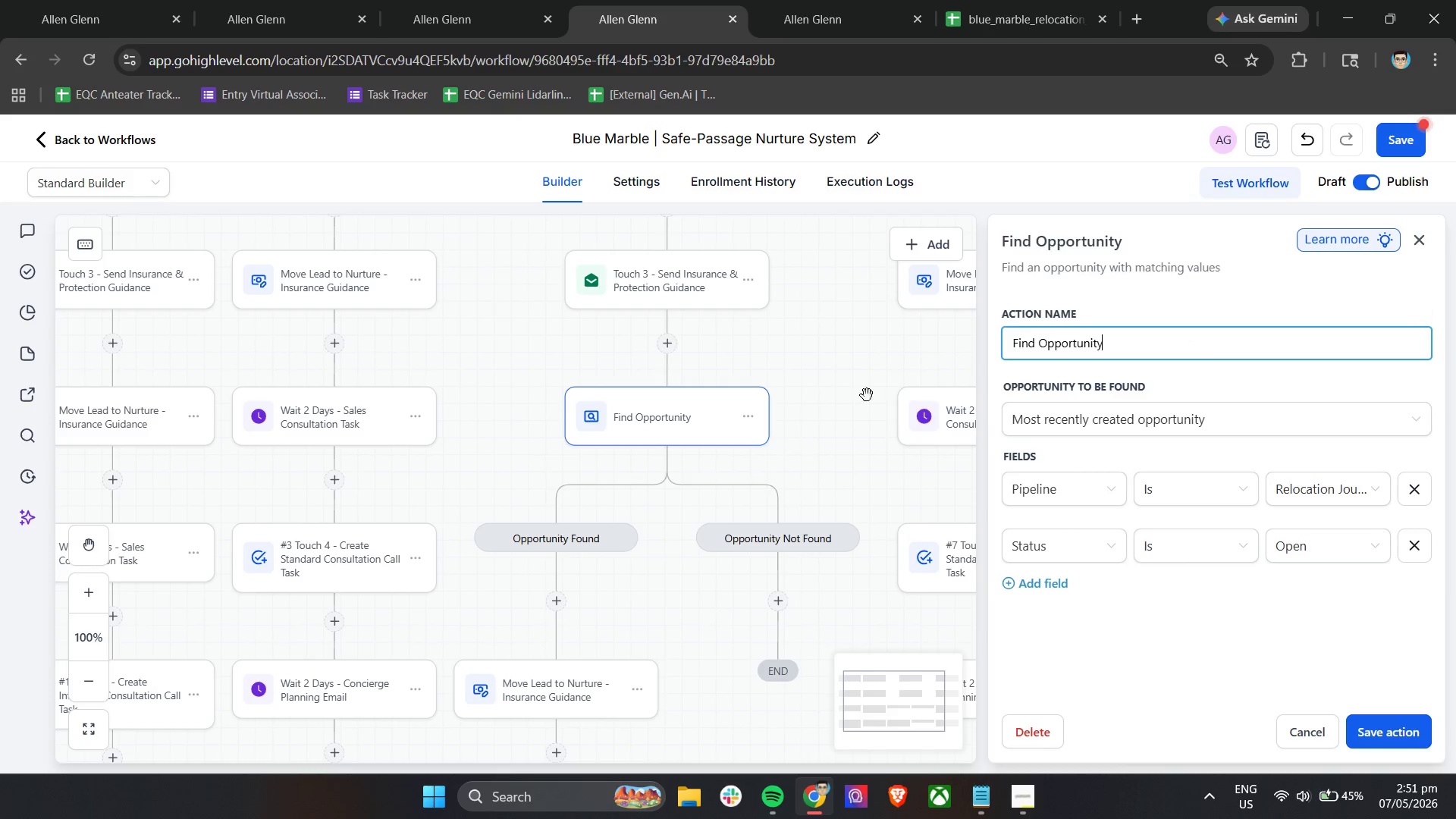 
left_click([846, 380])
 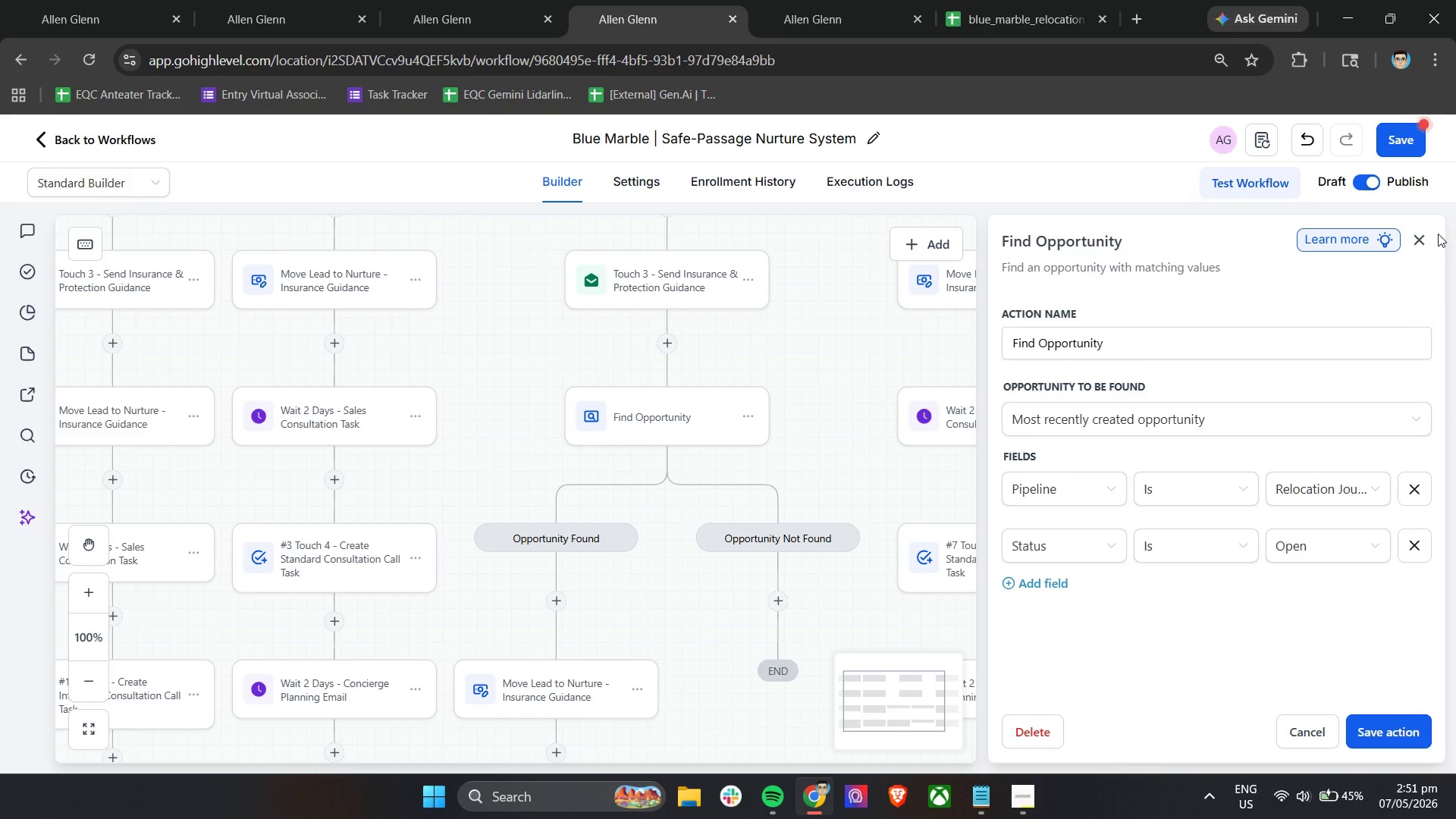 
left_click([1416, 234])
 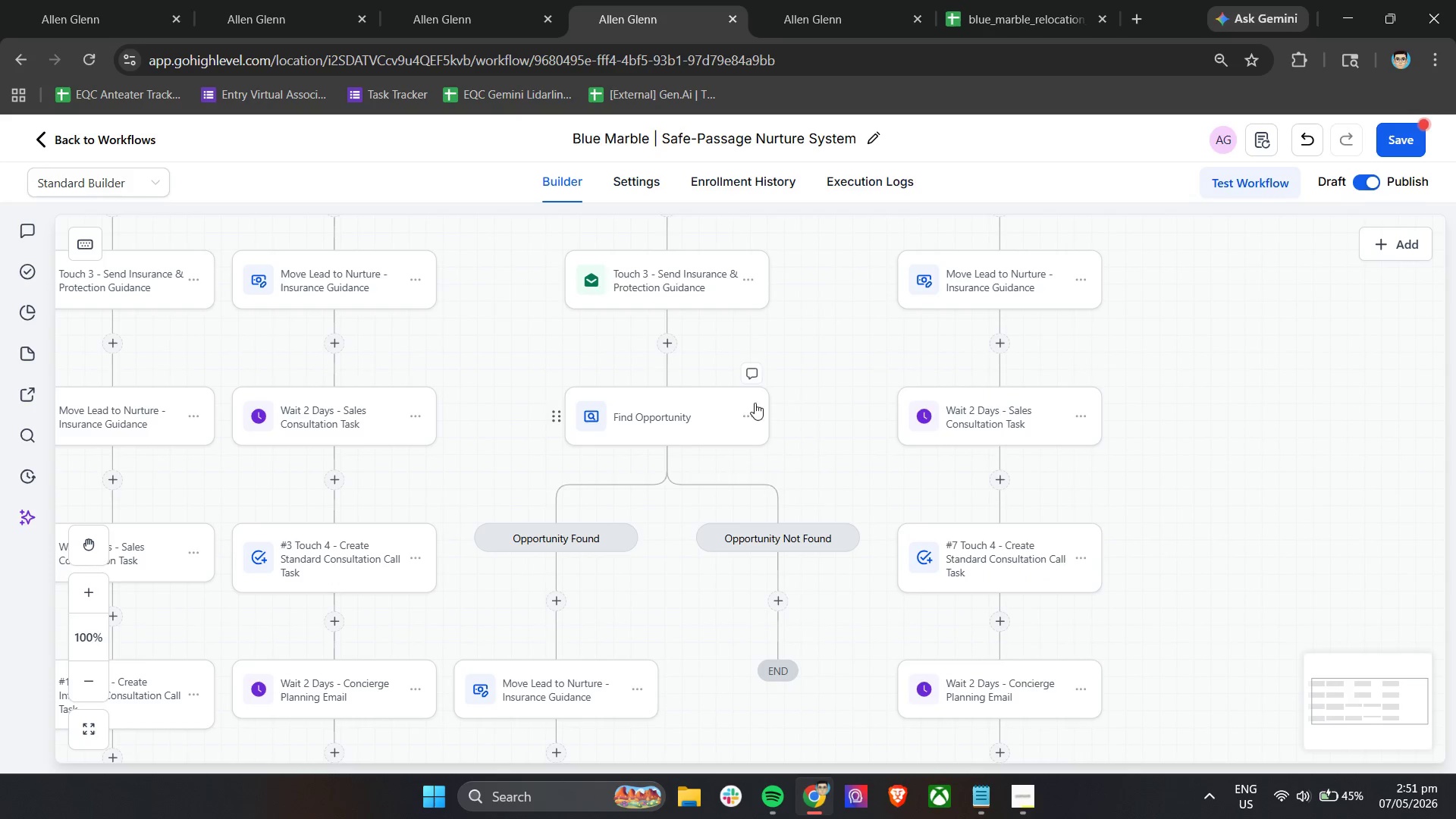 
left_click([756, 414])
 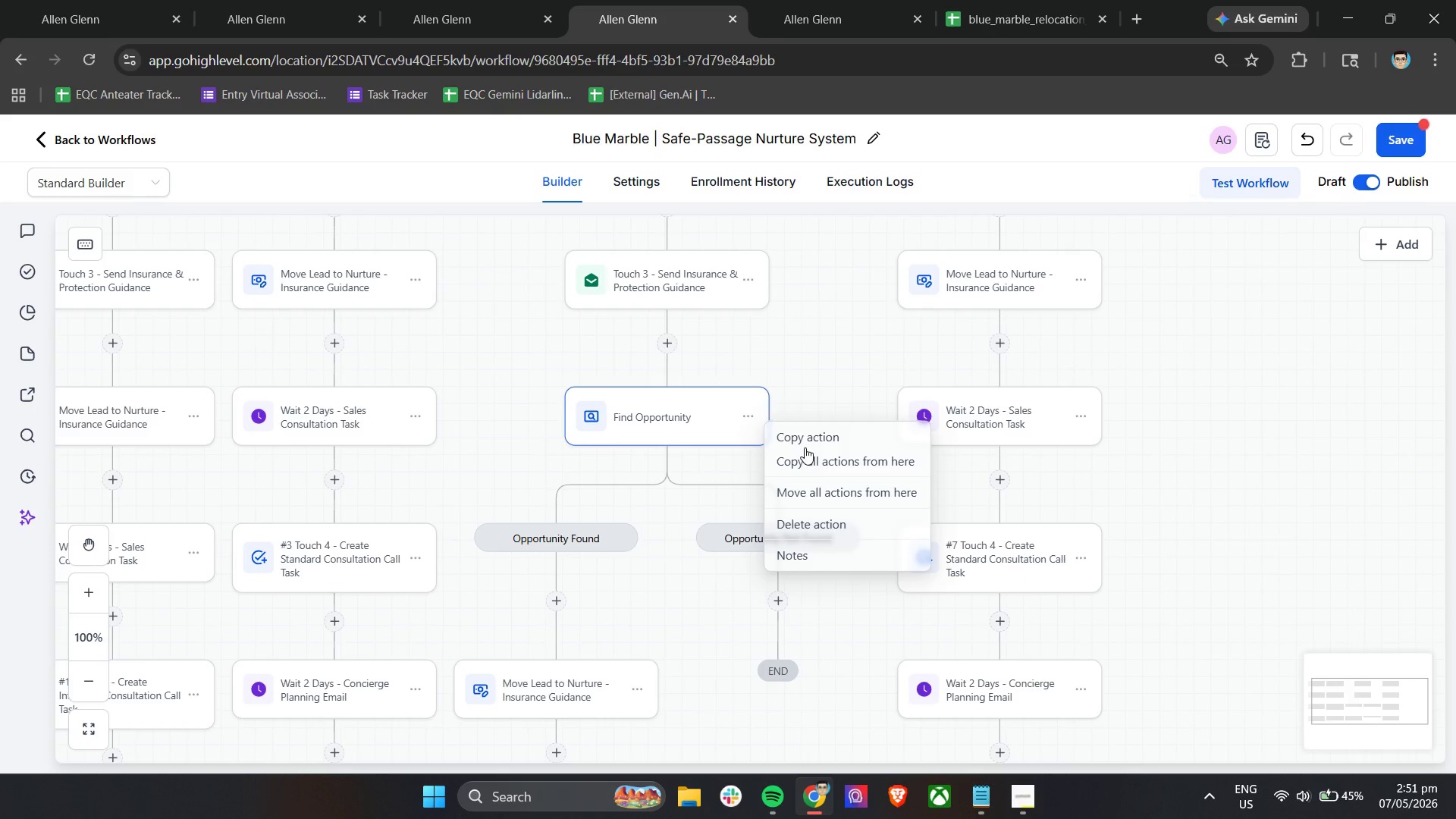 
left_click([808, 450])
 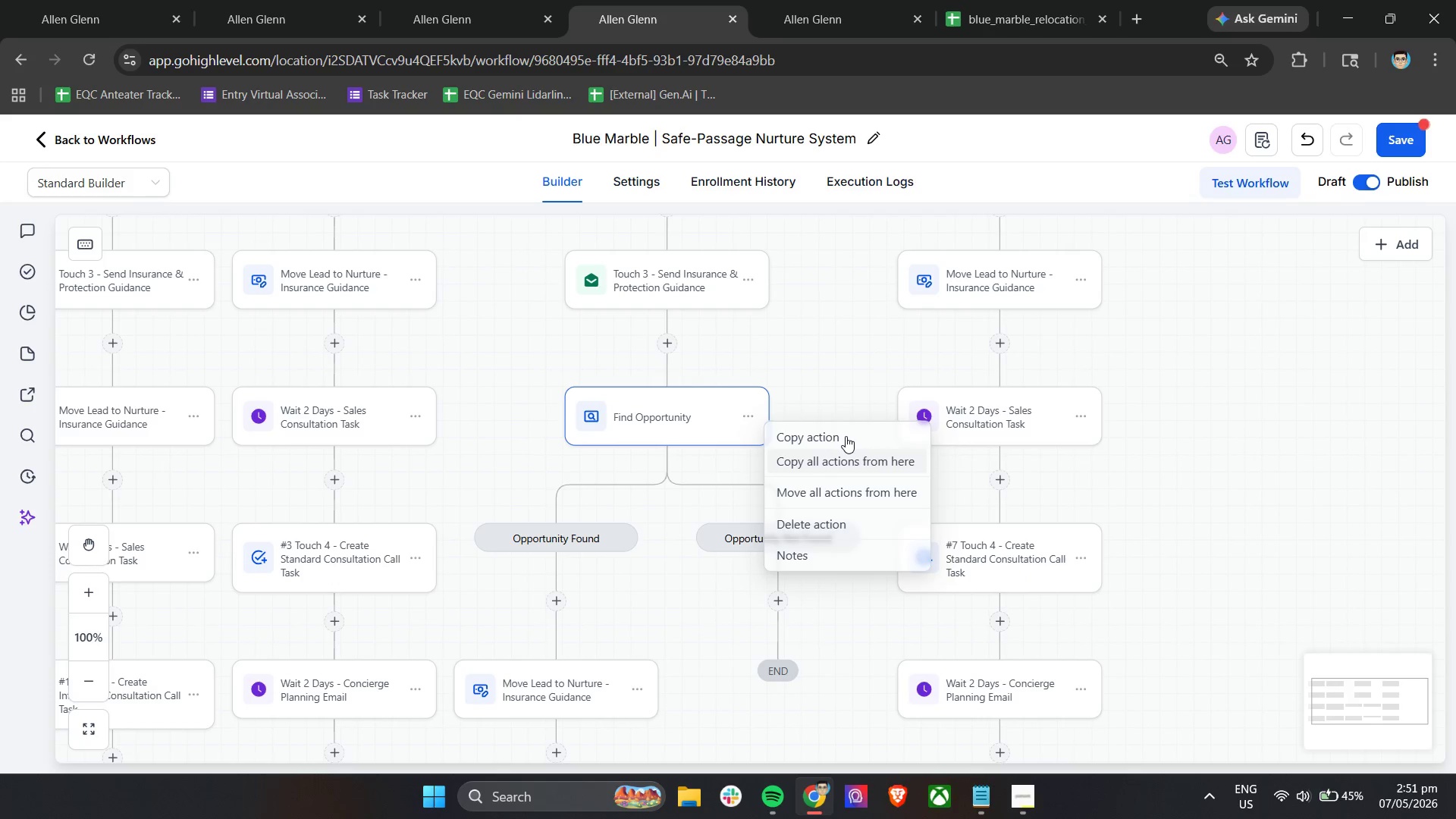 
left_click([846, 436])
 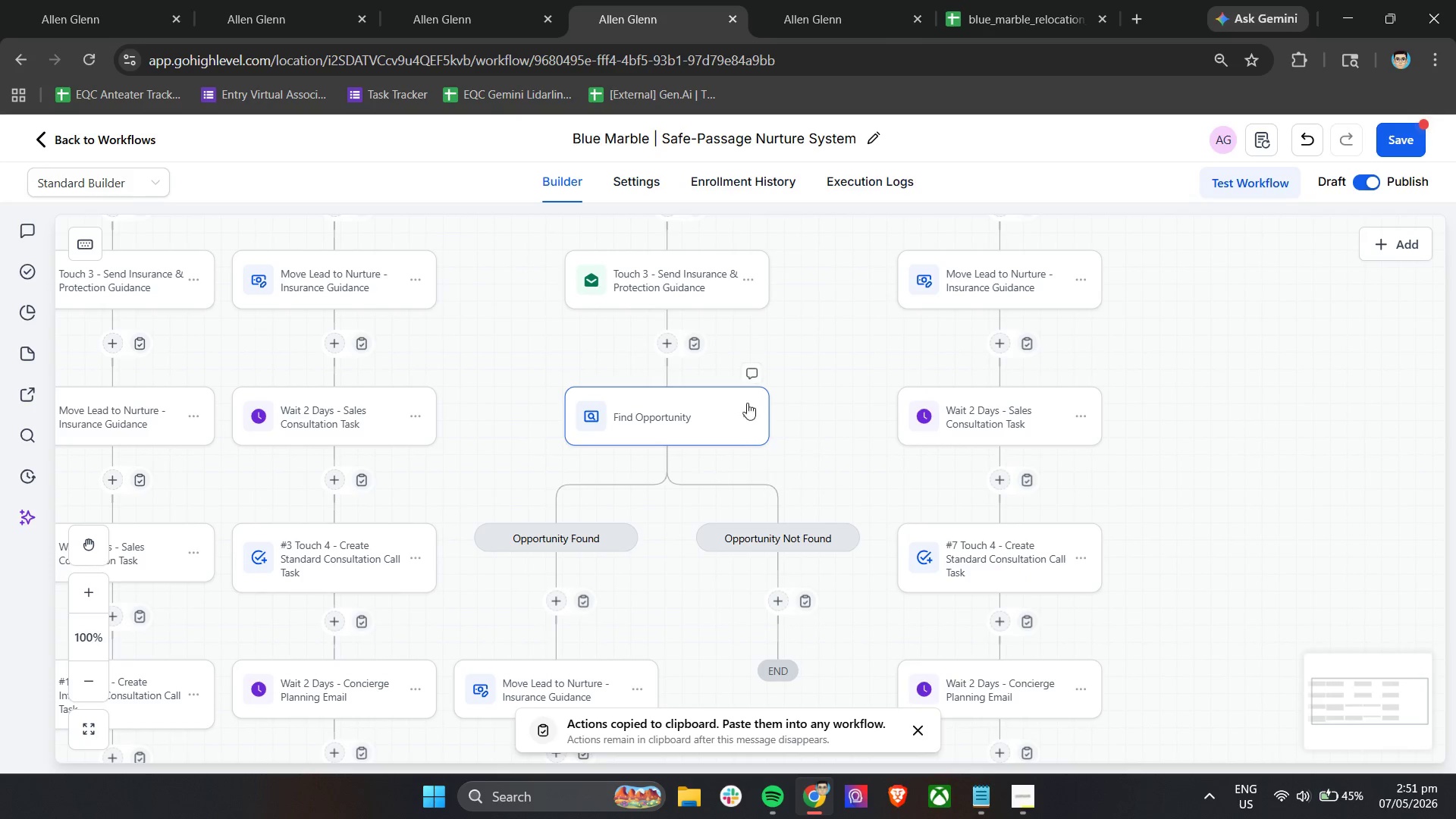 
left_click([748, 413])
 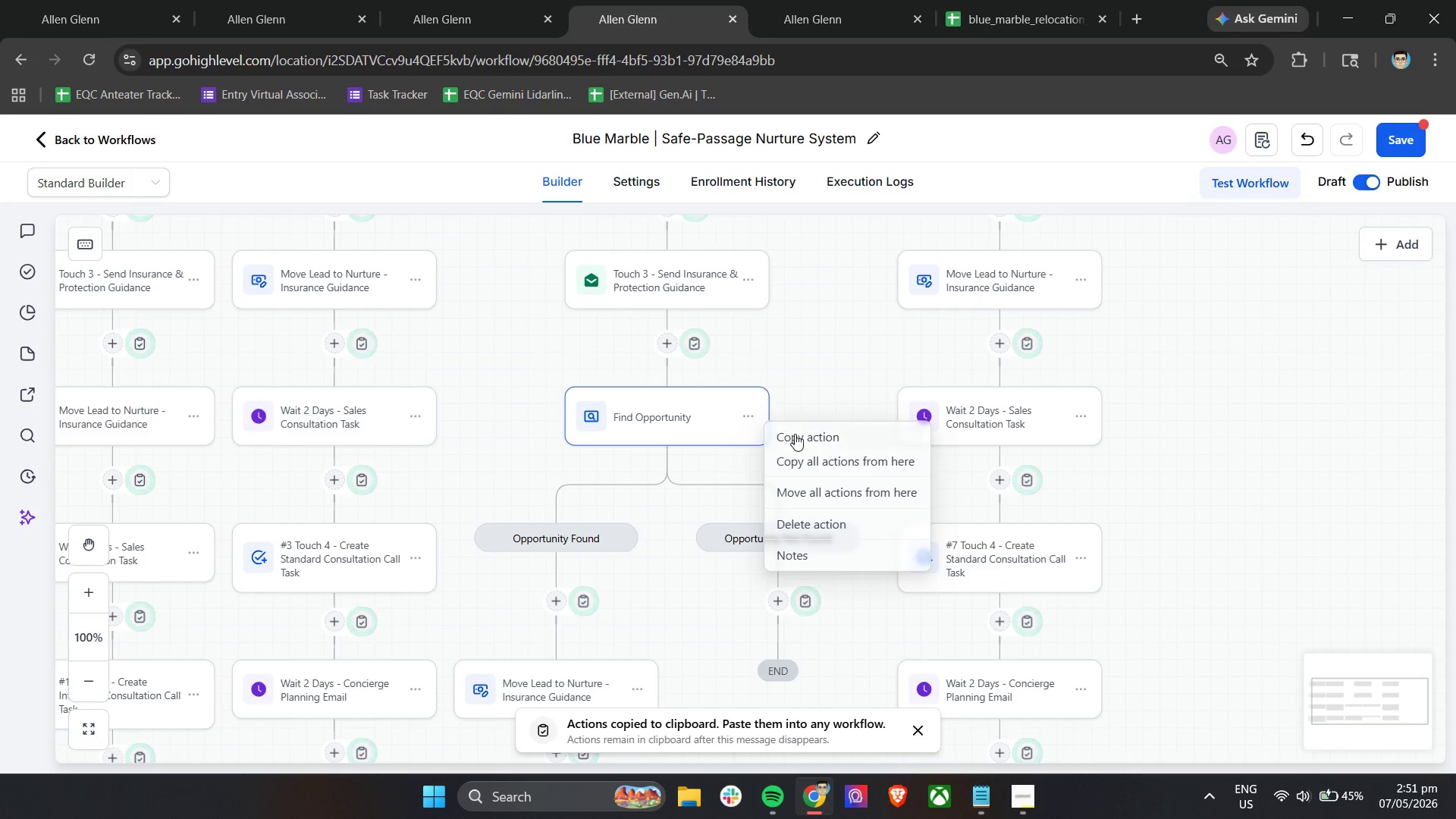 
left_click([800, 436])
 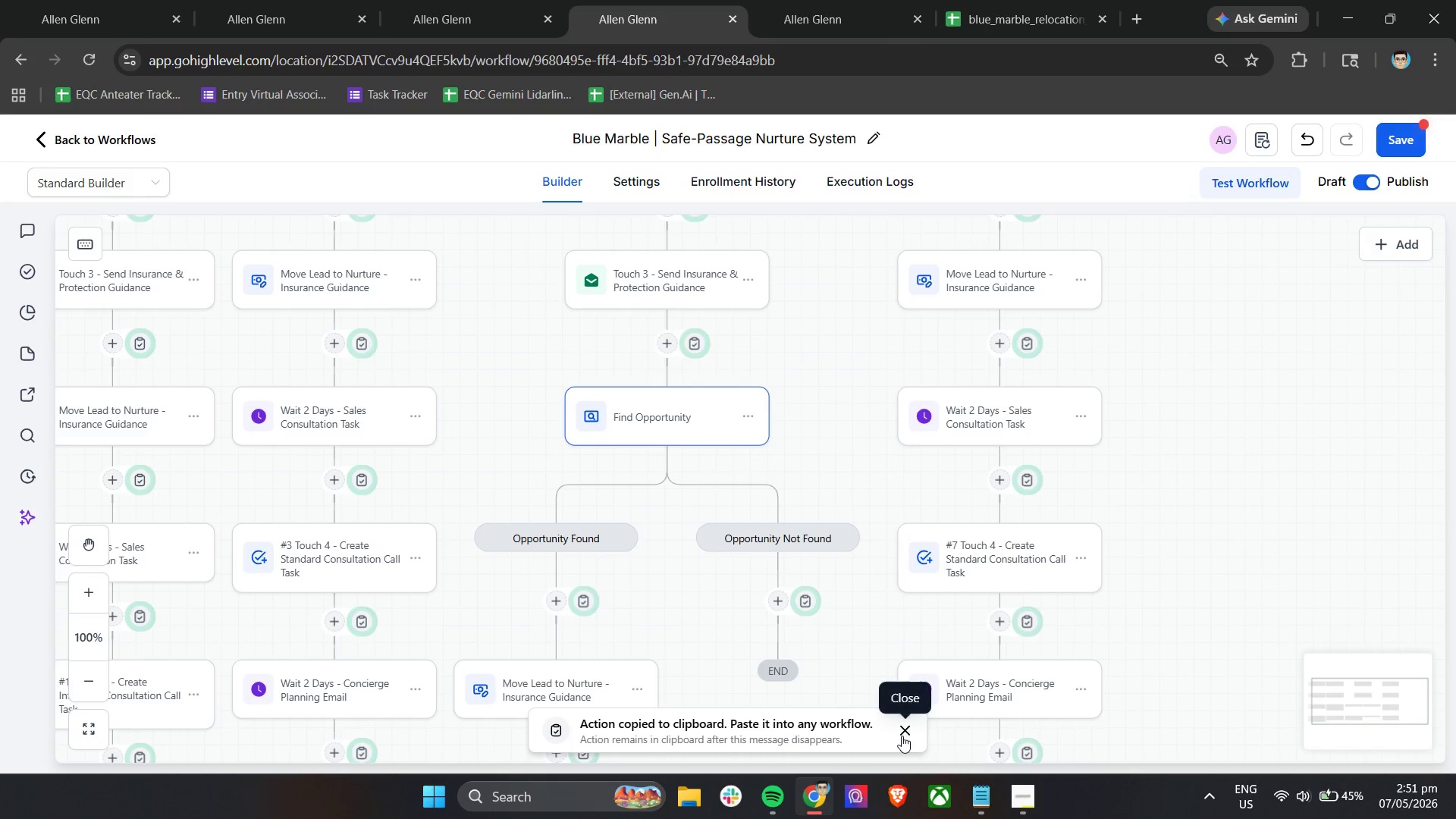 
left_click([902, 736])
 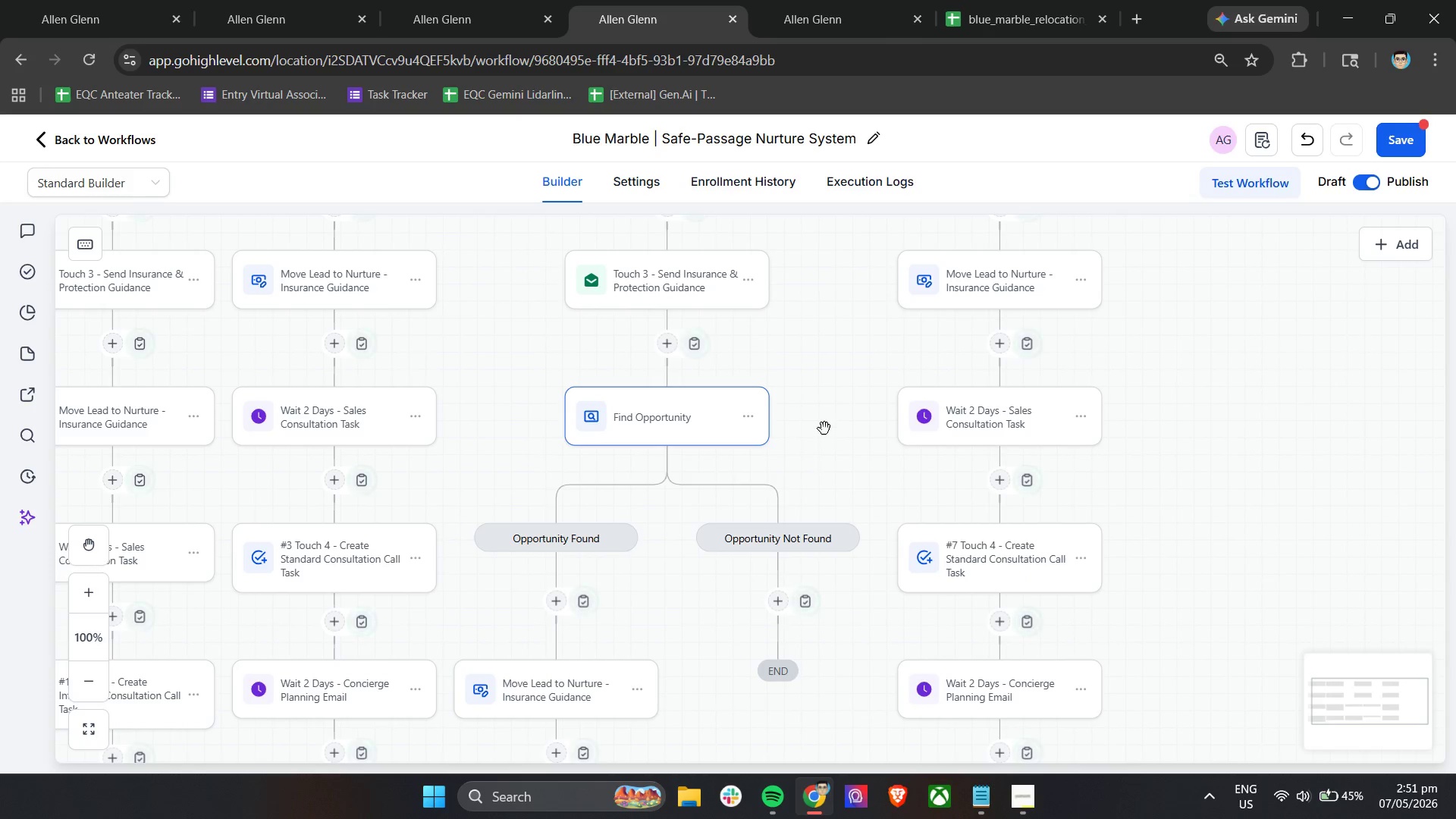 
scroll: coordinate [824, 428], scroll_direction: up, amount: 3.0
 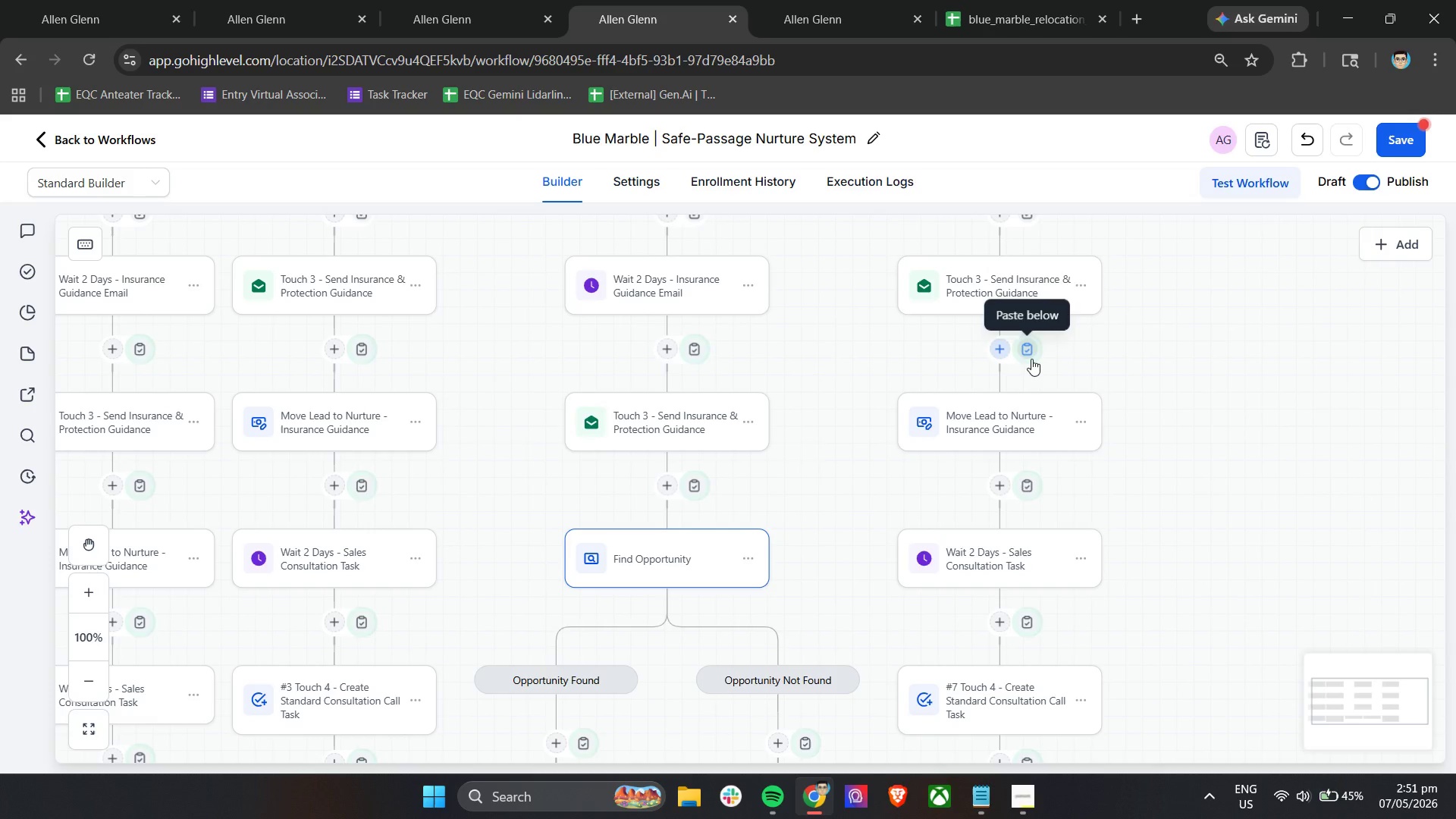 
left_click([1031, 356])
 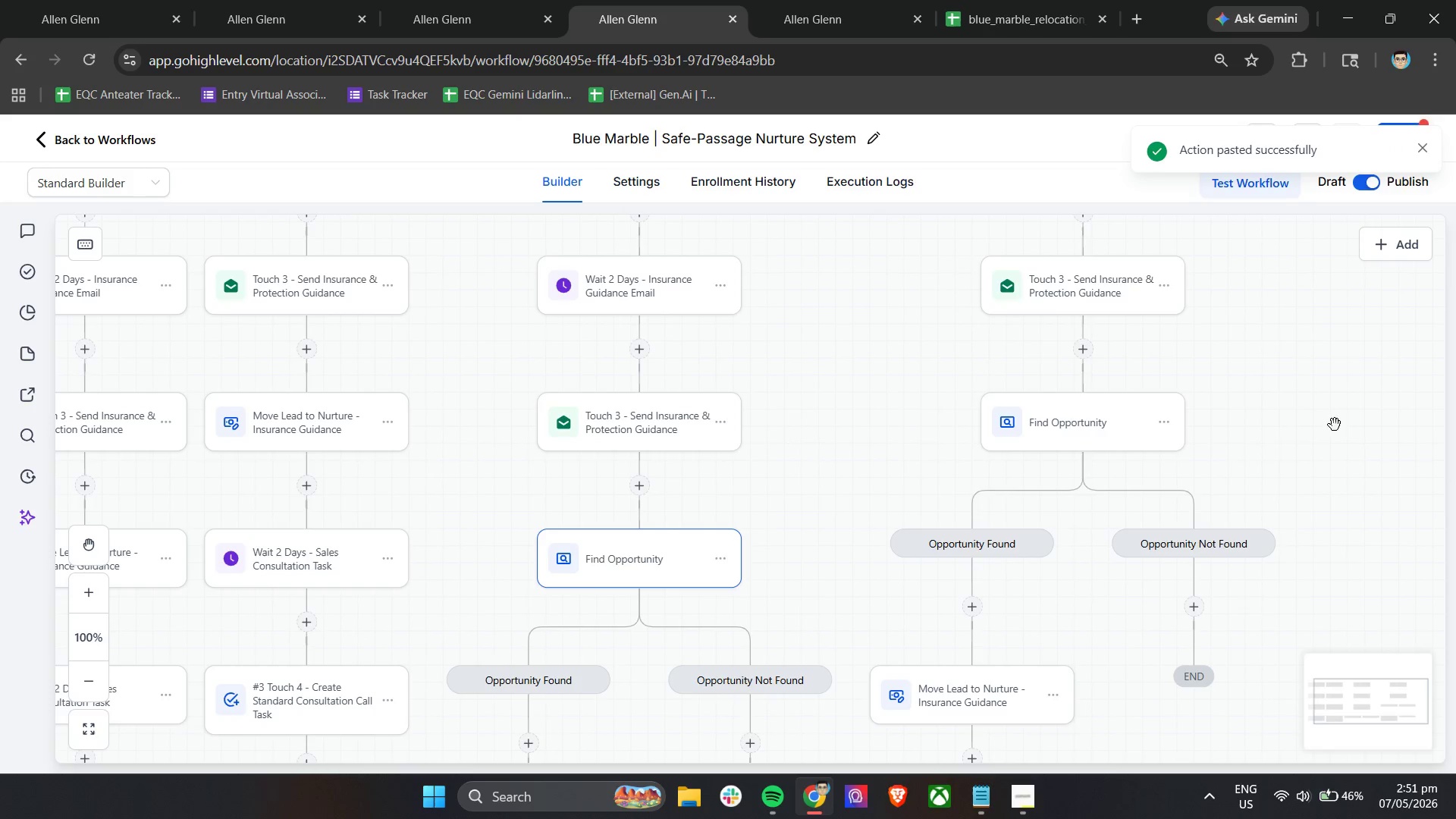 
hold_key(key=ShiftLeft, duration=1.22)
scroll: coordinate [1003, 616], scroll_direction: up, amount: 8.0
 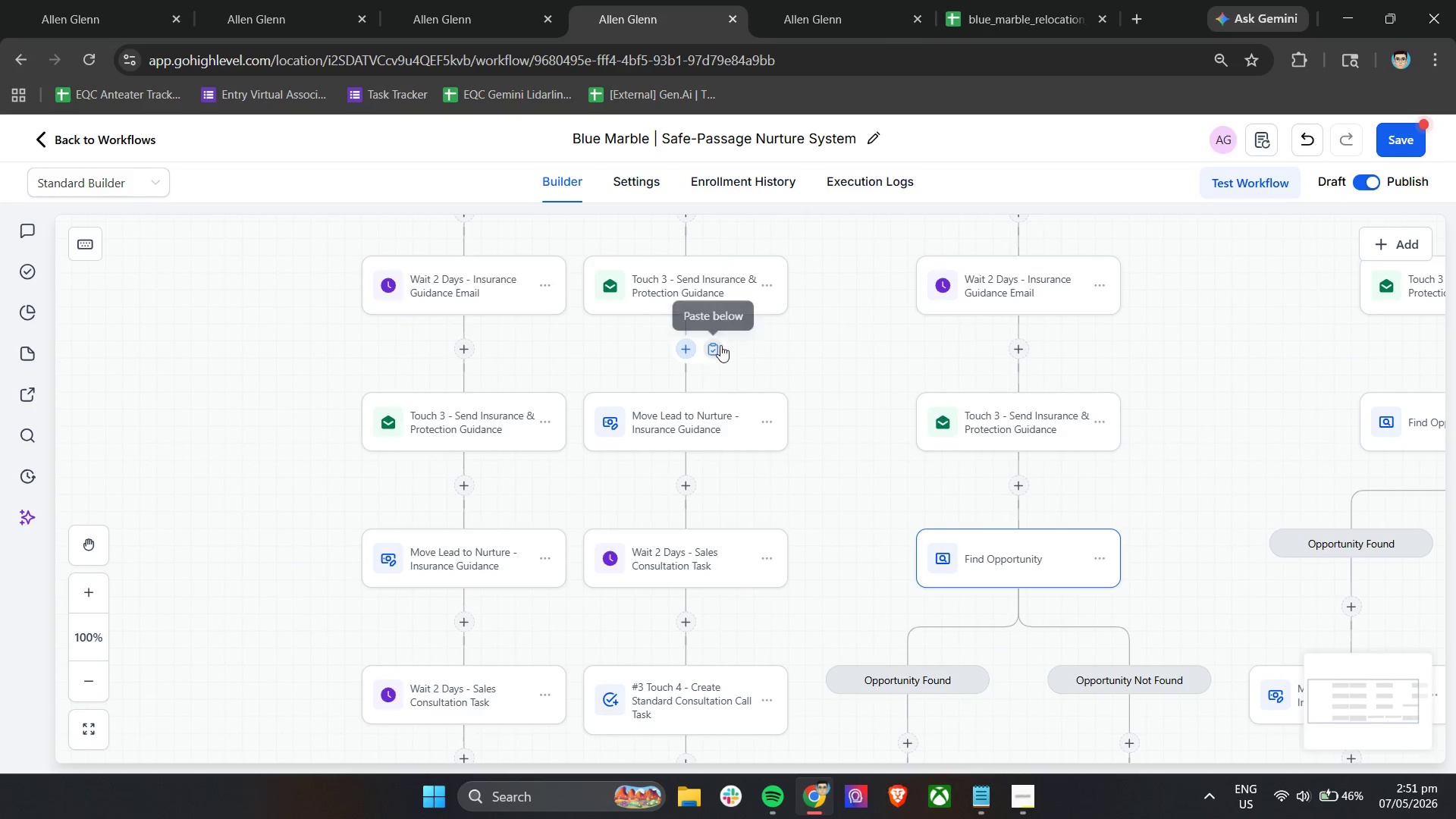 
left_click([721, 344])
 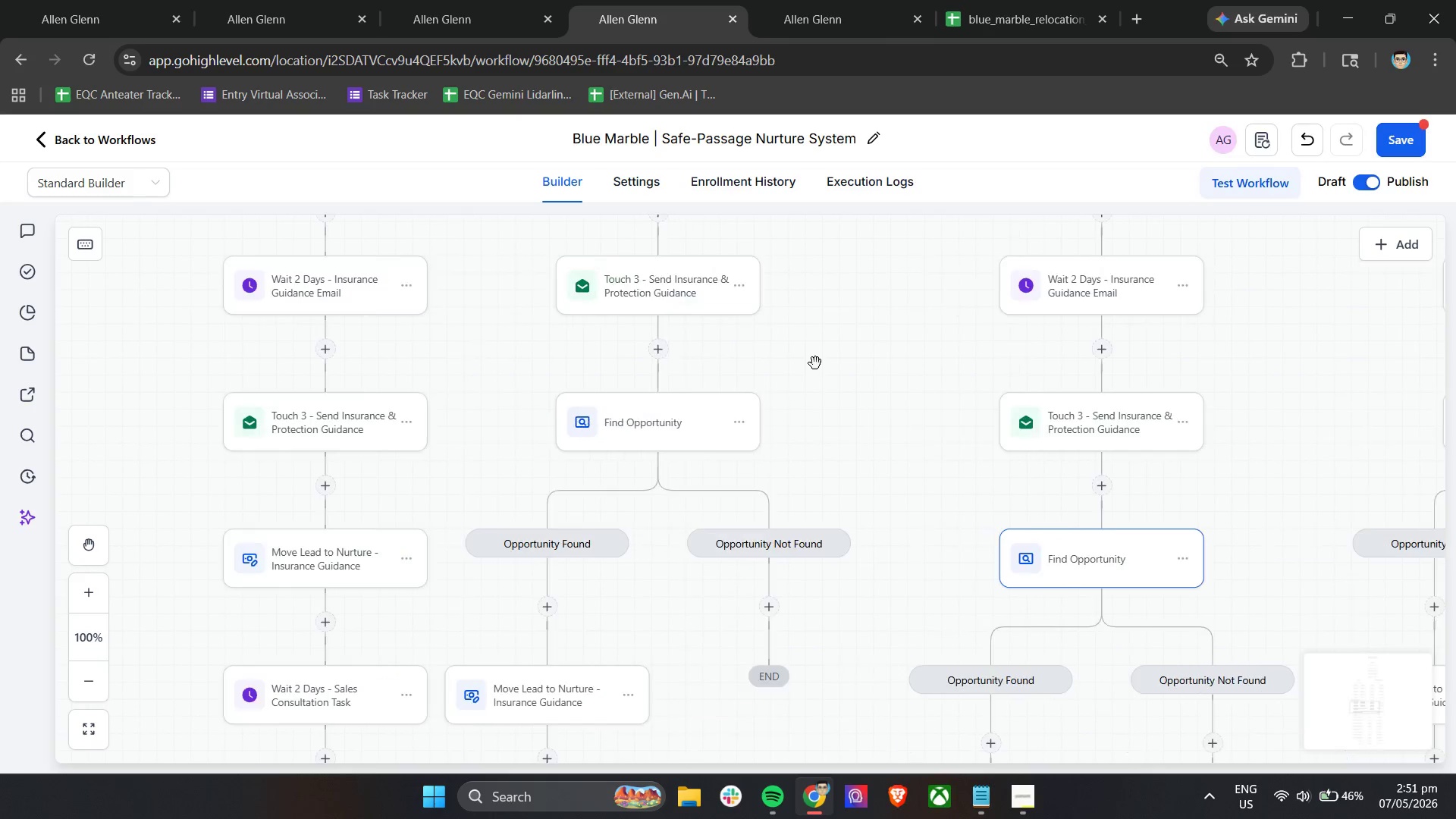 
hold_key(key=ShiftLeft, duration=0.31)
 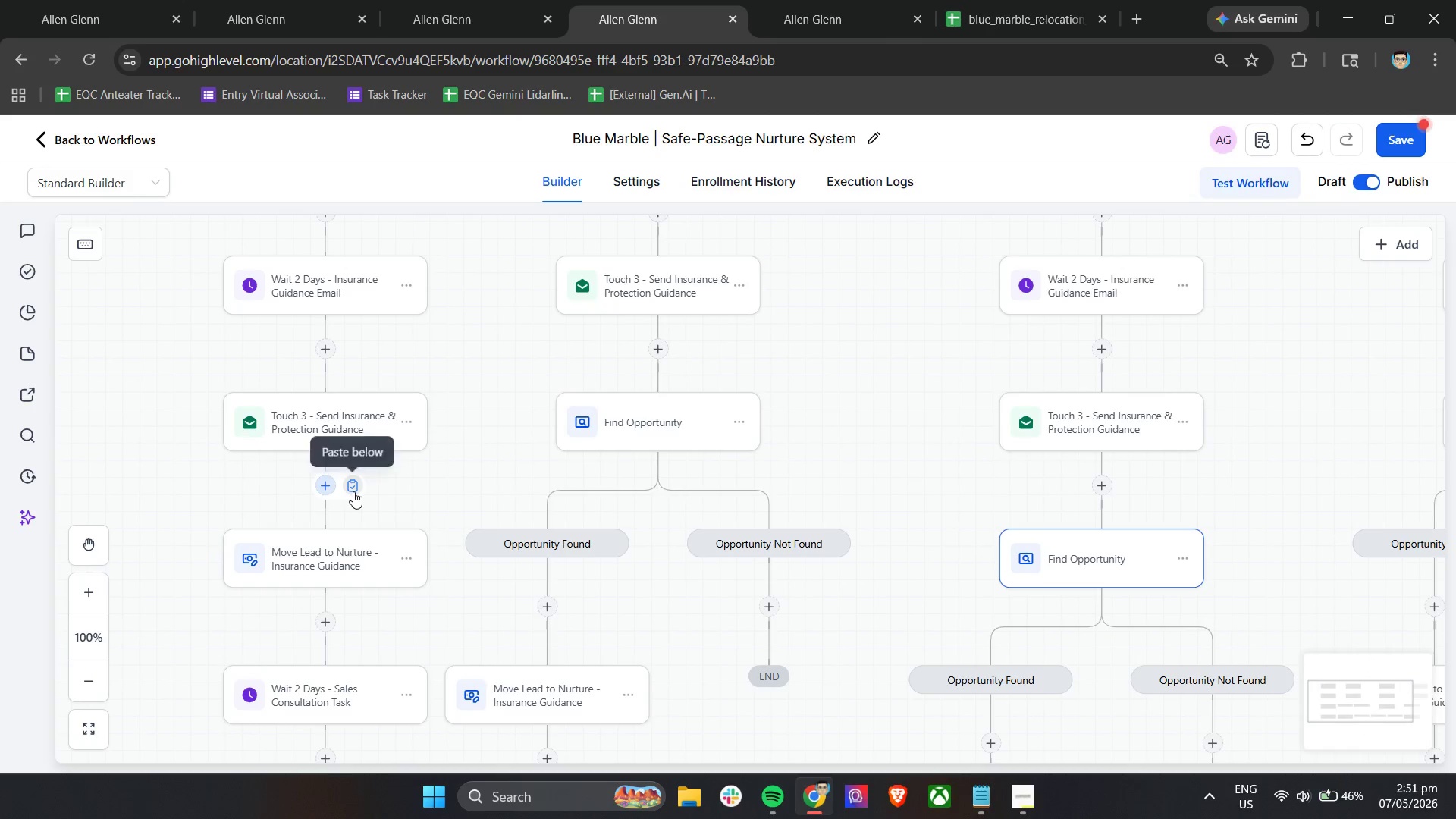 
left_click([353, 491])
 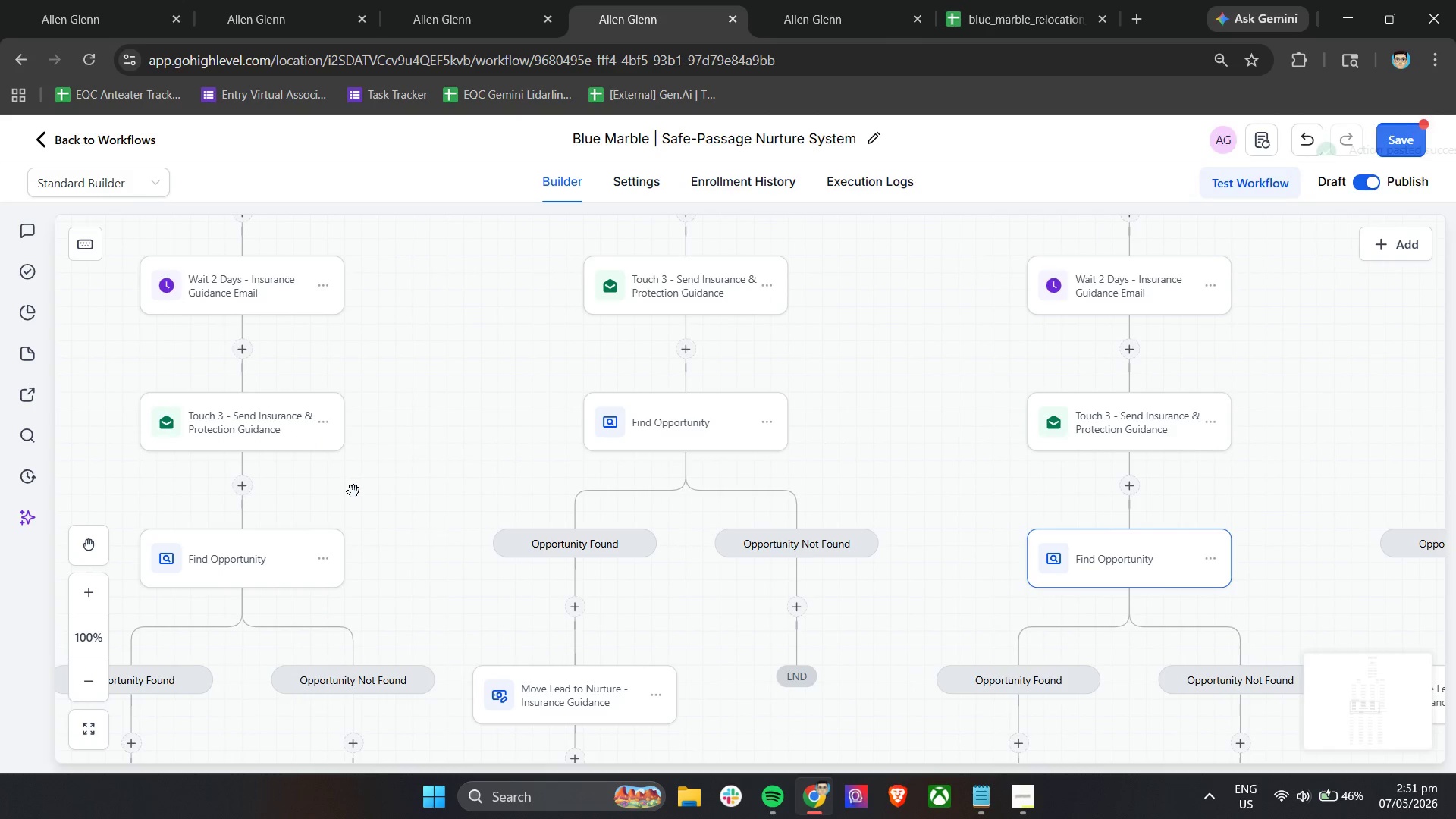 
hold_key(key=ShiftLeft, duration=0.58)
scroll: coordinate [353, 491], scroll_direction: down, amount: 14.0
 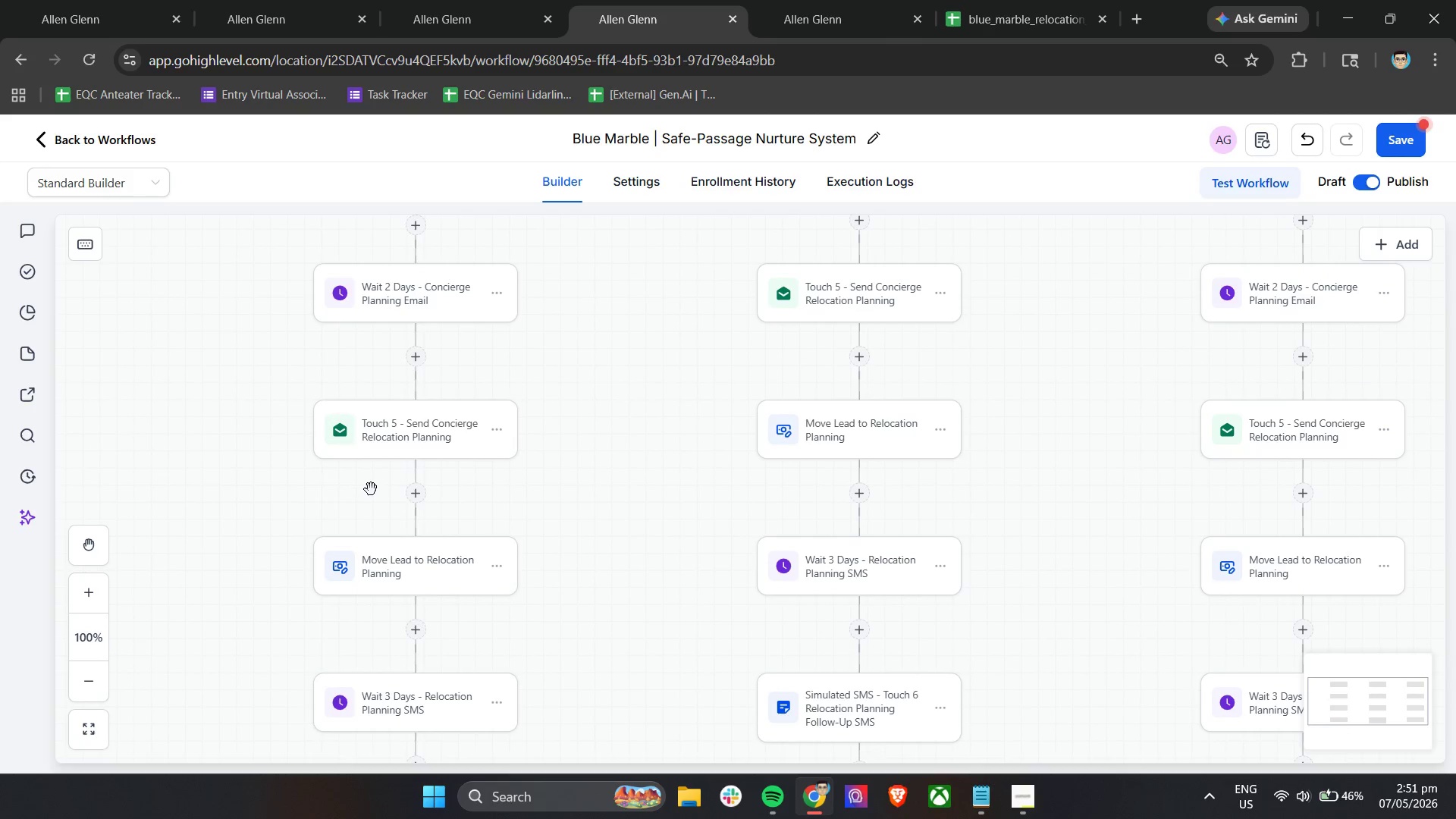 
wait(9.07)
 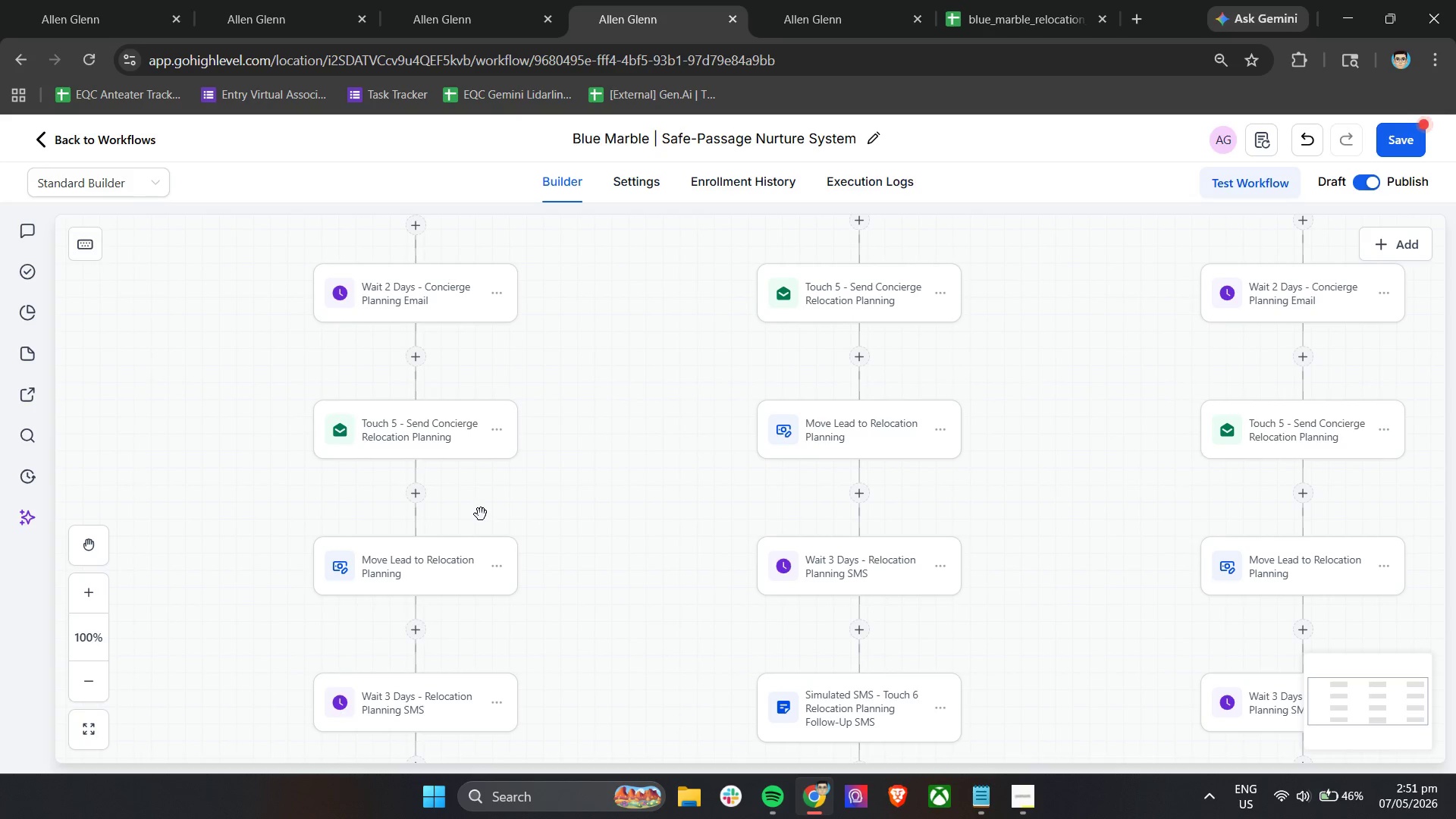 
left_click([443, 494])
 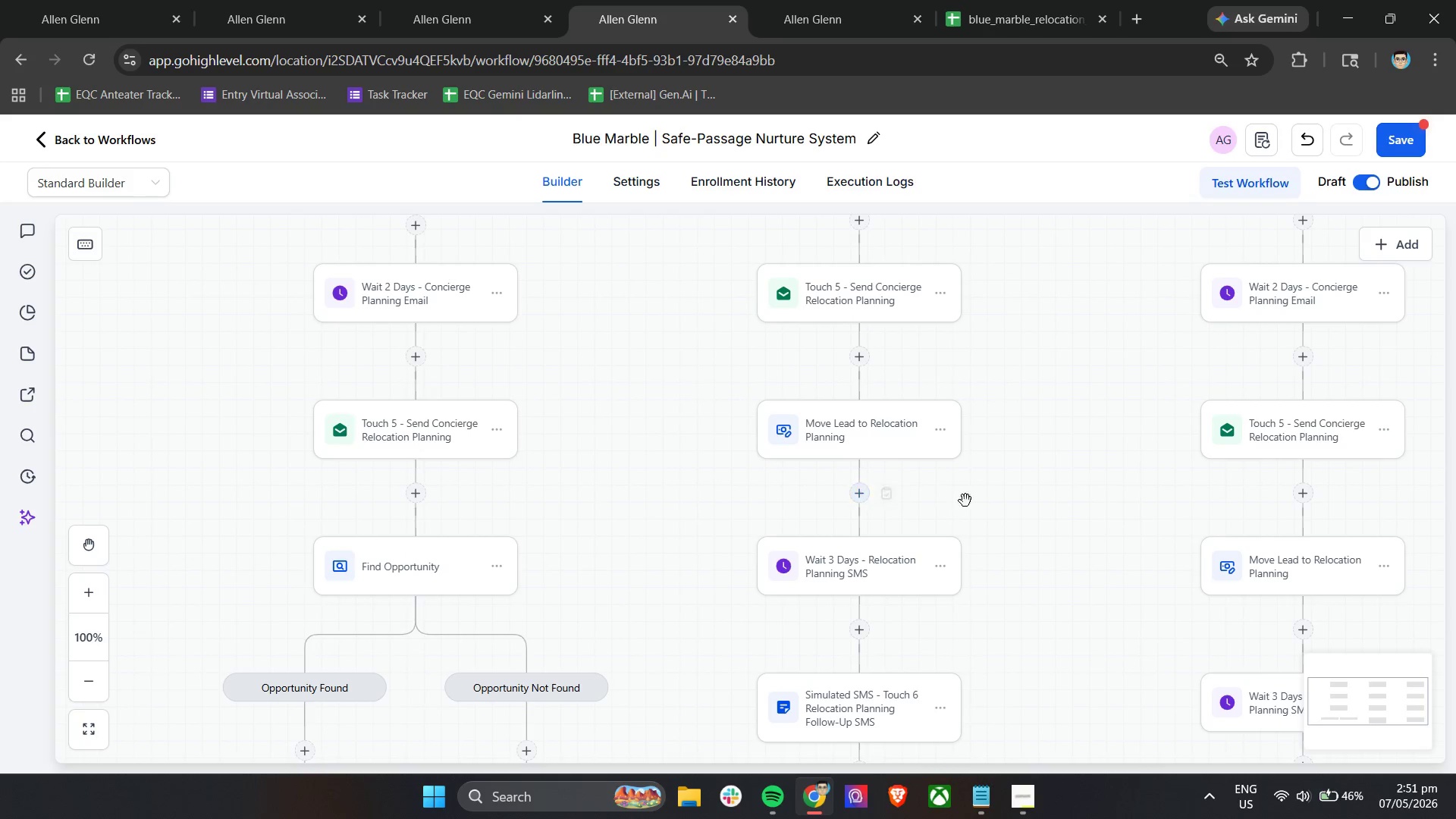 
left_click([890, 358])
 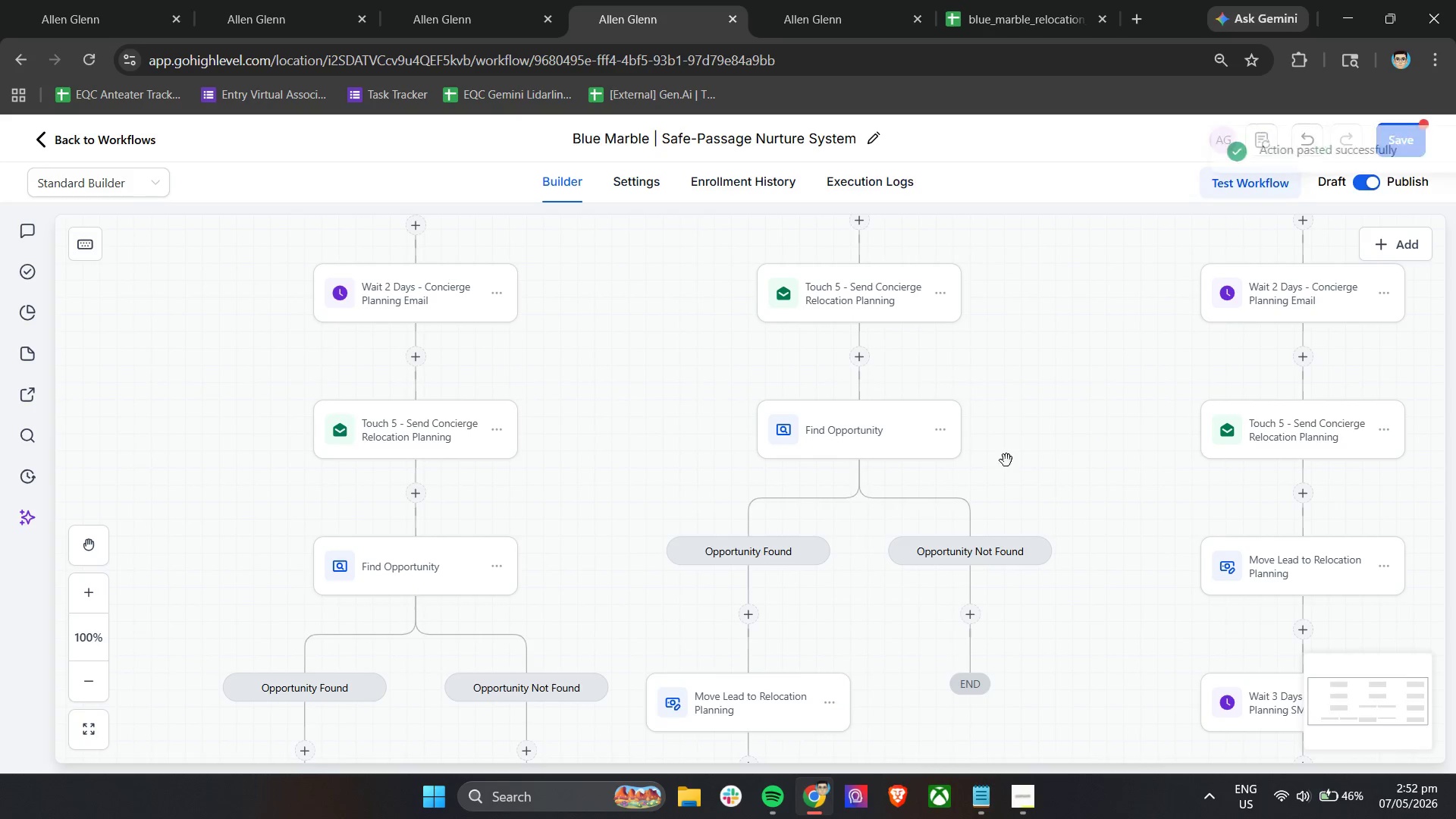 
hold_key(key=ShiftLeft, duration=1.61)
scroll: coordinate [993, 481], scroll_direction: down, amount: 5.0
 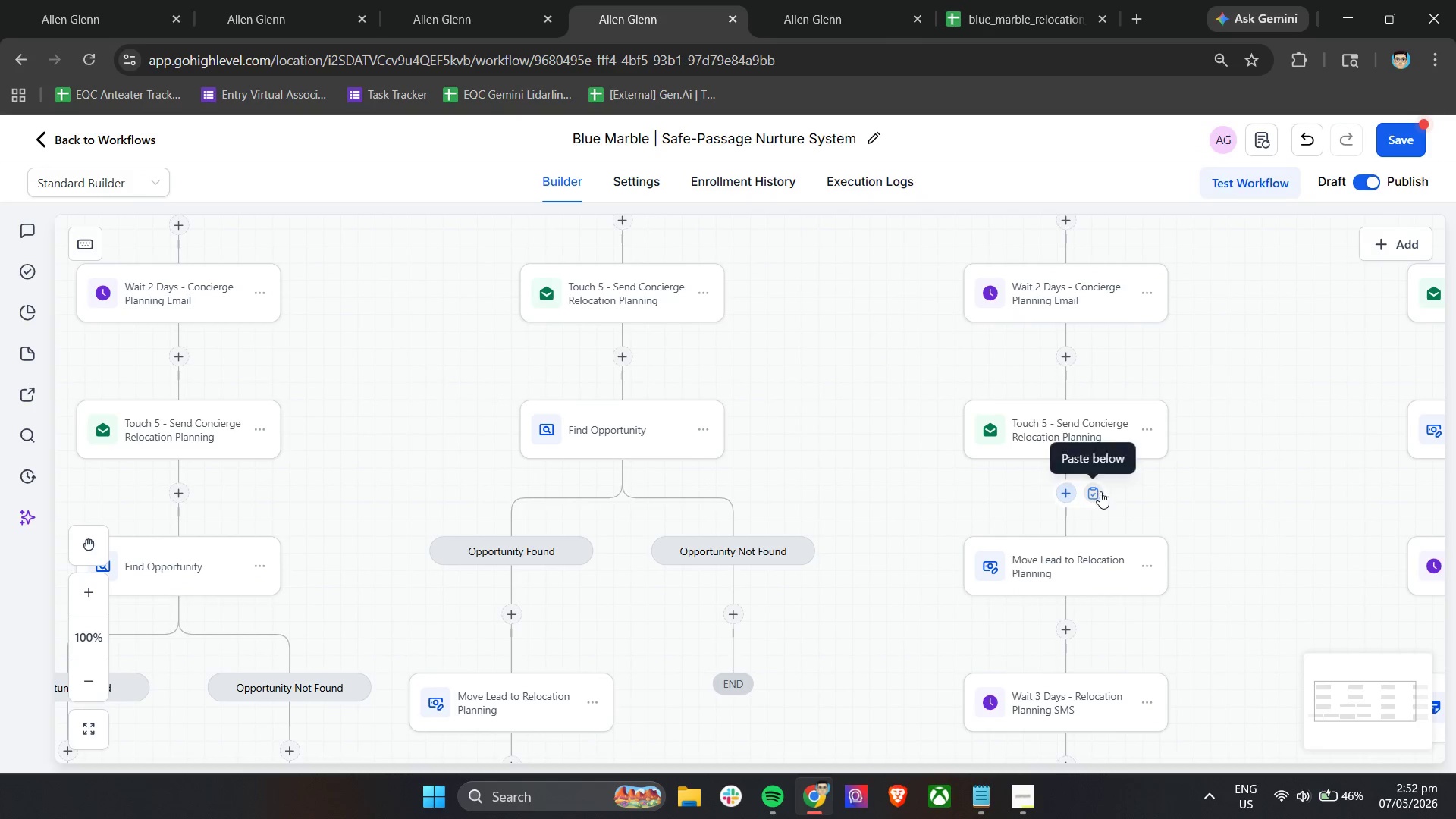 
left_click([1100, 494])
 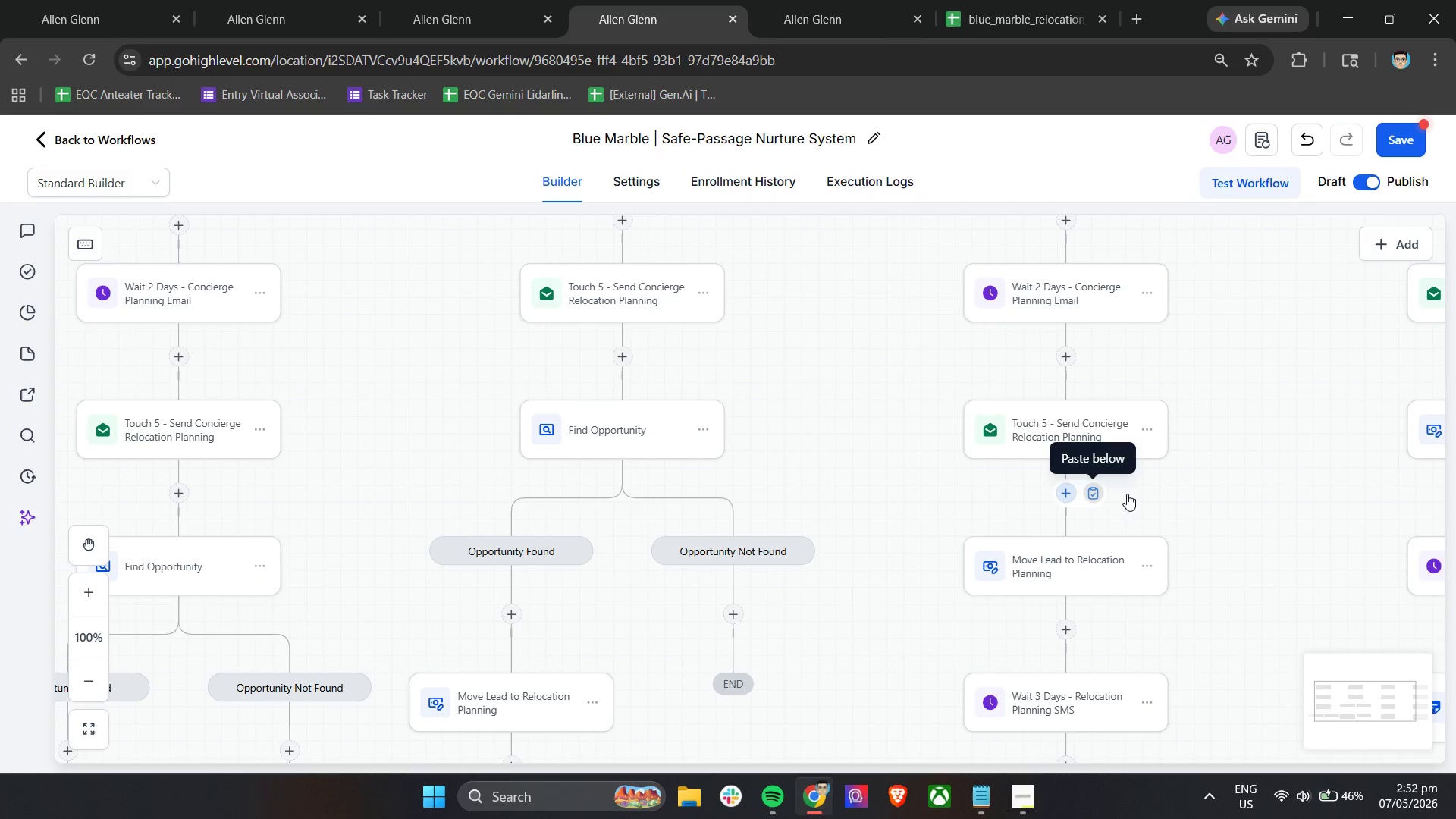 
hold_key(key=ShiftLeft, duration=1.53)
scroll: coordinate [1127, 494], scroll_direction: down, amount: 13.0
 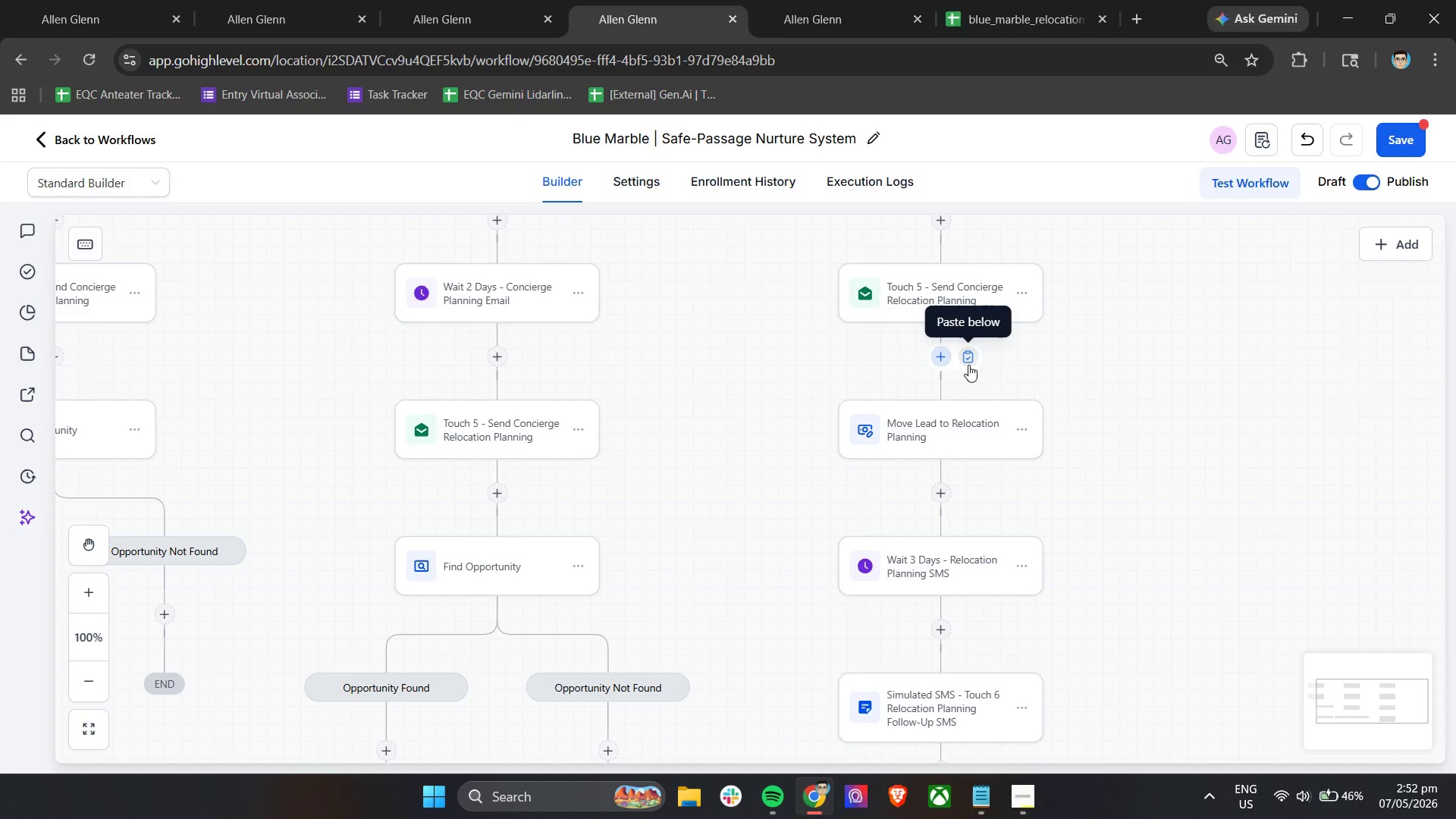 
left_click([973, 359])
 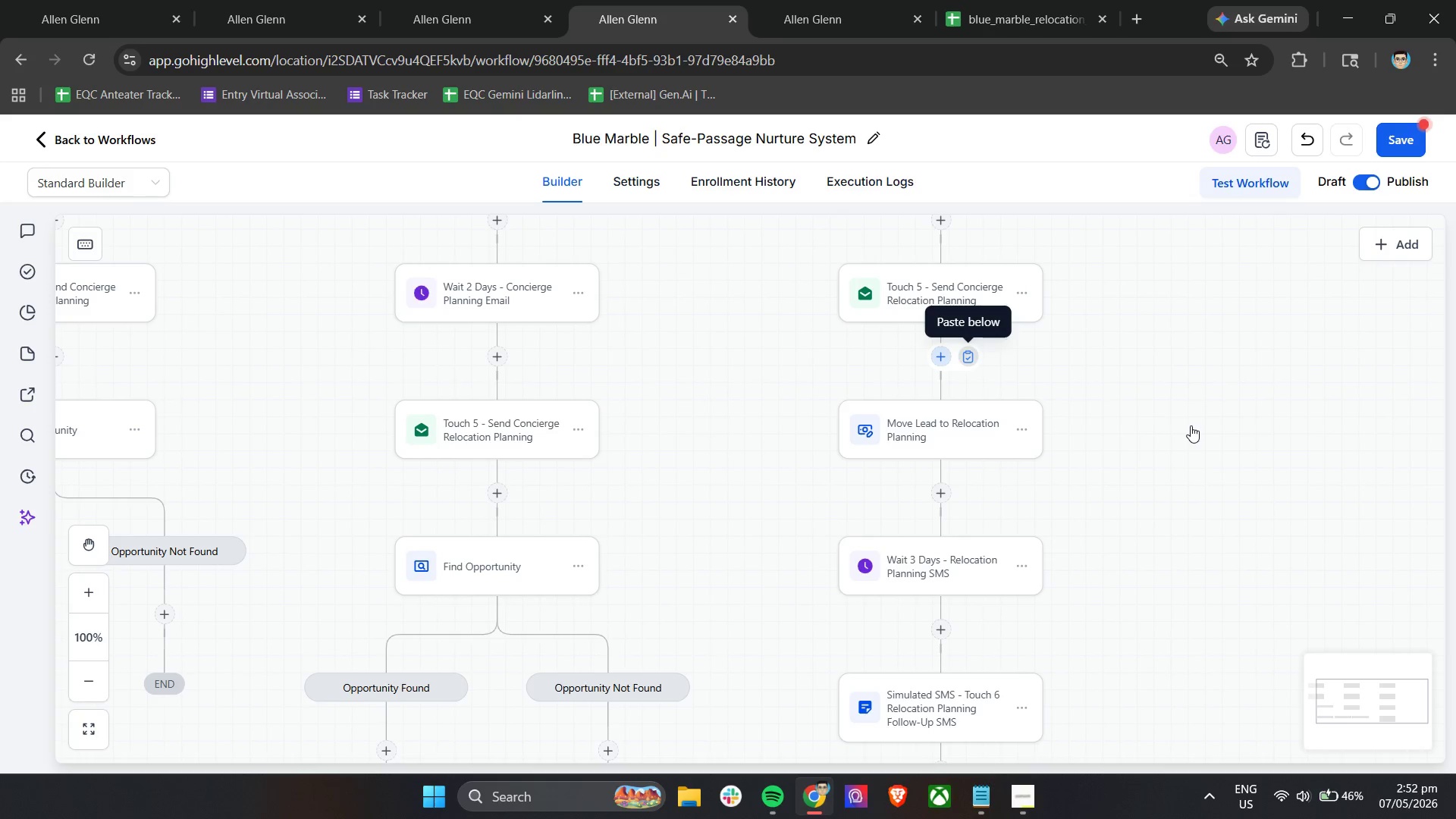 
hold_key(key=ShiftLeft, duration=1.38)
scroll: coordinate [1191, 425], scroll_direction: up, amount: 16.0
 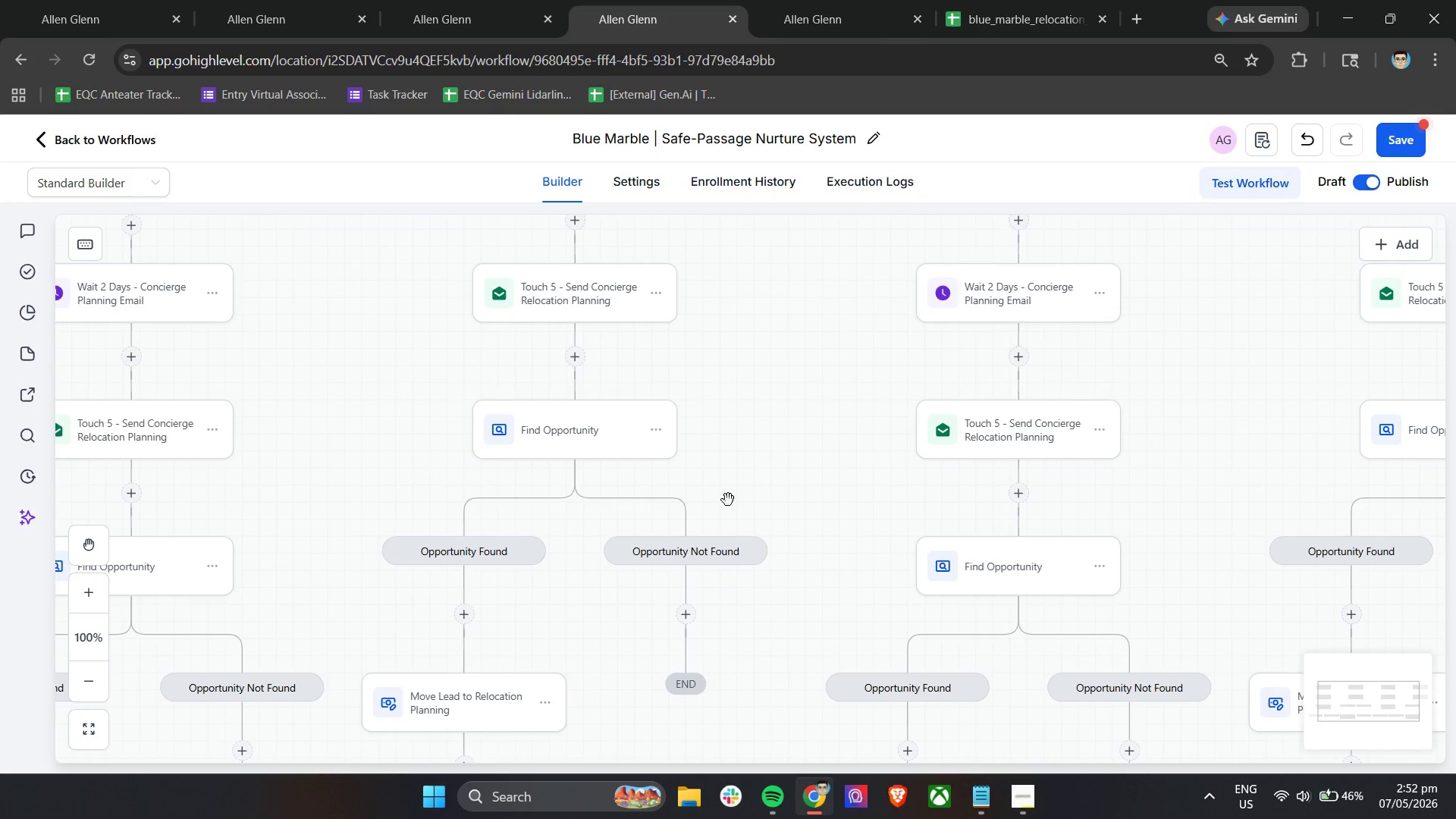 
scroll: coordinate [728, 500], scroll_direction: down, amount: 18.0
 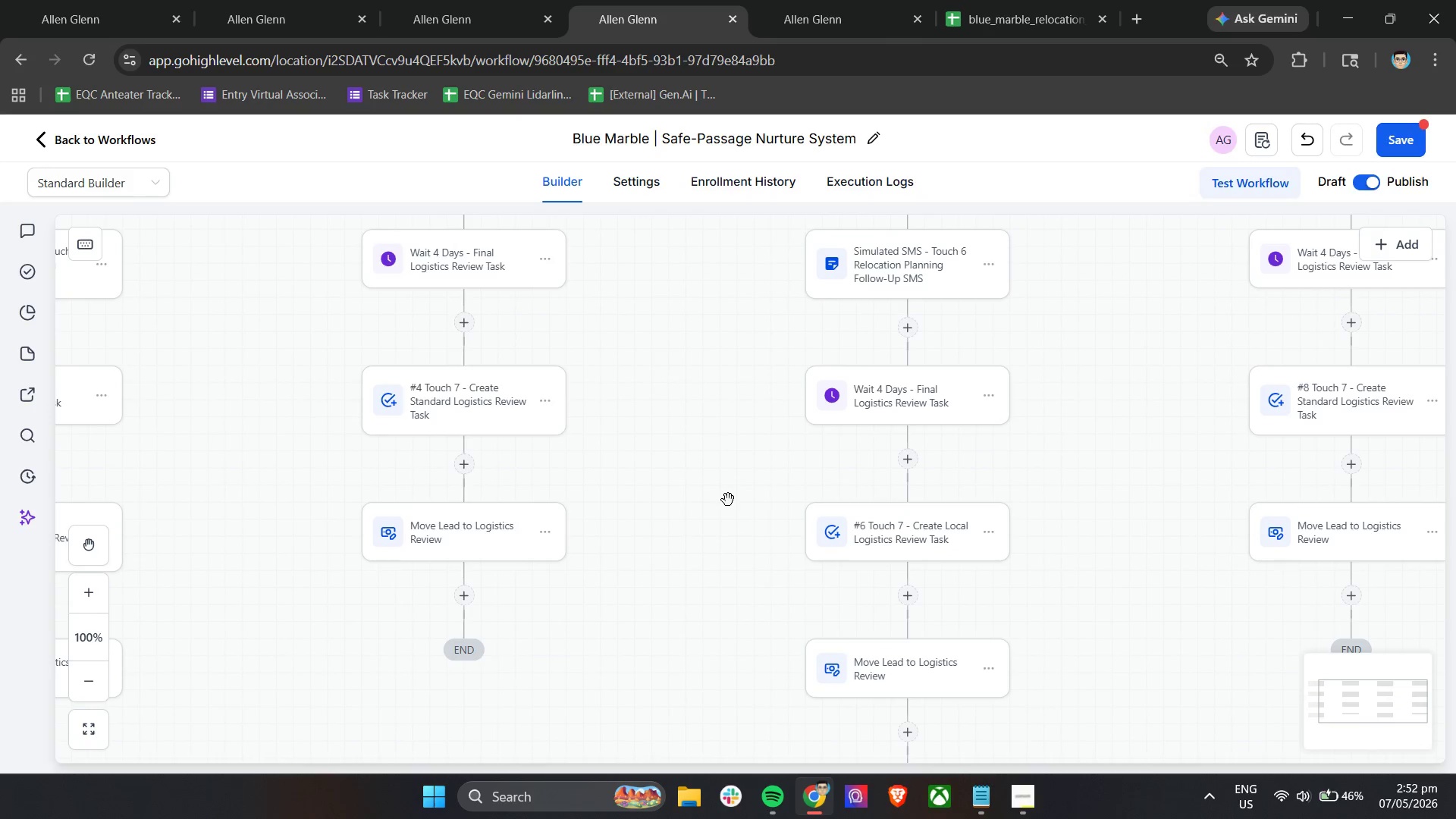 
hold_key(key=ShiftLeft, duration=1.11)
scroll: coordinate [728, 500], scroll_direction: up, amount: 11.0
 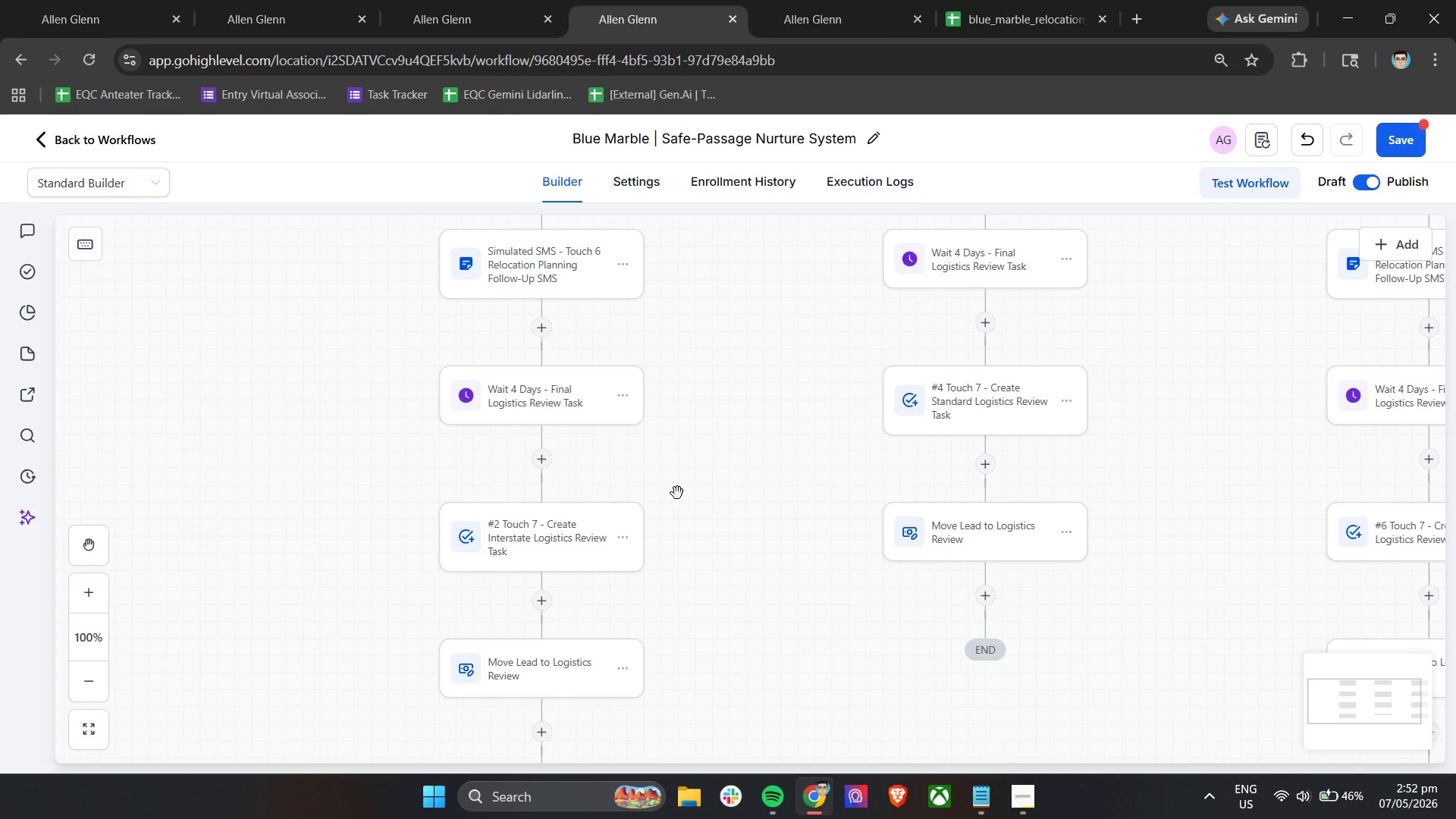 
scroll: coordinate [681, 503], scroll_direction: down, amount: 3.0
 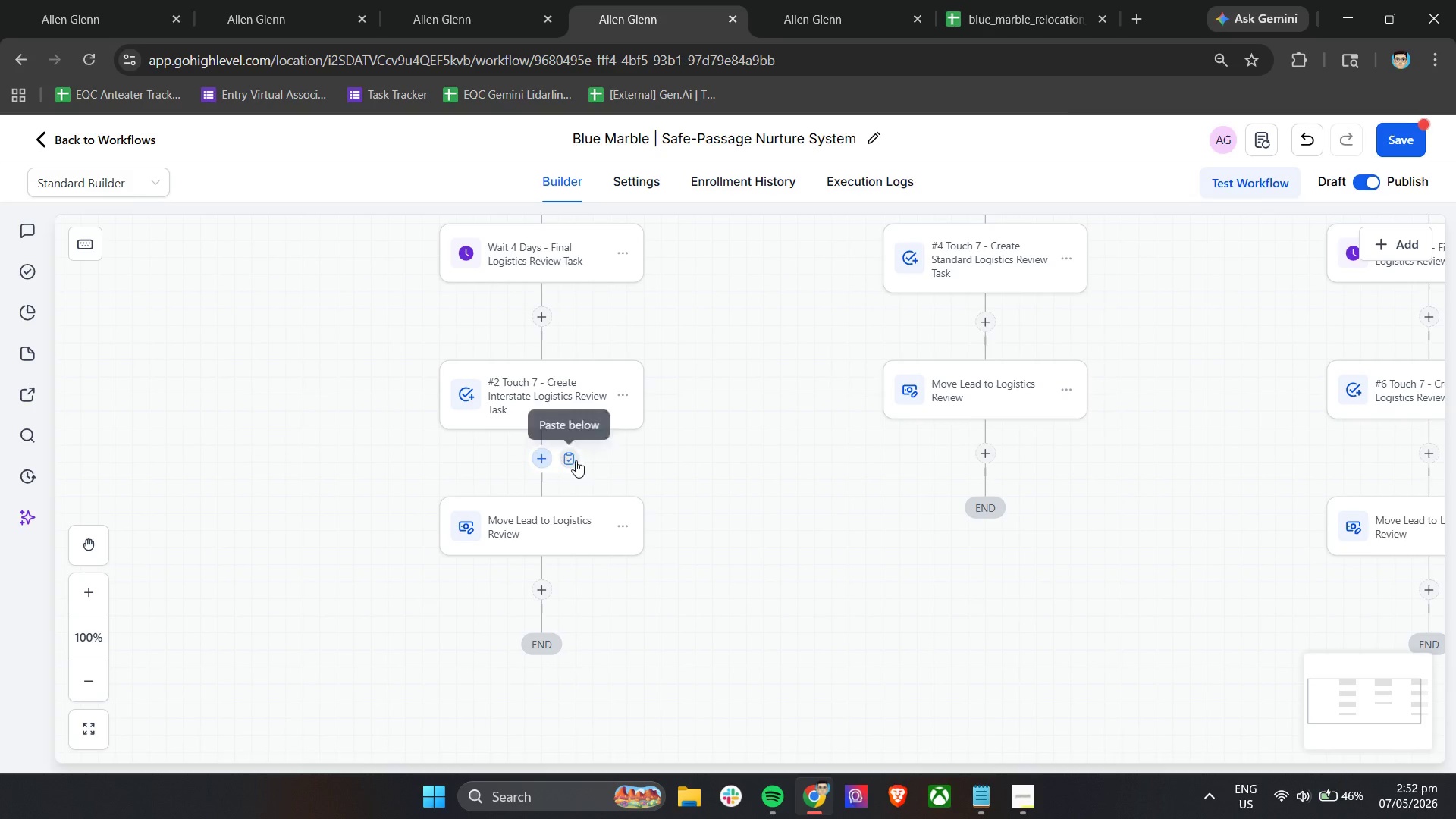 
left_click([576, 460])
 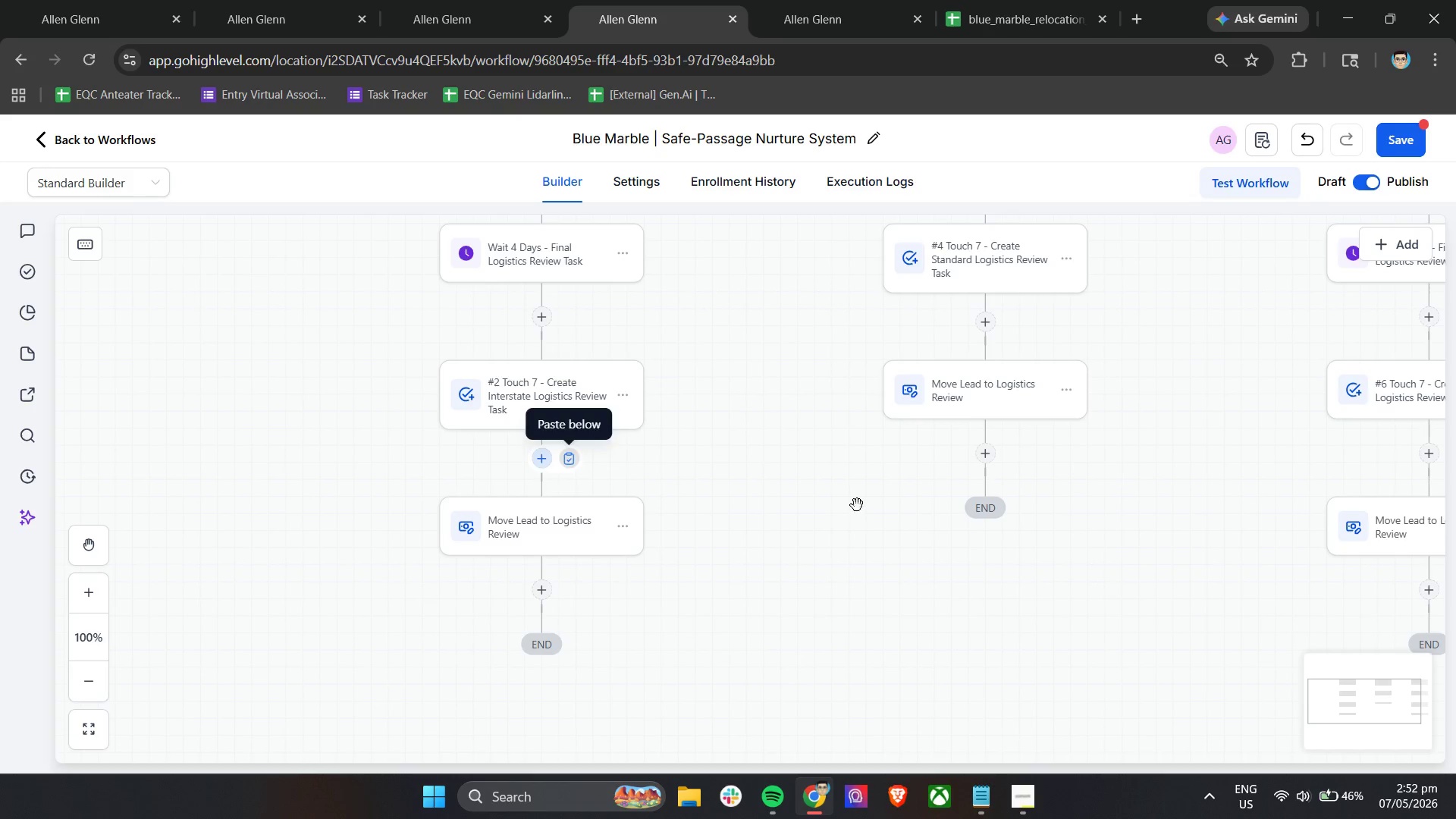 
hold_key(key=ShiftLeft, duration=0.42)
scroll: coordinate [874, 500], scroll_direction: down, amount: 3.0
 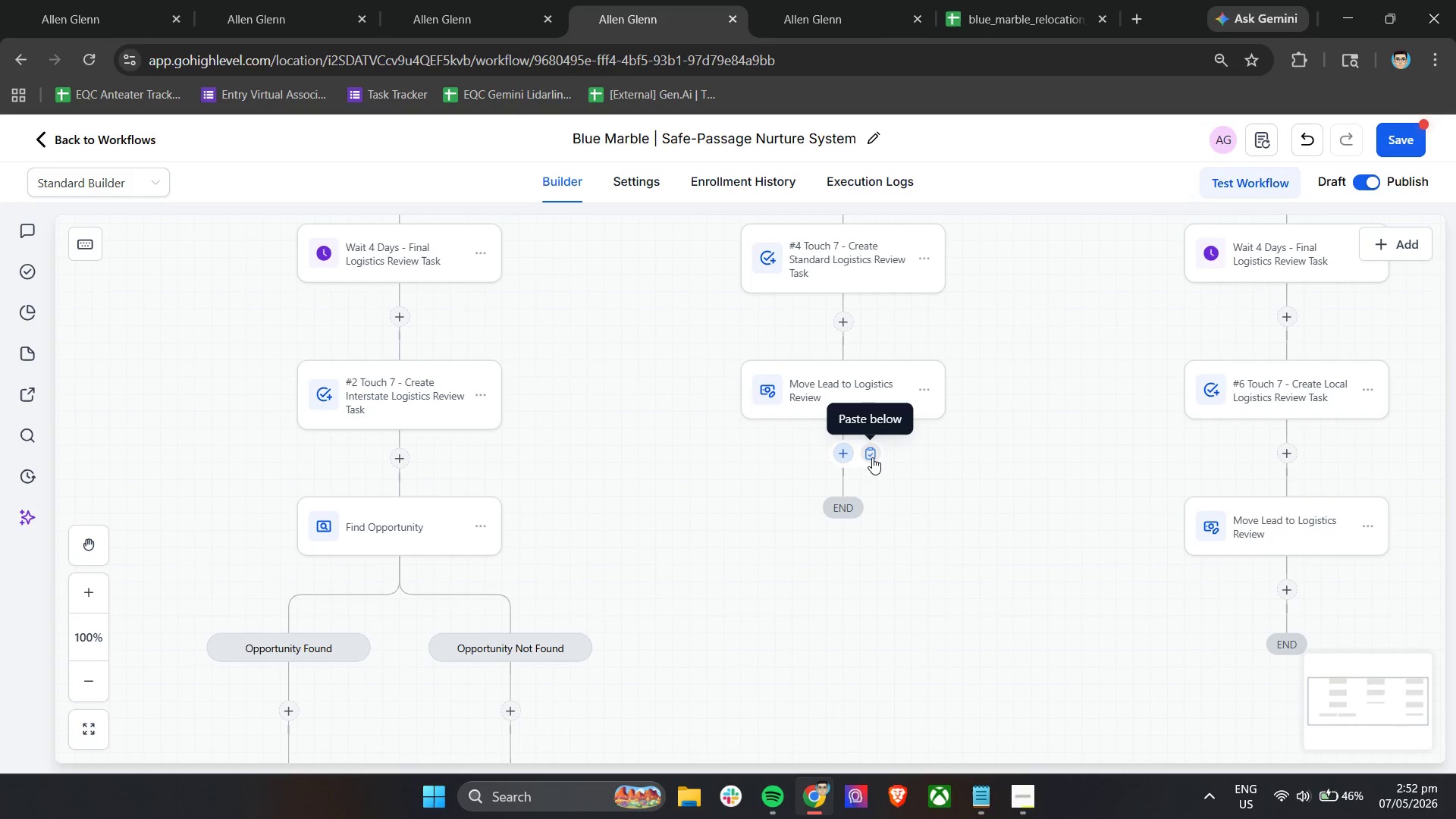 
left_click([872, 457])
 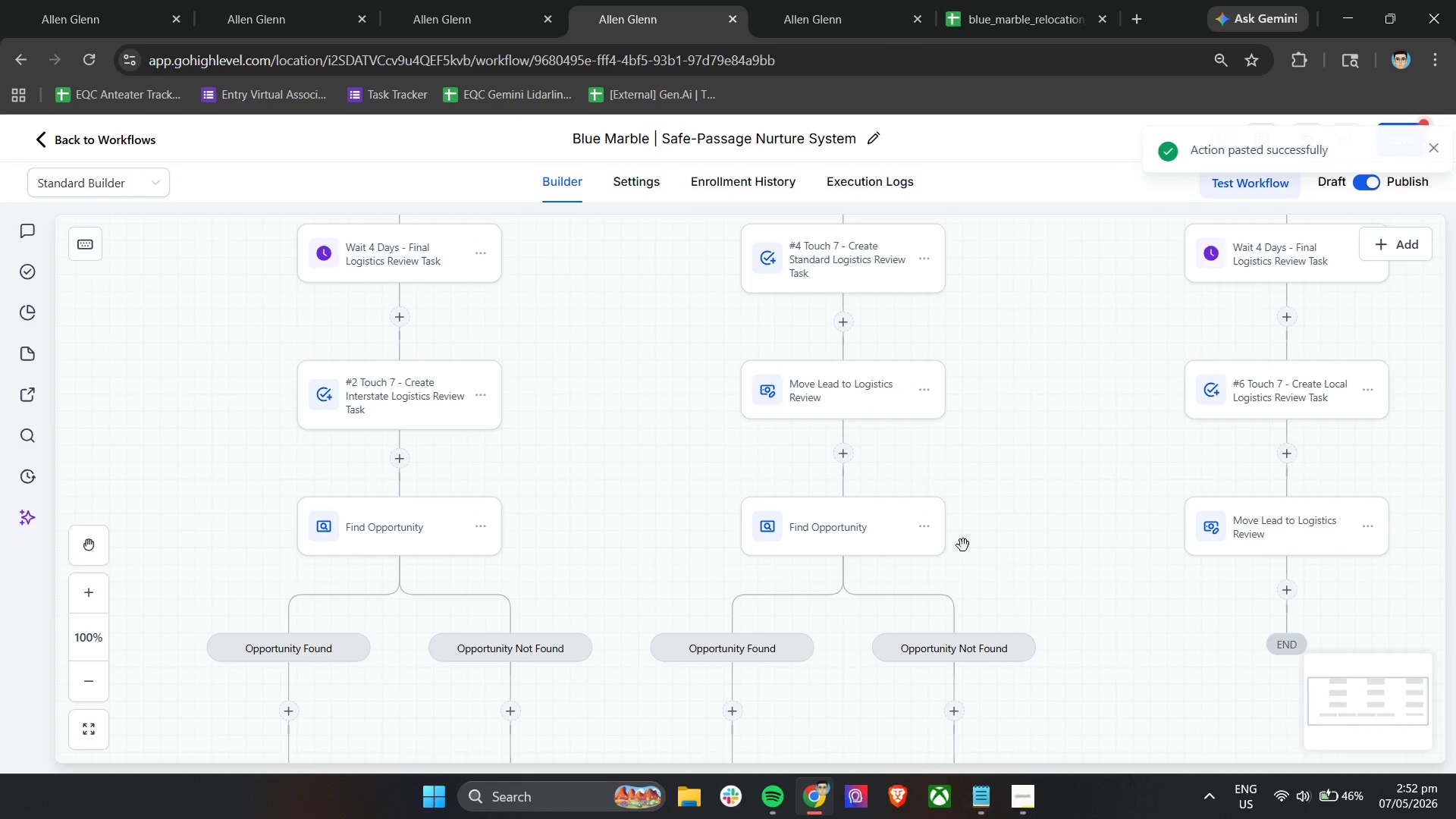 
left_click([924, 524])
 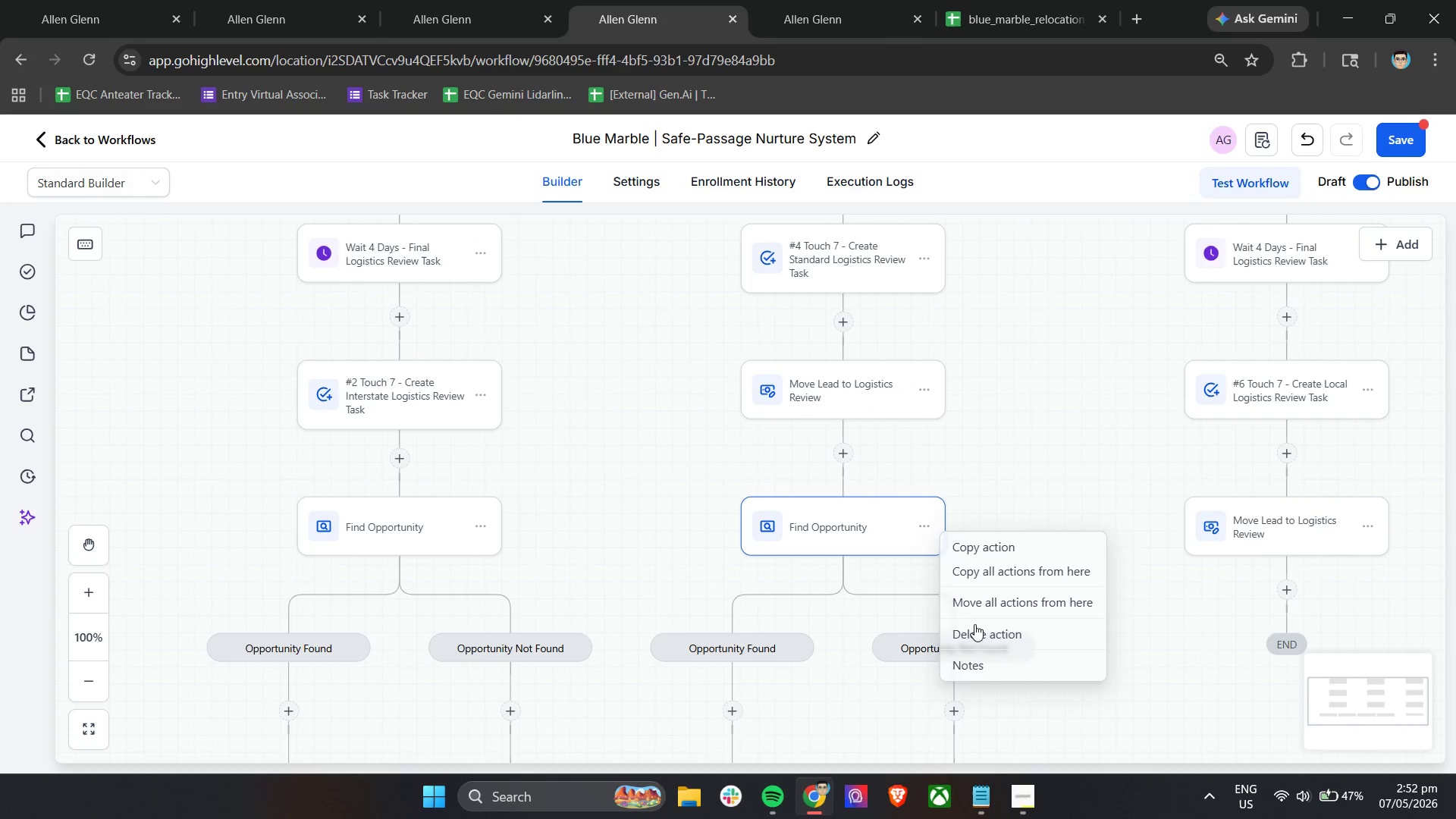 
left_click([977, 630])
 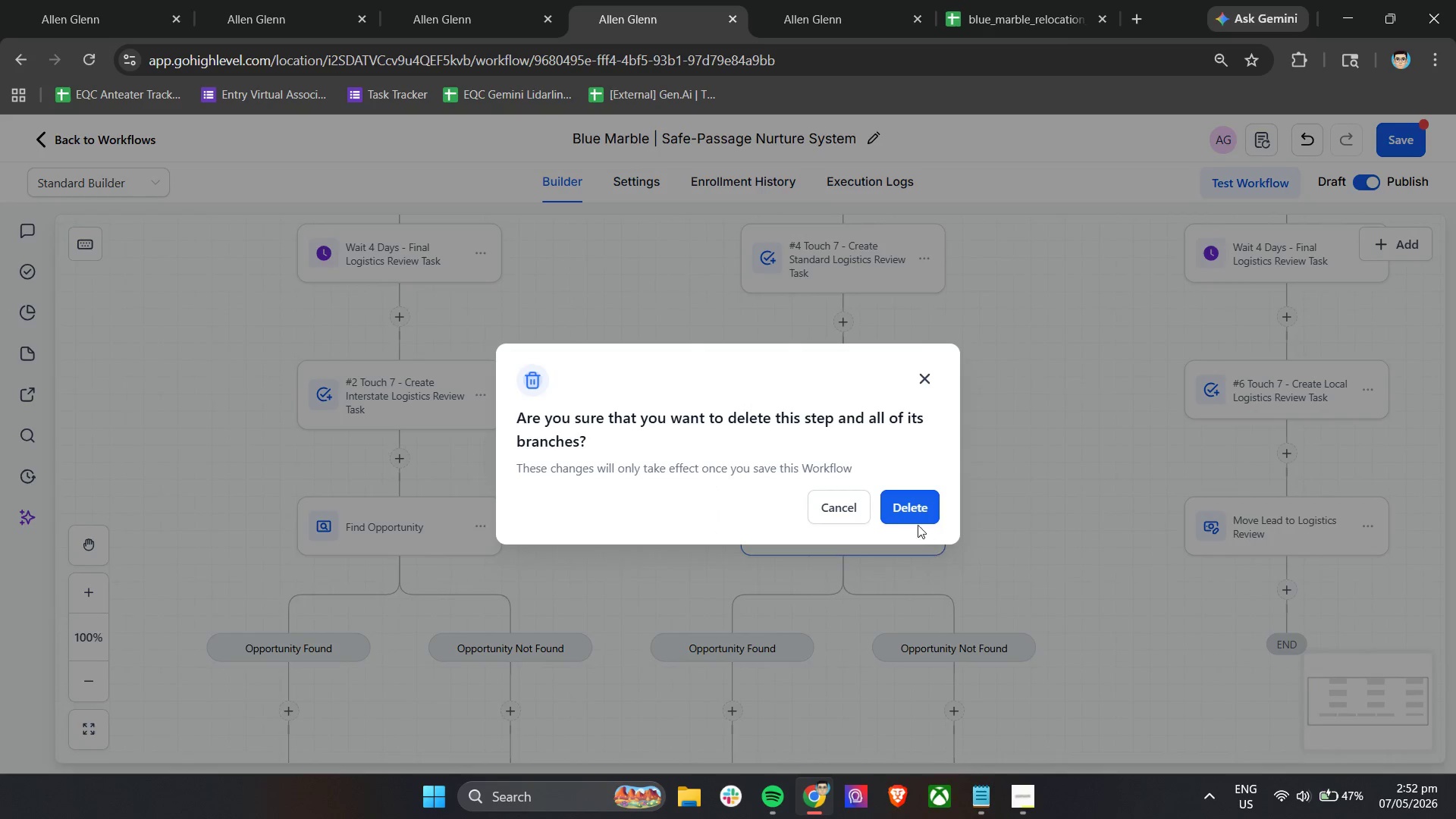 
left_click([913, 506])
 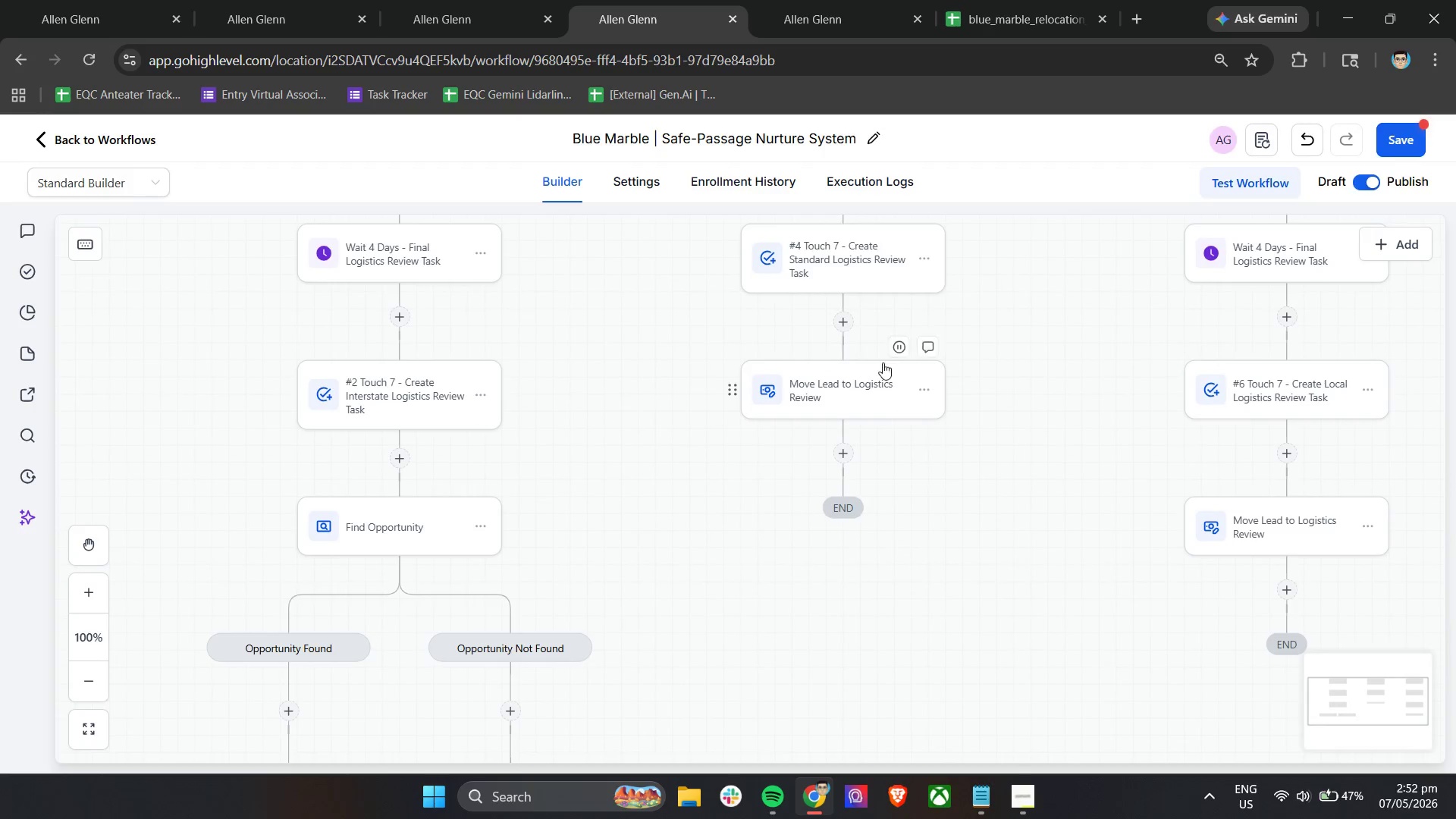 
left_click([874, 327])
 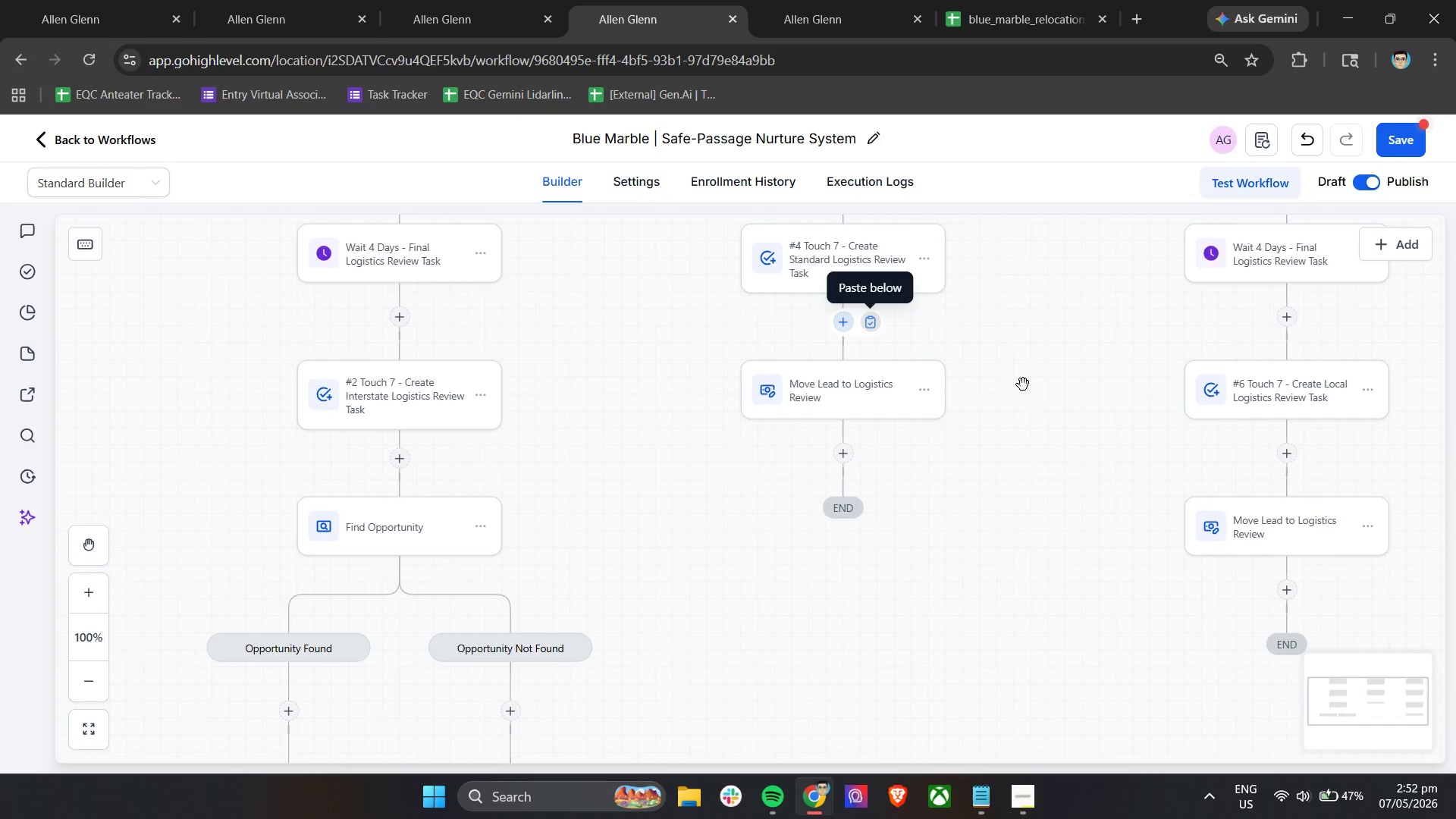 
hold_key(key=ShiftLeft, duration=0.98)
scroll: coordinate [1023, 384], scroll_direction: down, amount: 7.0
 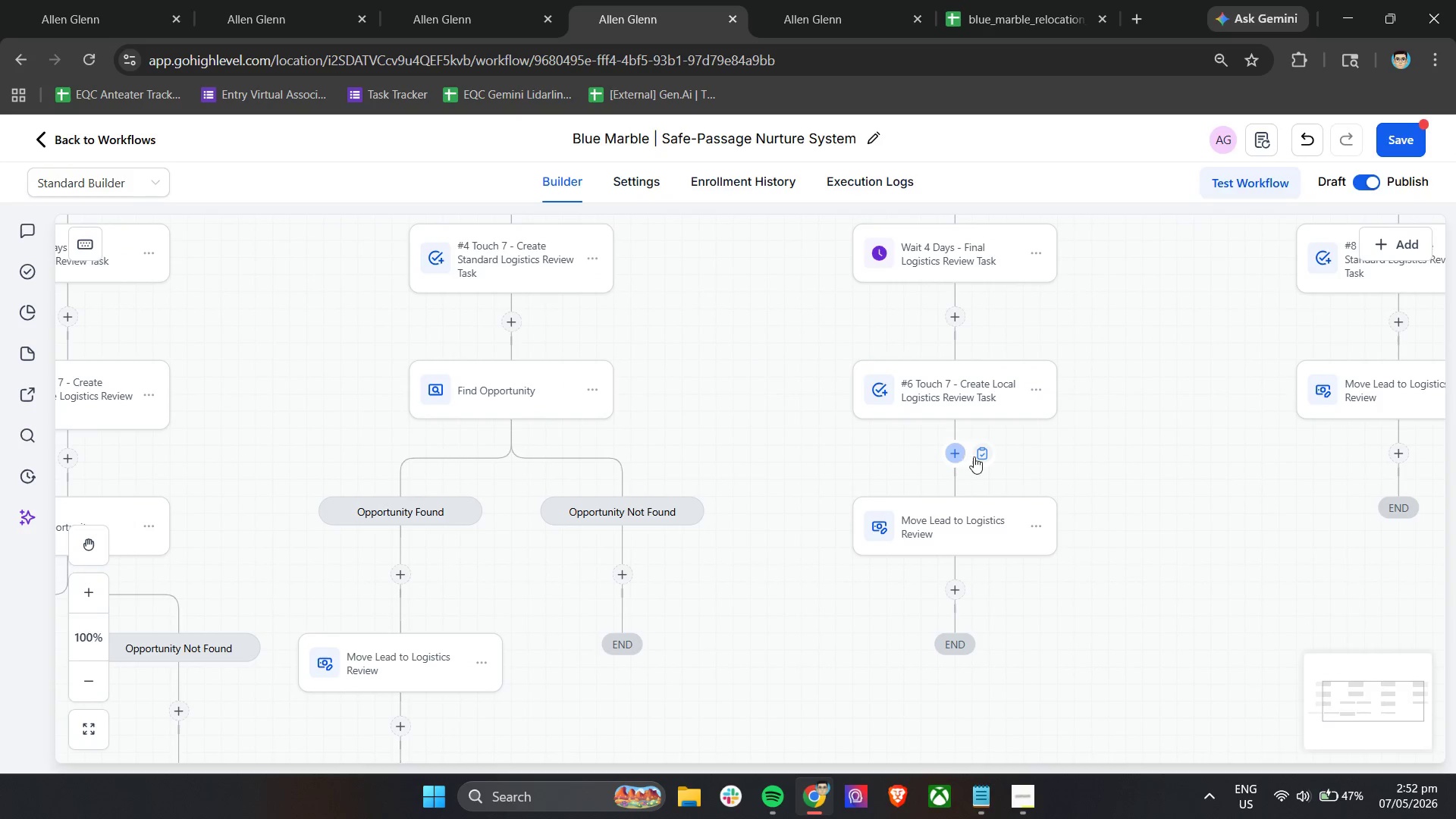 
left_click([979, 457])
 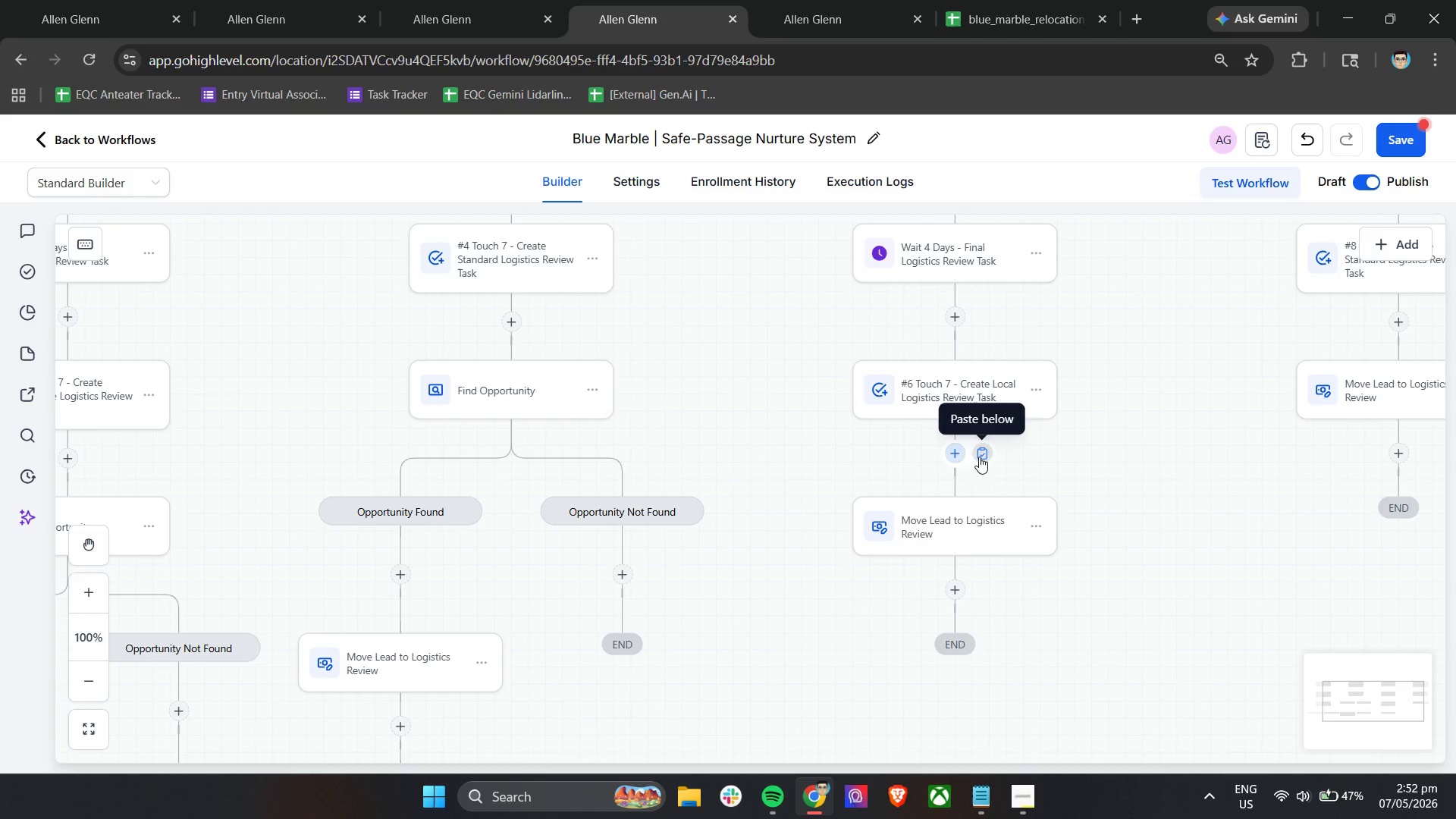 
hold_key(key=ShiftLeft, duration=1.06)
scroll: coordinate [979, 457], scroll_direction: down, amount: 5.0
 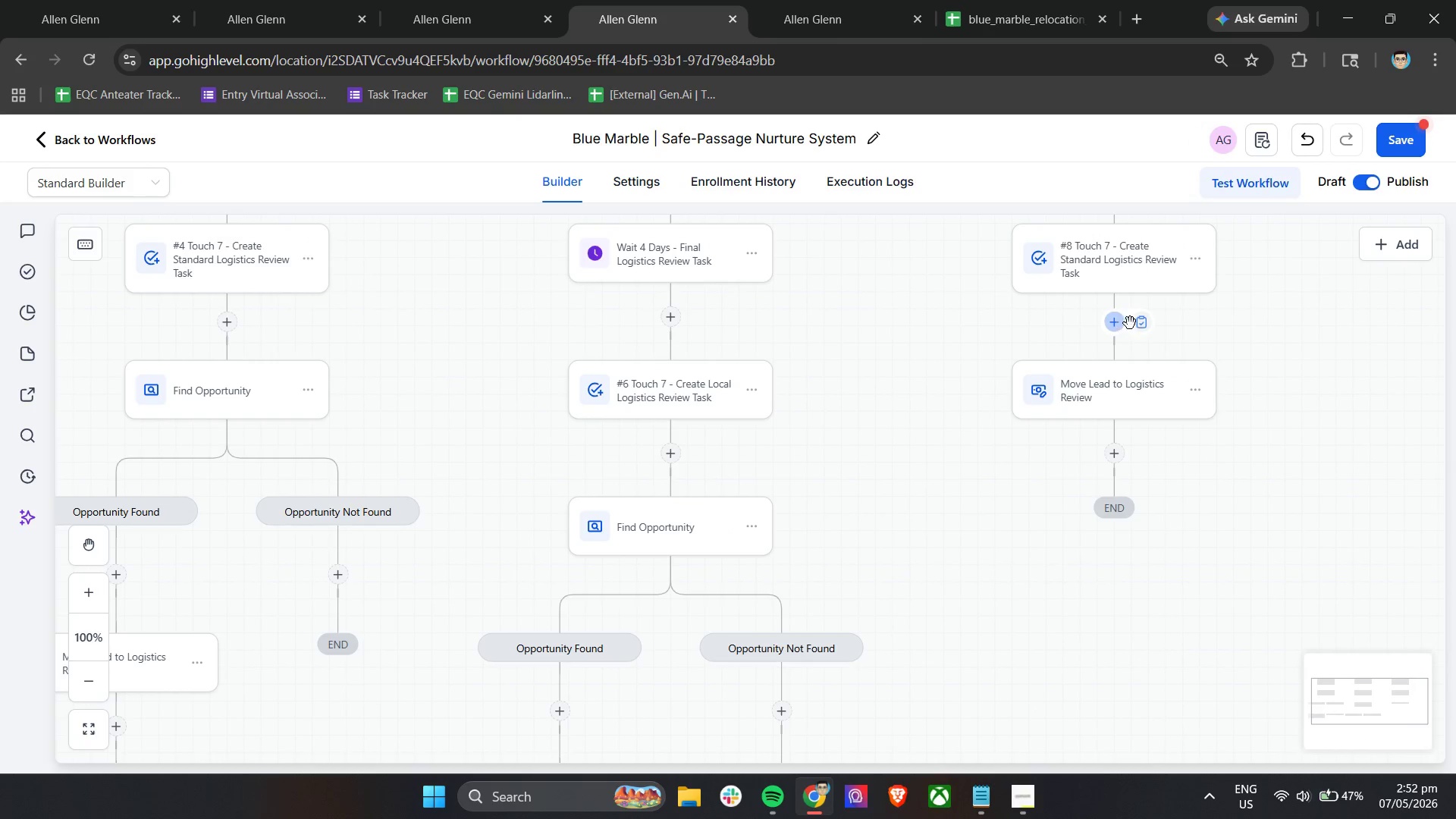 
left_click([1140, 325])
 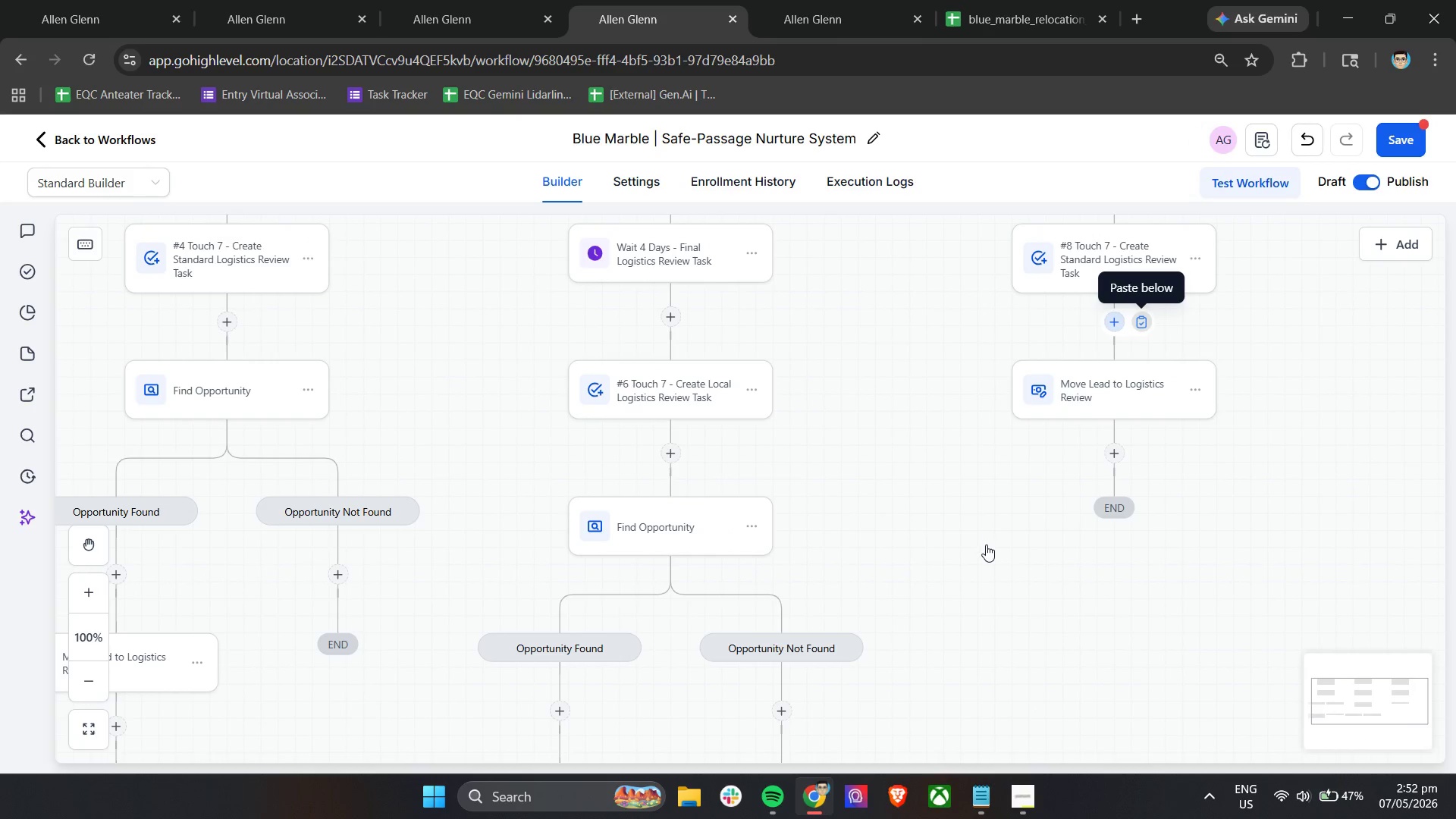 
scroll: coordinate [986, 547], scroll_direction: up, amount: 7.0
 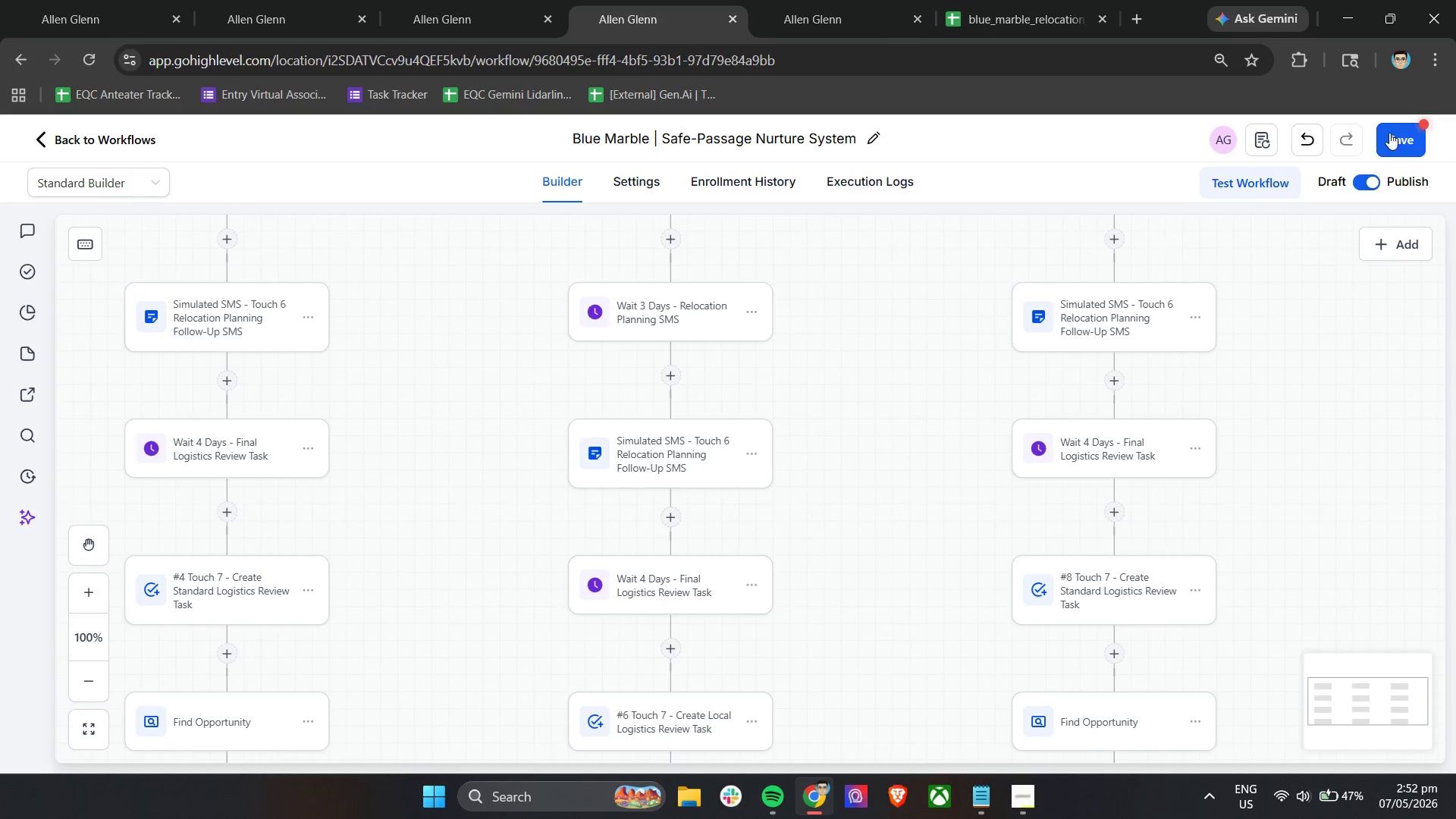 
left_click([1399, 130])
 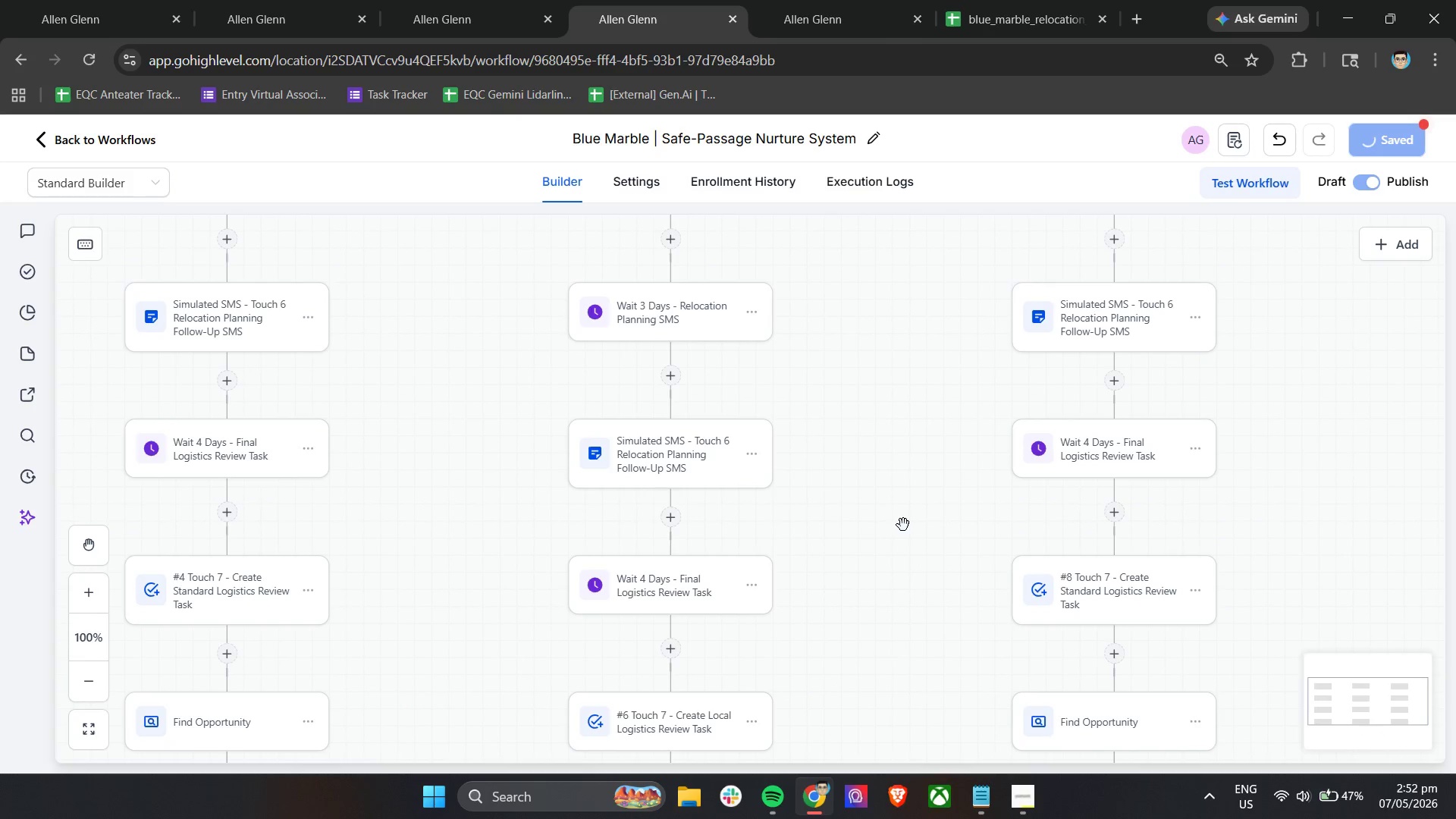 
wait(5.25)
 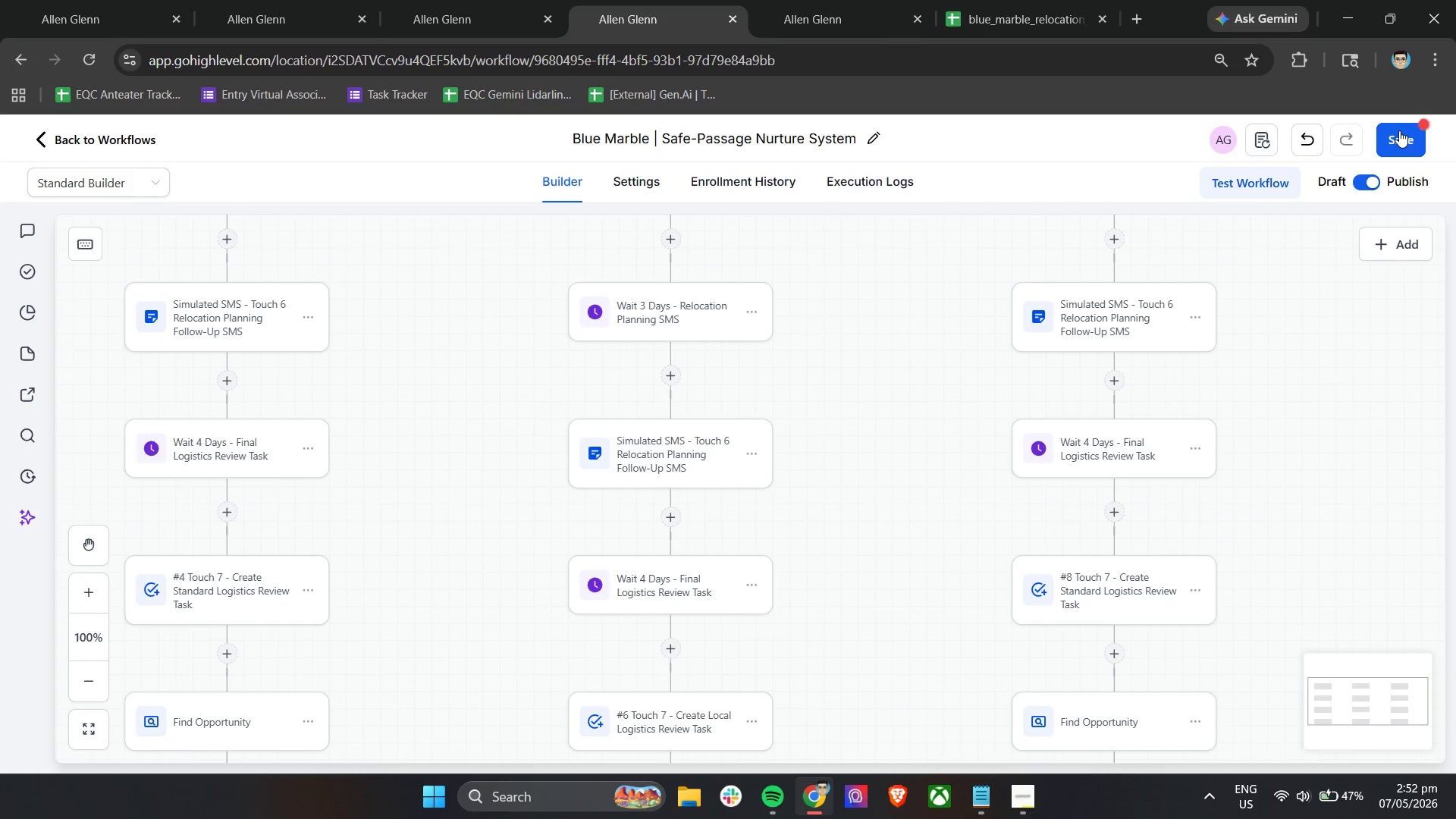 
scroll: coordinate [903, 525], scroll_direction: up, amount: 16.0
 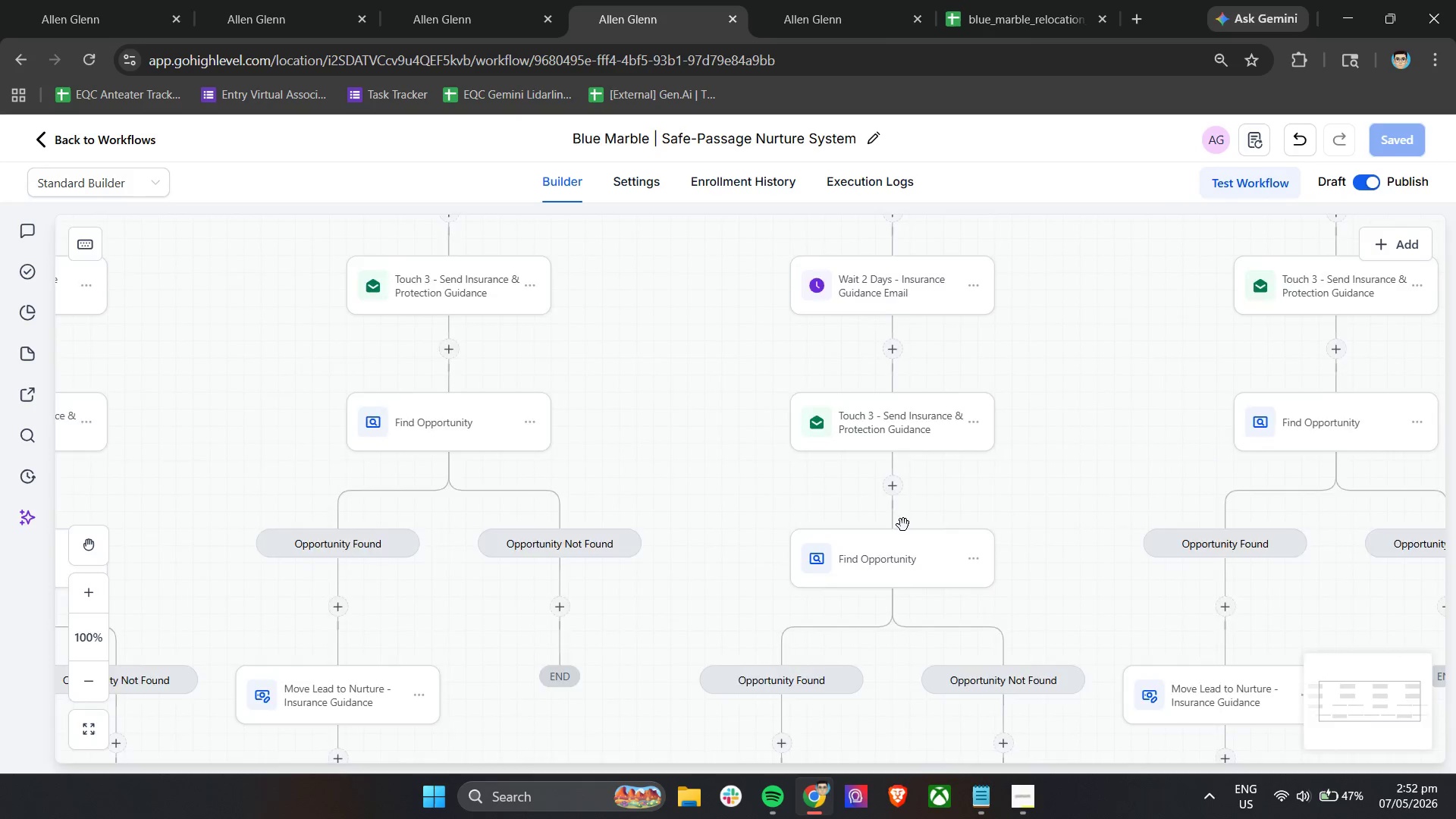 
hold_key(key=ShiftLeft, duration=3.28)
scroll: coordinate [903, 525], scroll_direction: down, amount: 6.0
 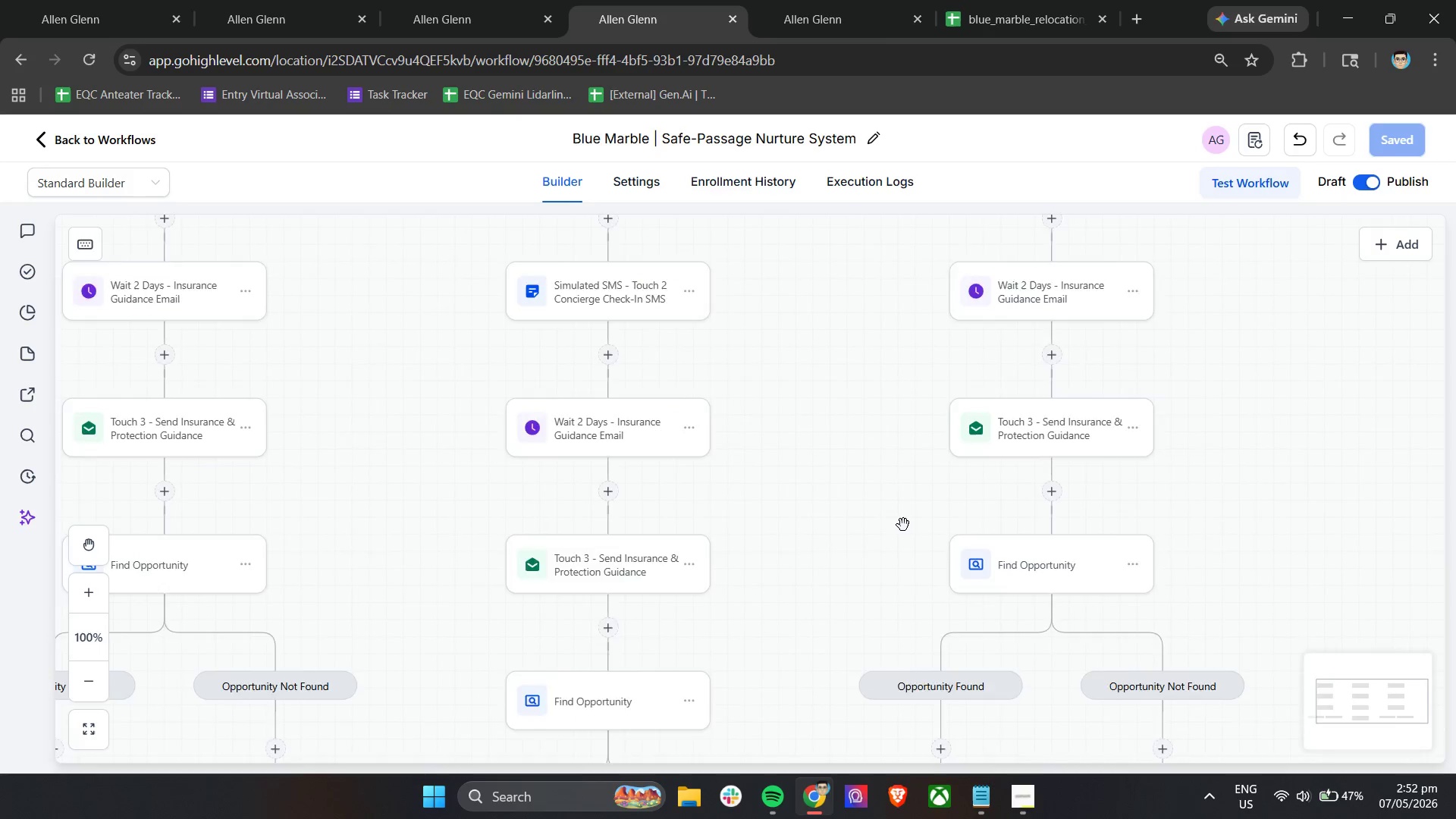 
scroll: coordinate [903, 525], scroll_direction: none, amount: 0.0
 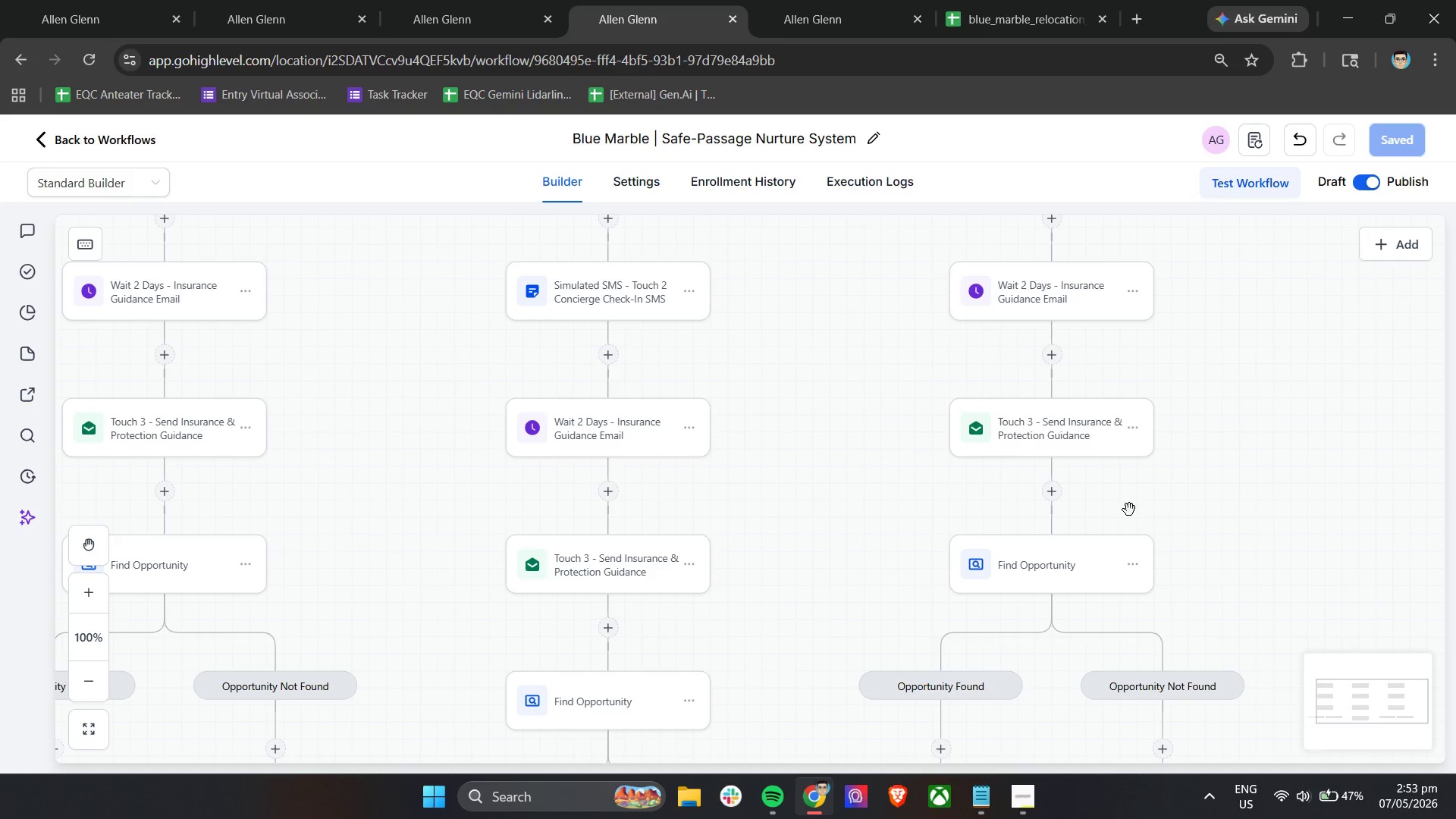 
left_click([1080, 555])
 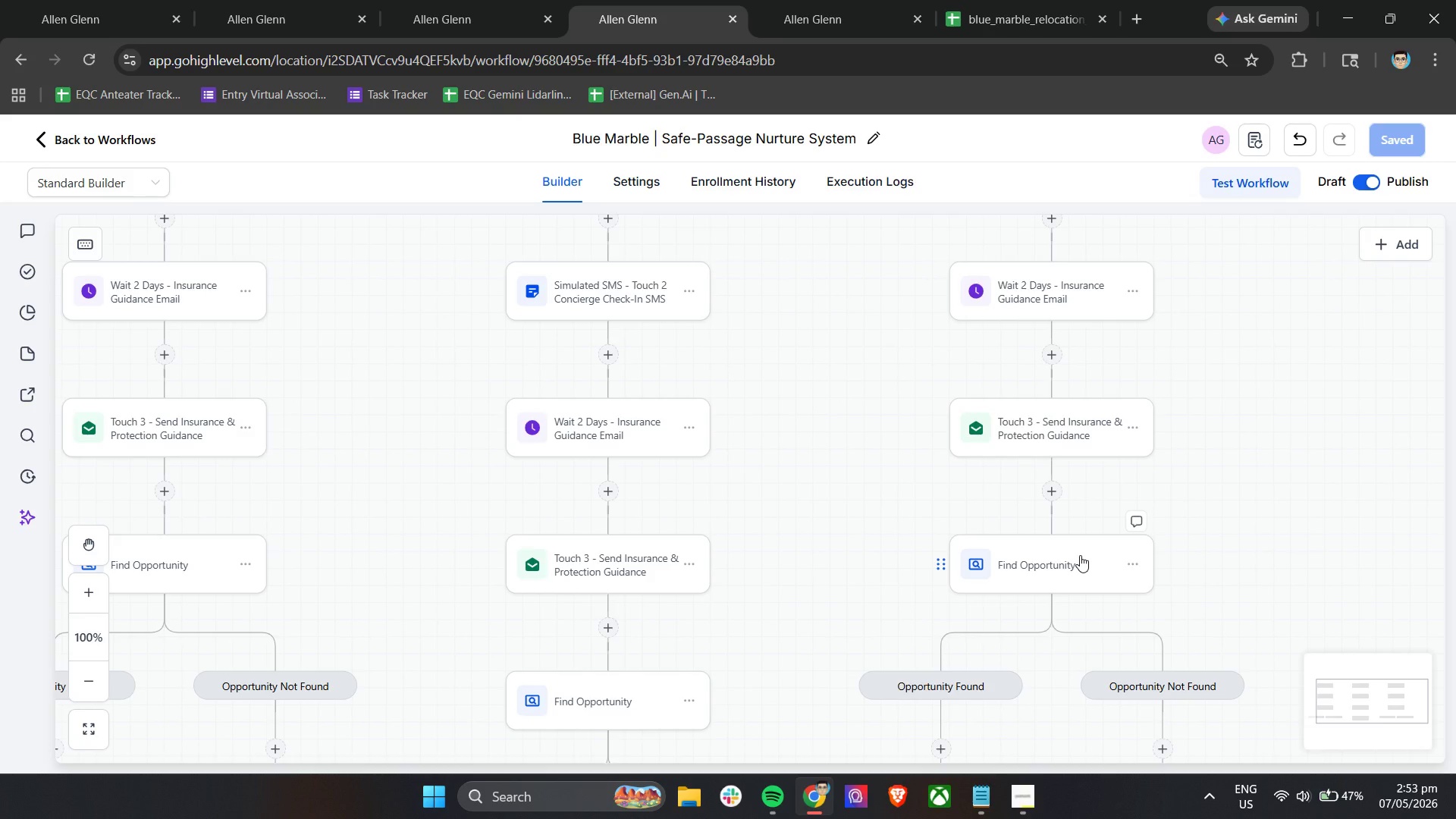 
double_click([1080, 555])
 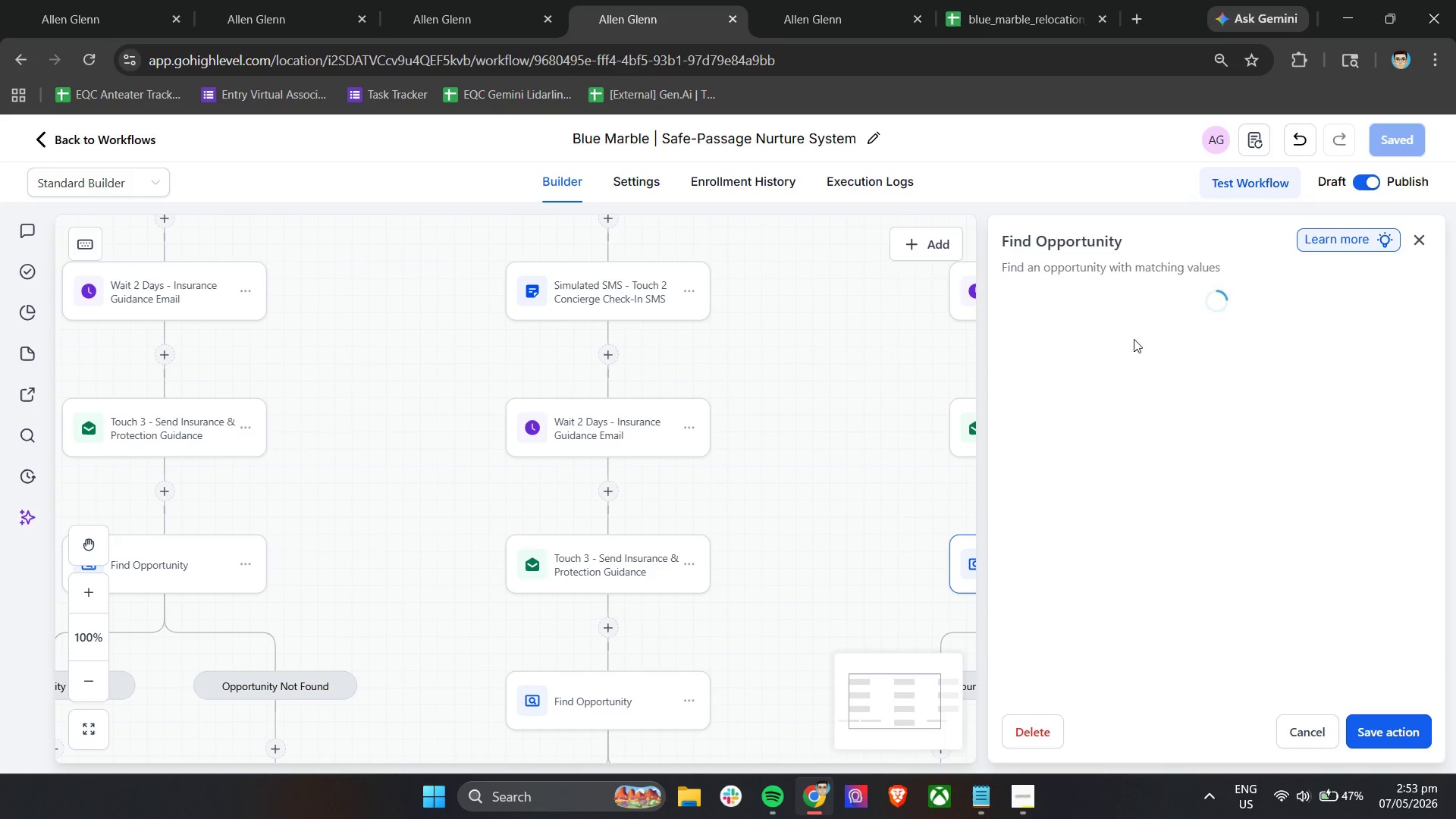 
left_click([1144, 341])
 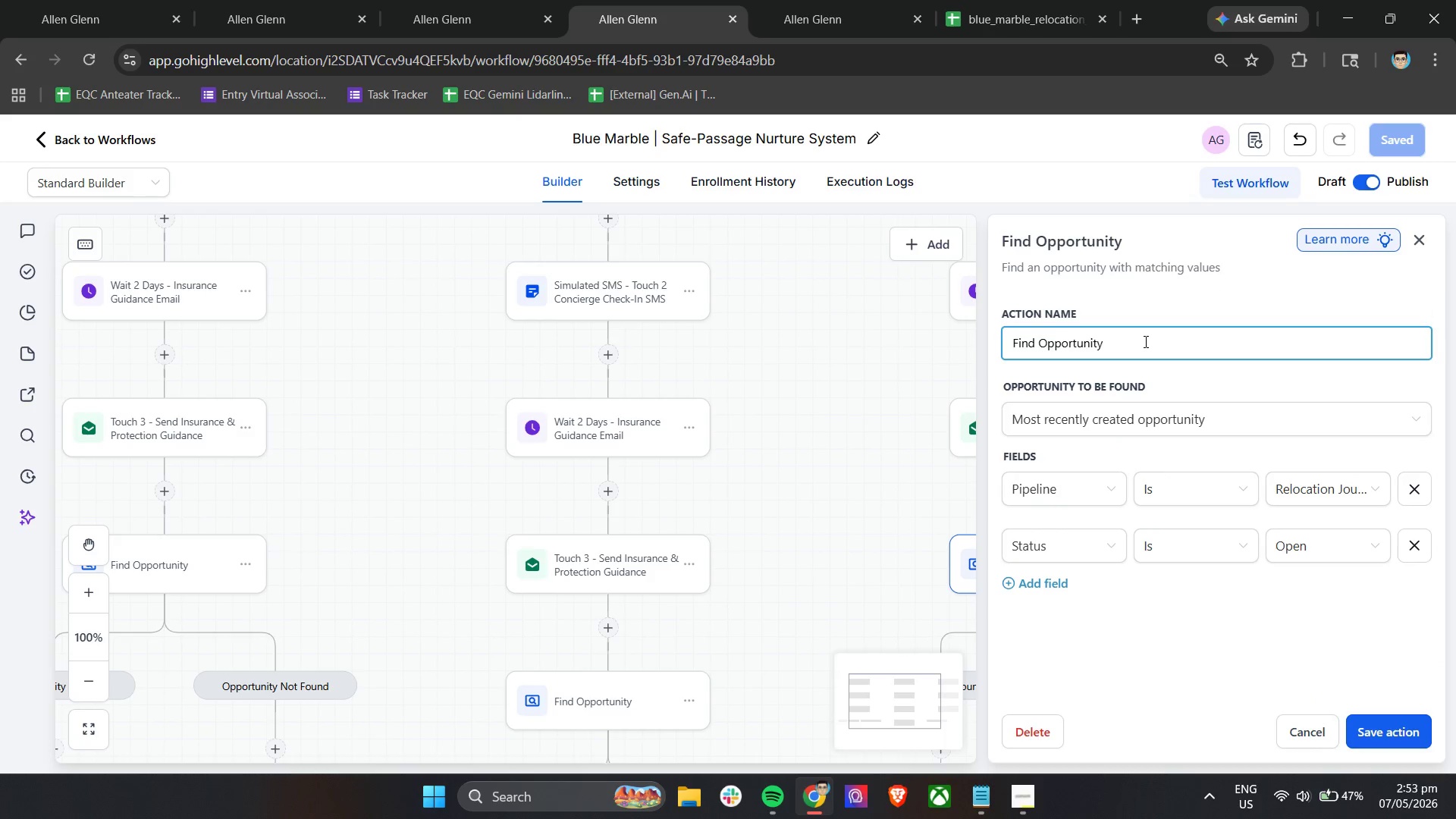 
type( - Insuracn)
key(Backspace)
key(Backspace)
type(nce)
 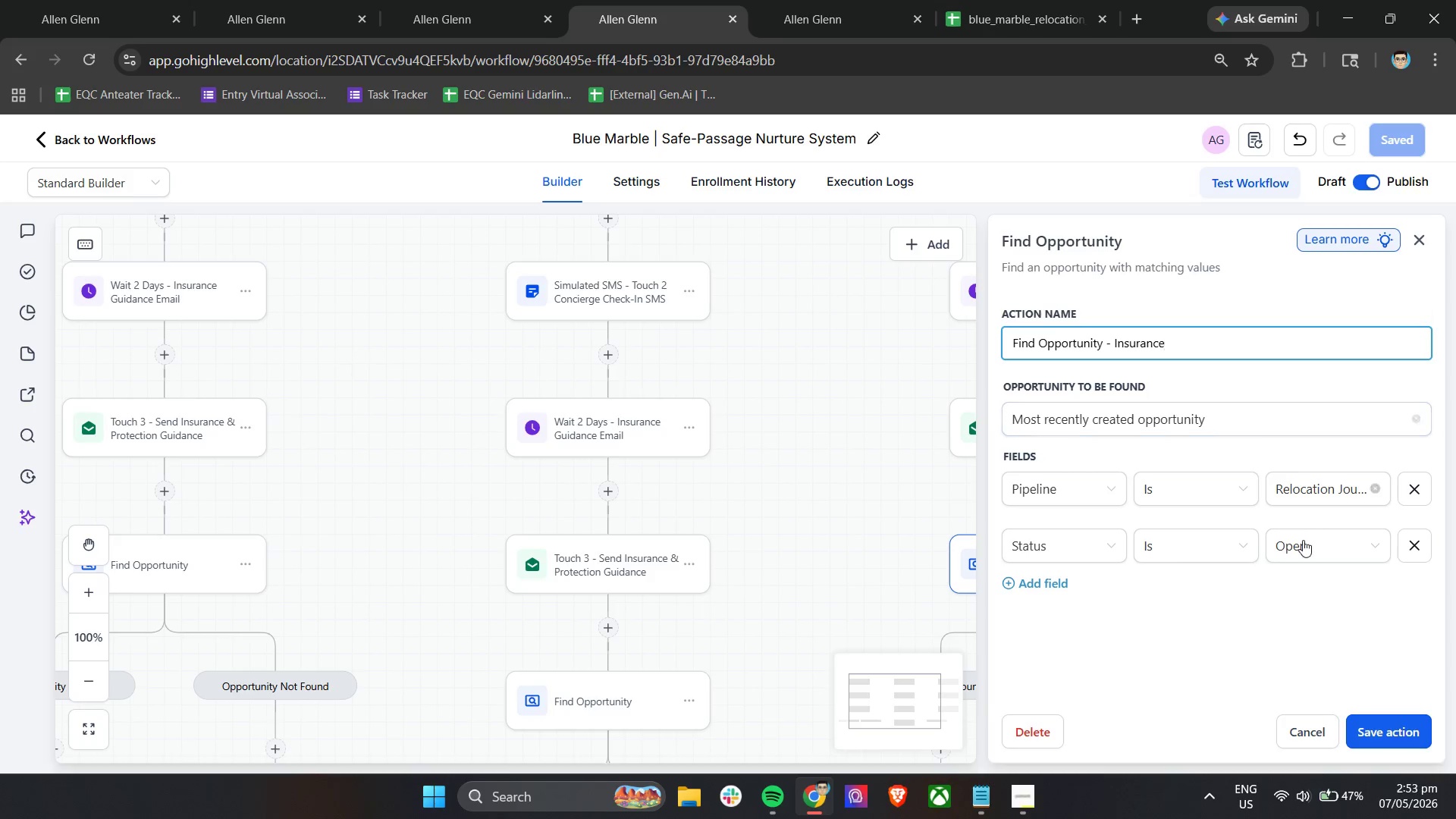 
type( Guidance State)
key(Backspace)
key(Backspace)
type(ge)
 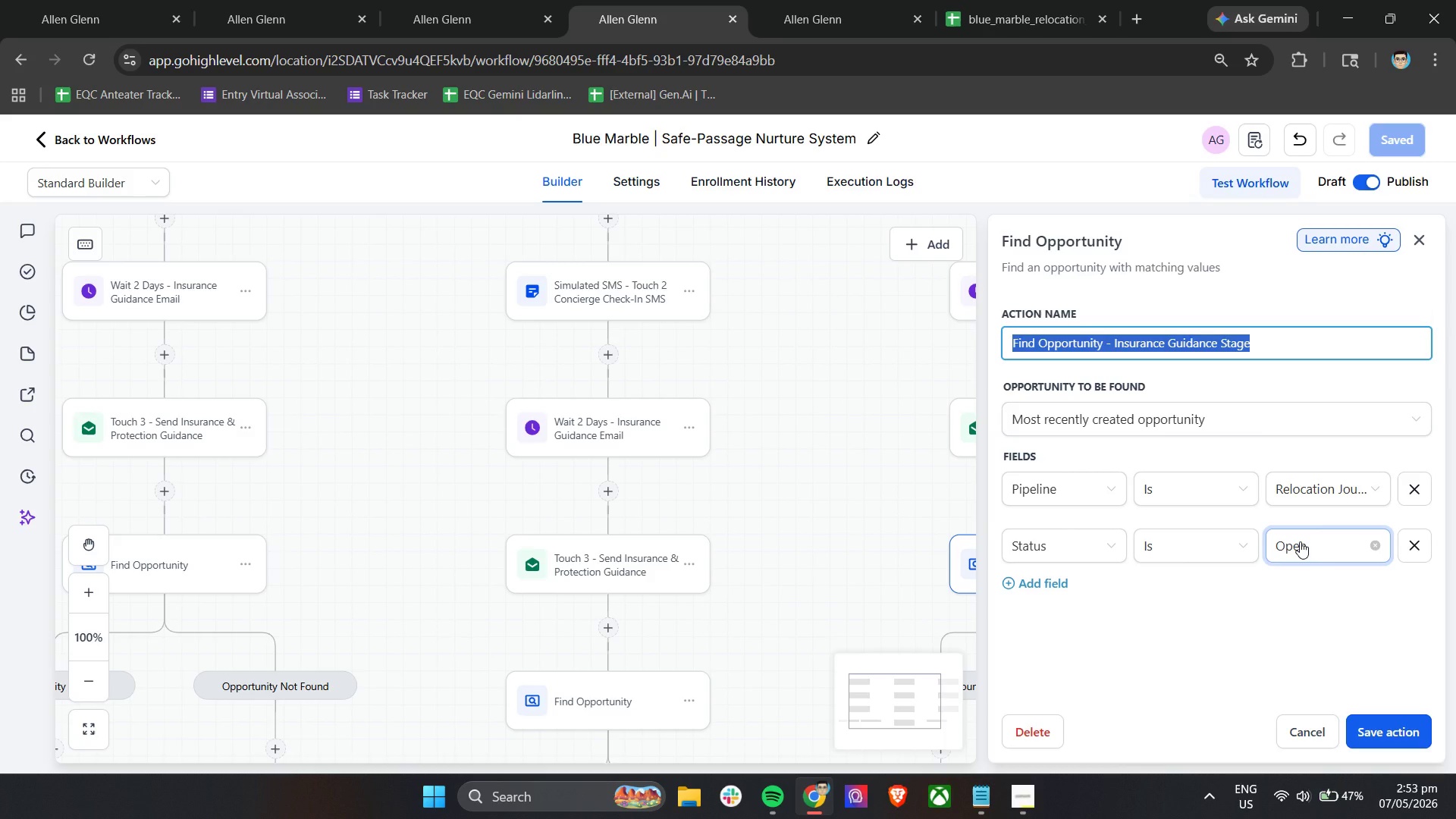 
 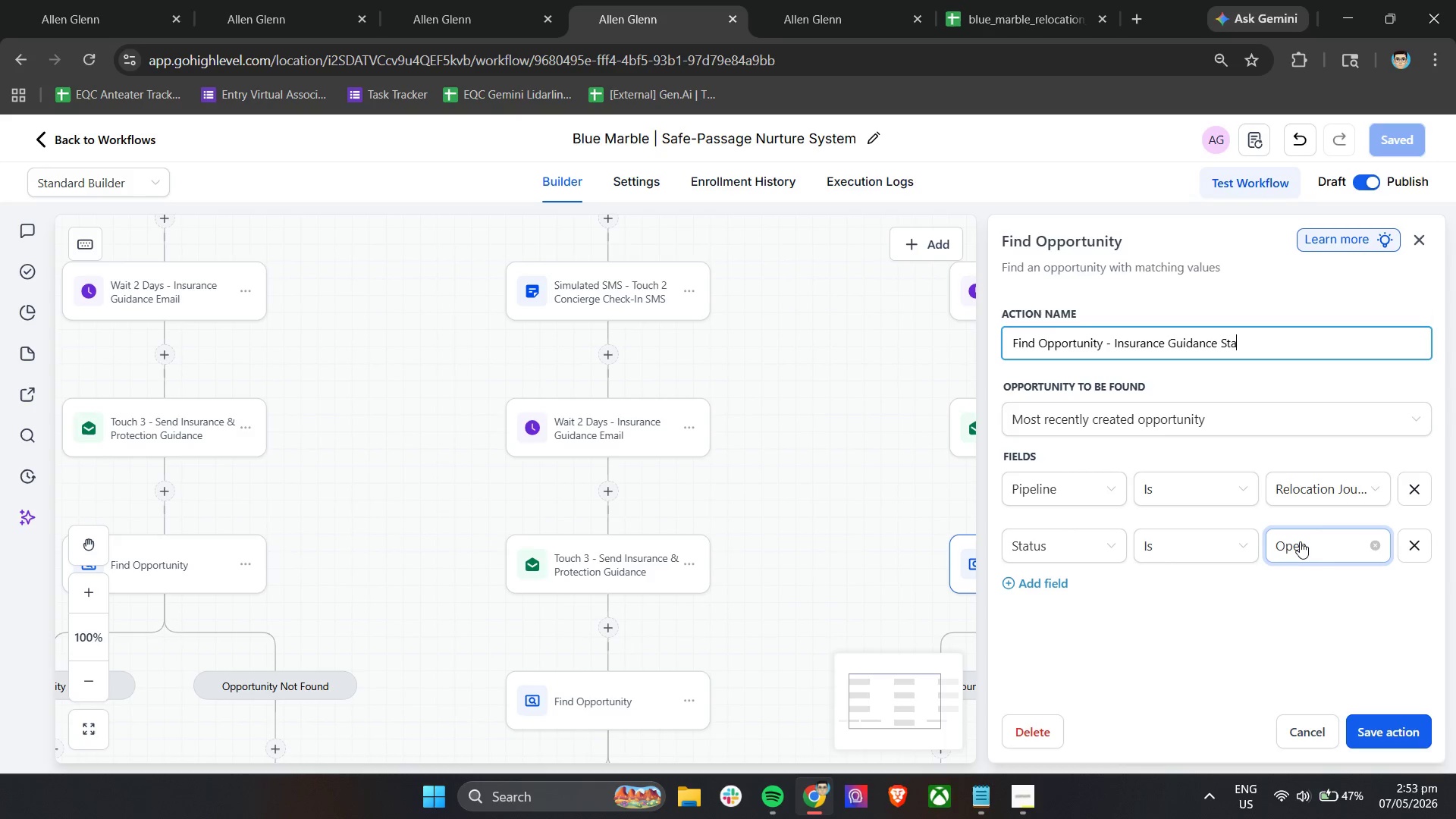 
hold_key(key=ControlLeft, duration=0.47)
 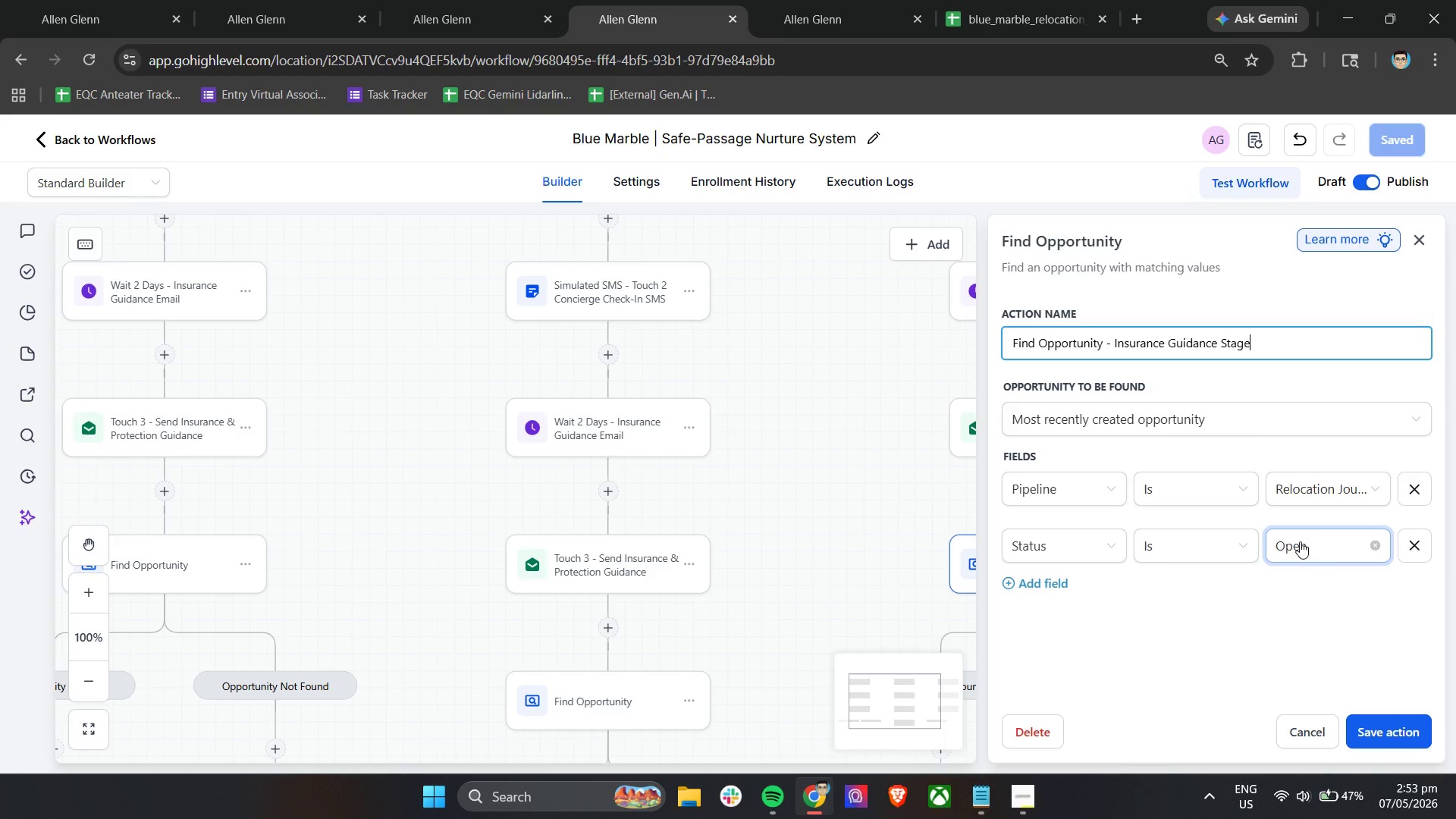 
key(Control+A)
 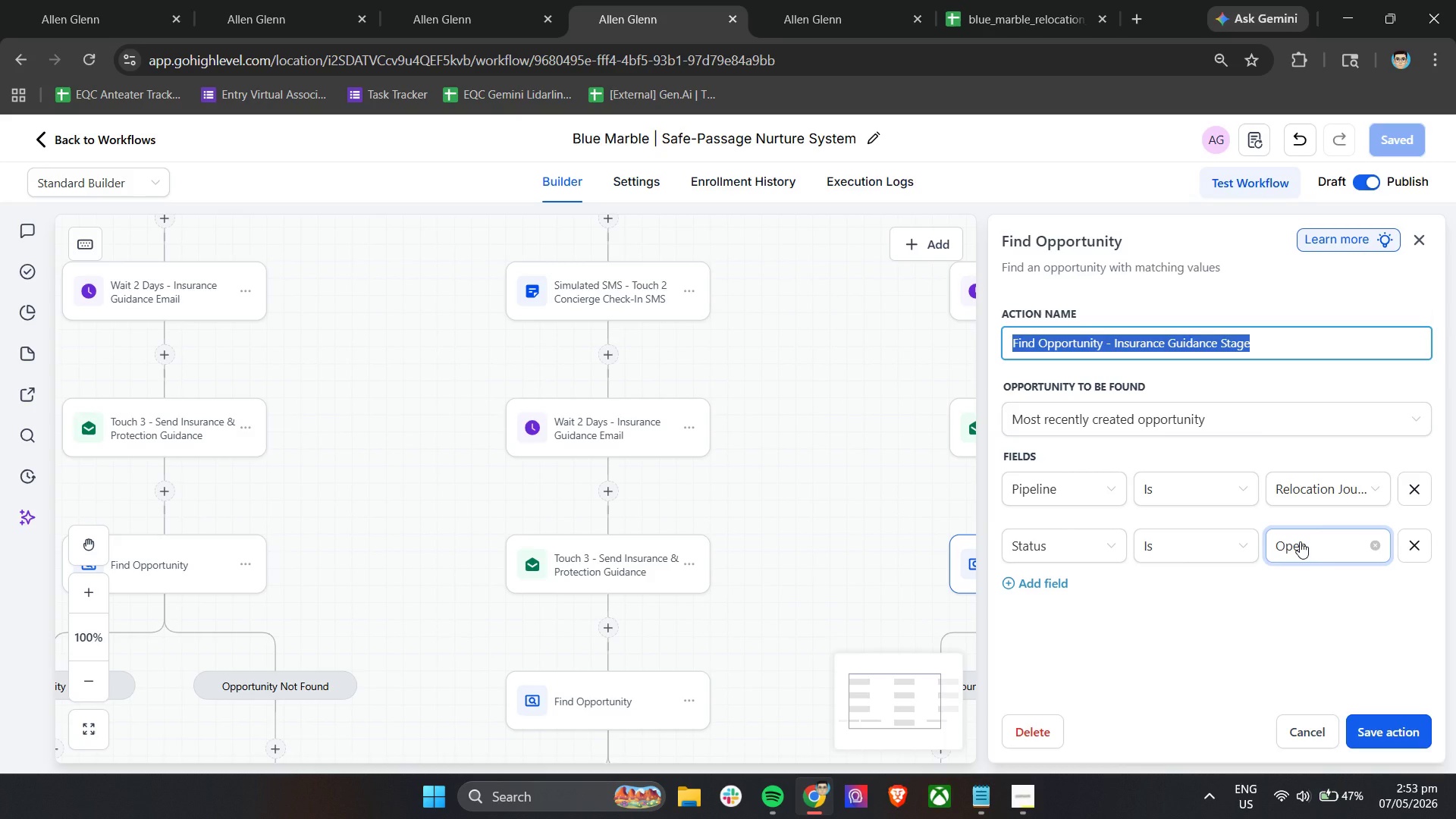 
key(Control+C)
 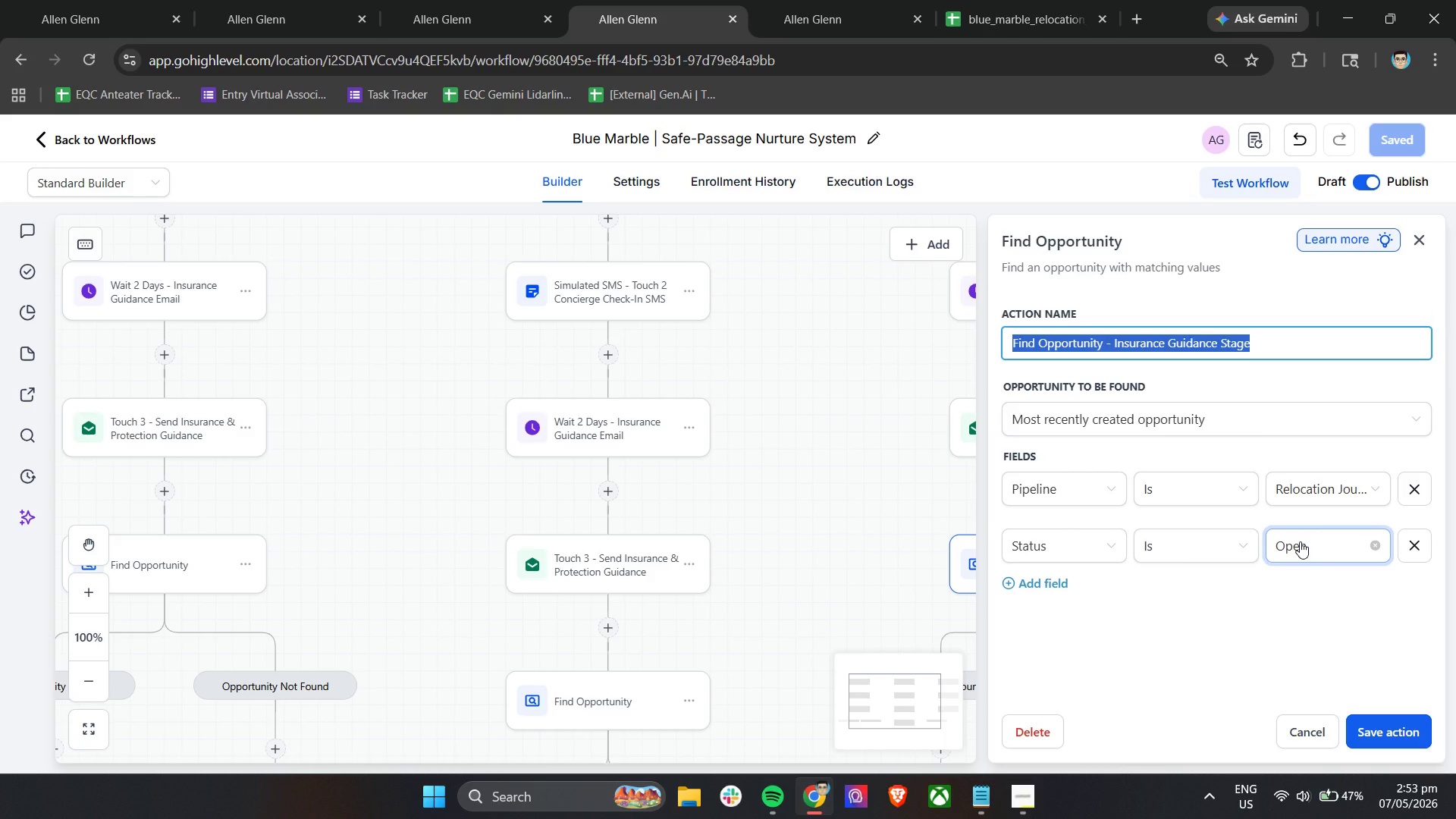 
key(Control+C)
 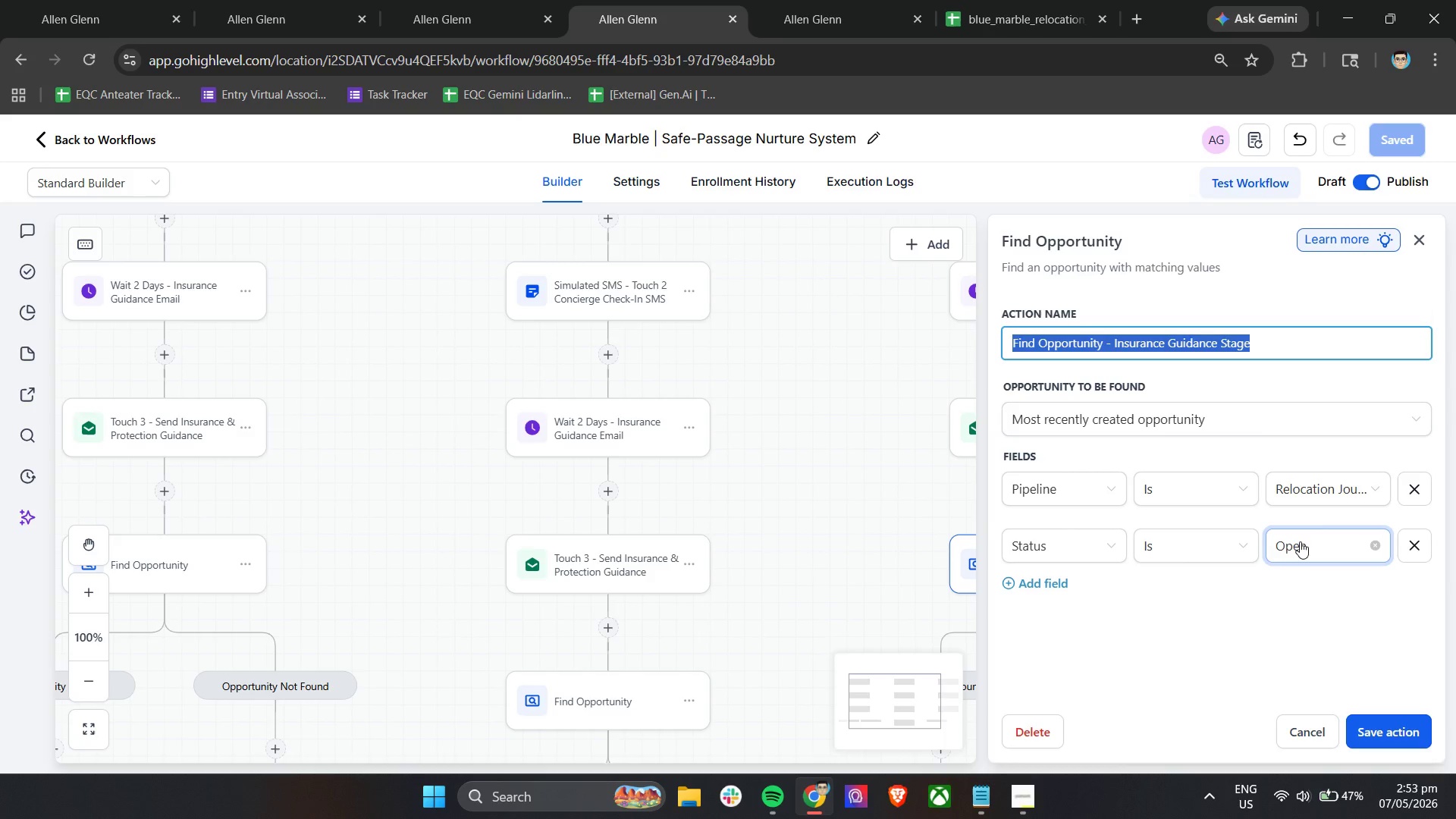 
key(Control+C)
 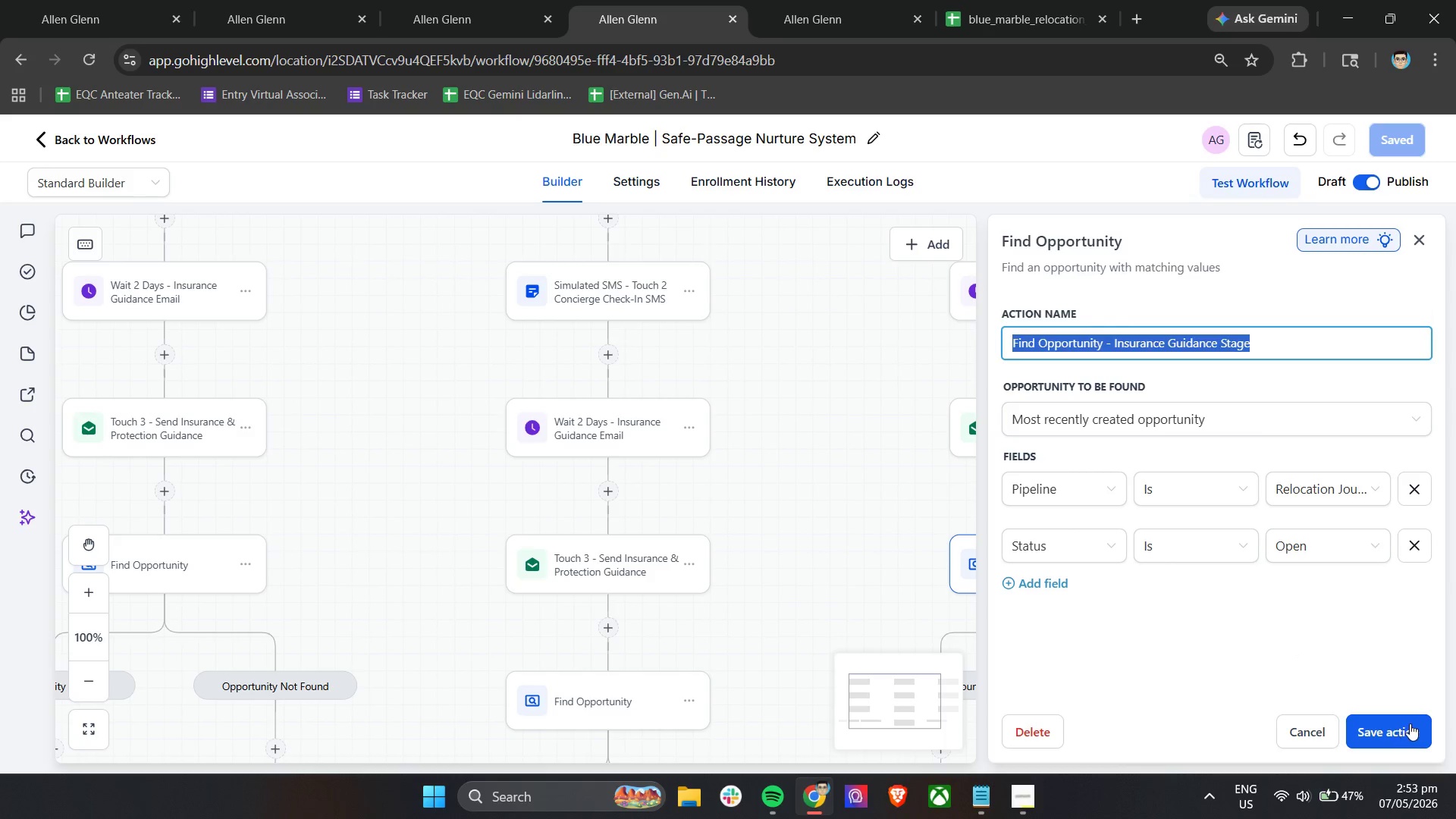 
left_click([1410, 723])
 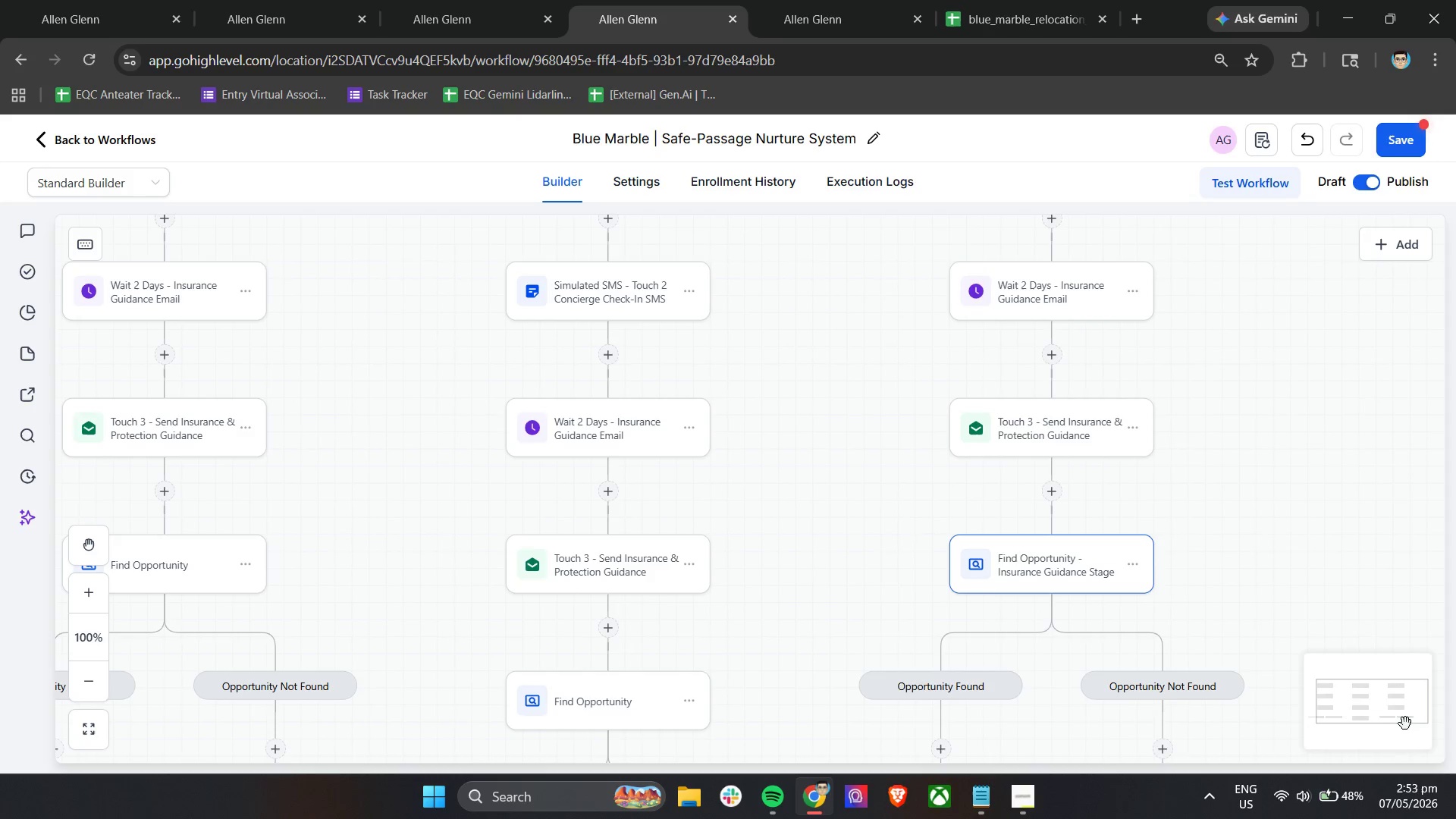 
scroll: coordinate [899, 543], scroll_direction: down, amount: 5.0
 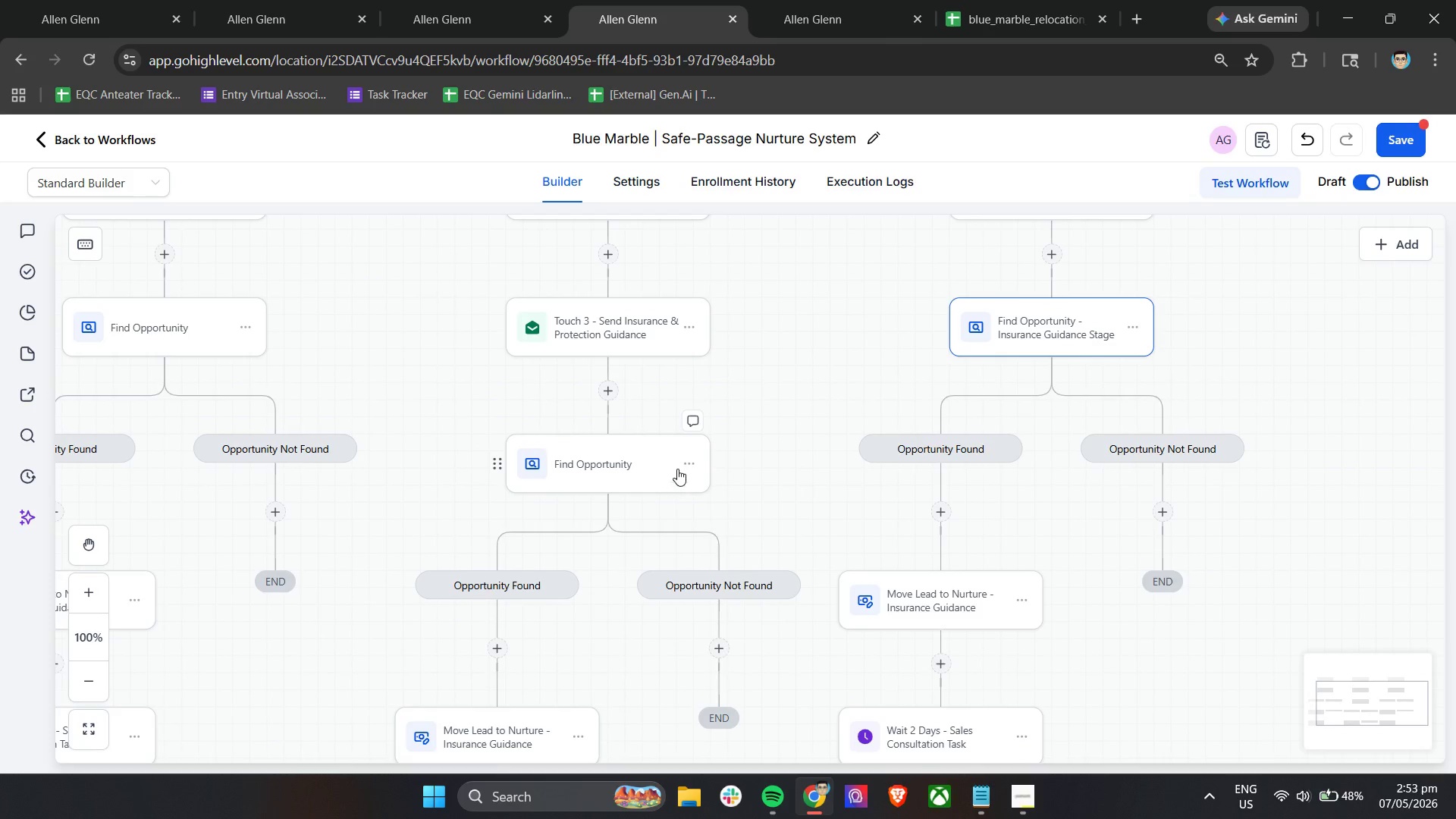 
left_click([679, 464])
 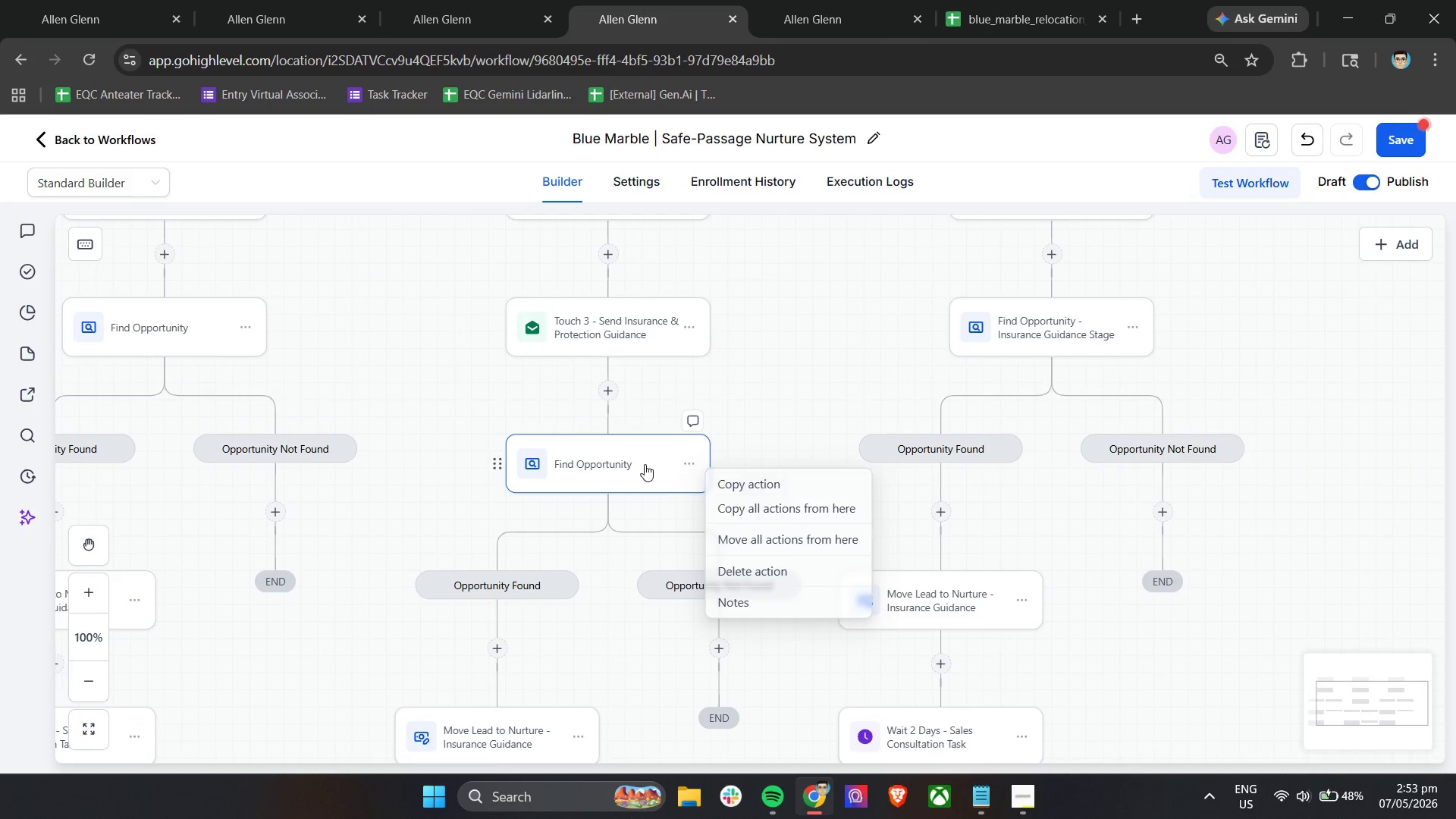 
double_click([645, 464])
 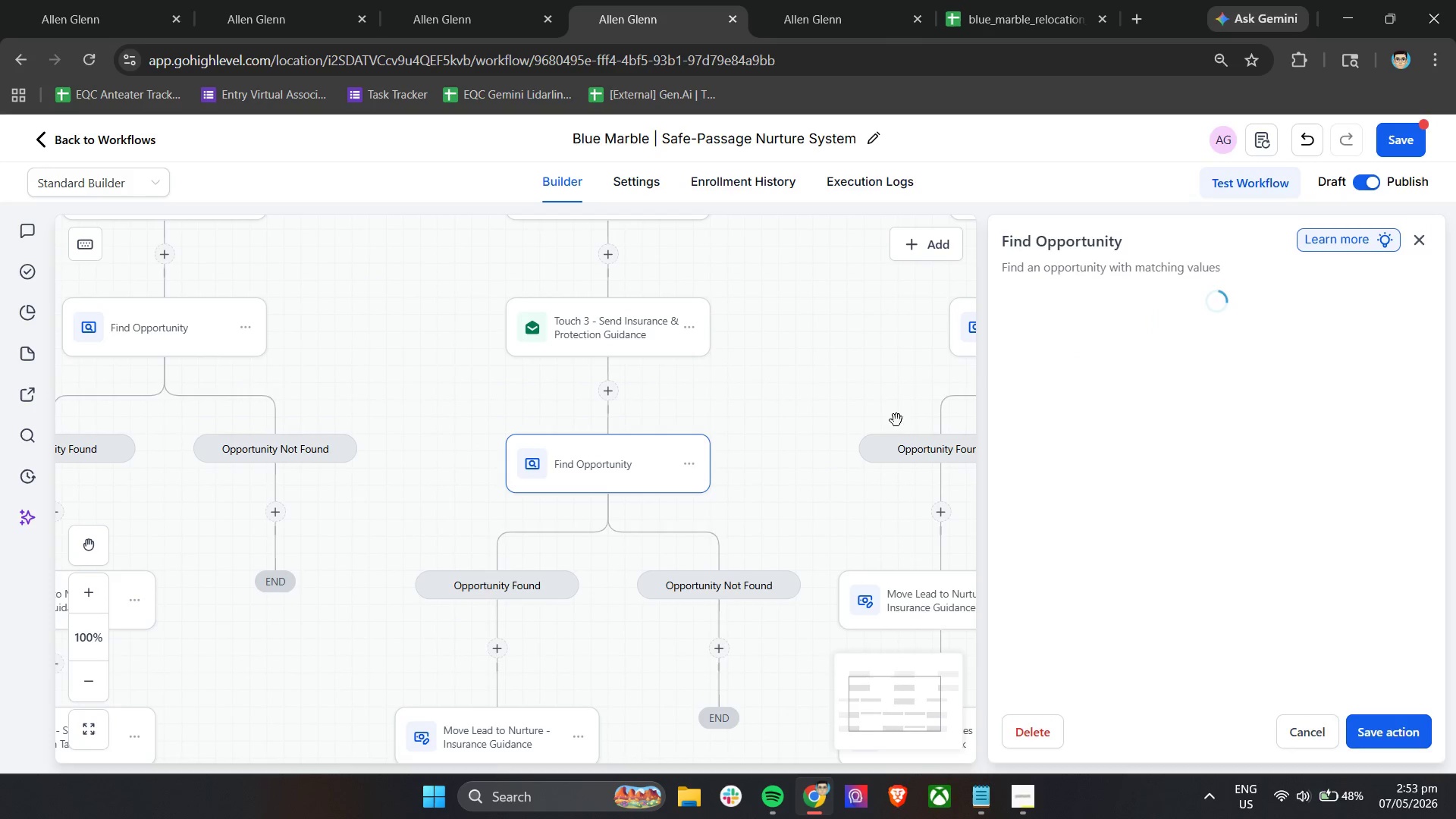 
left_click([1185, 343])
 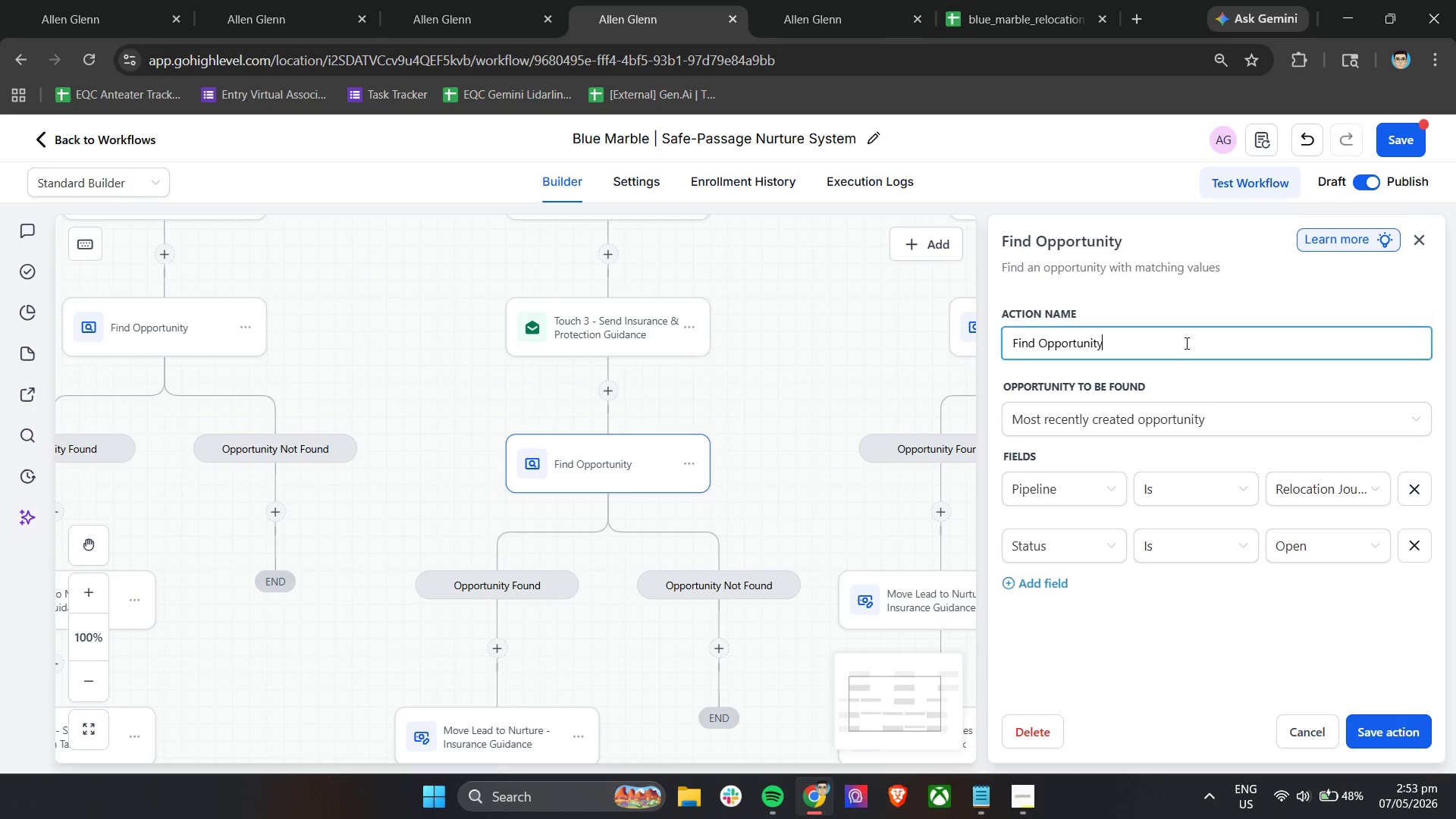 
key(Control+A)
 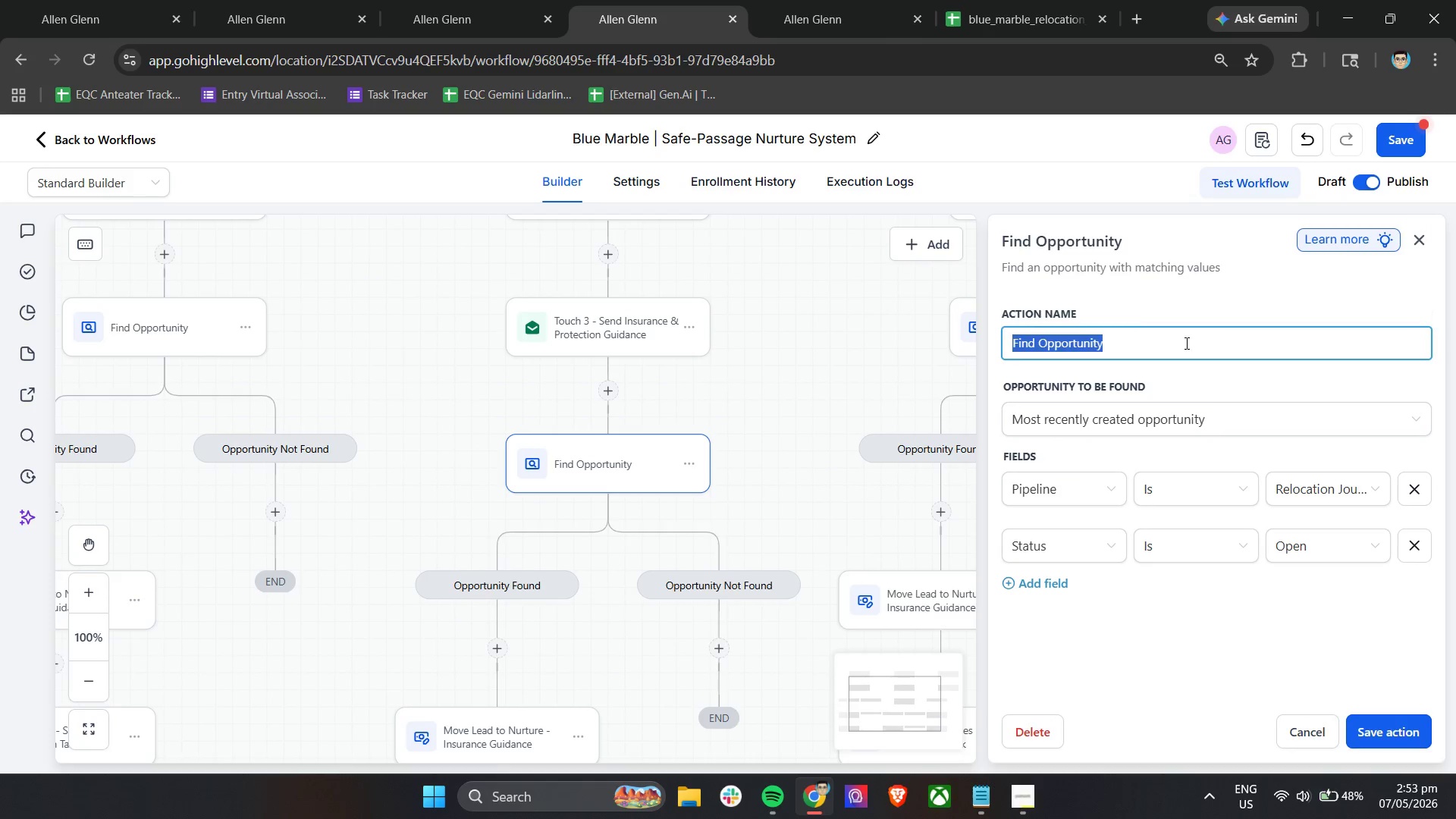 
key(Control+V)
 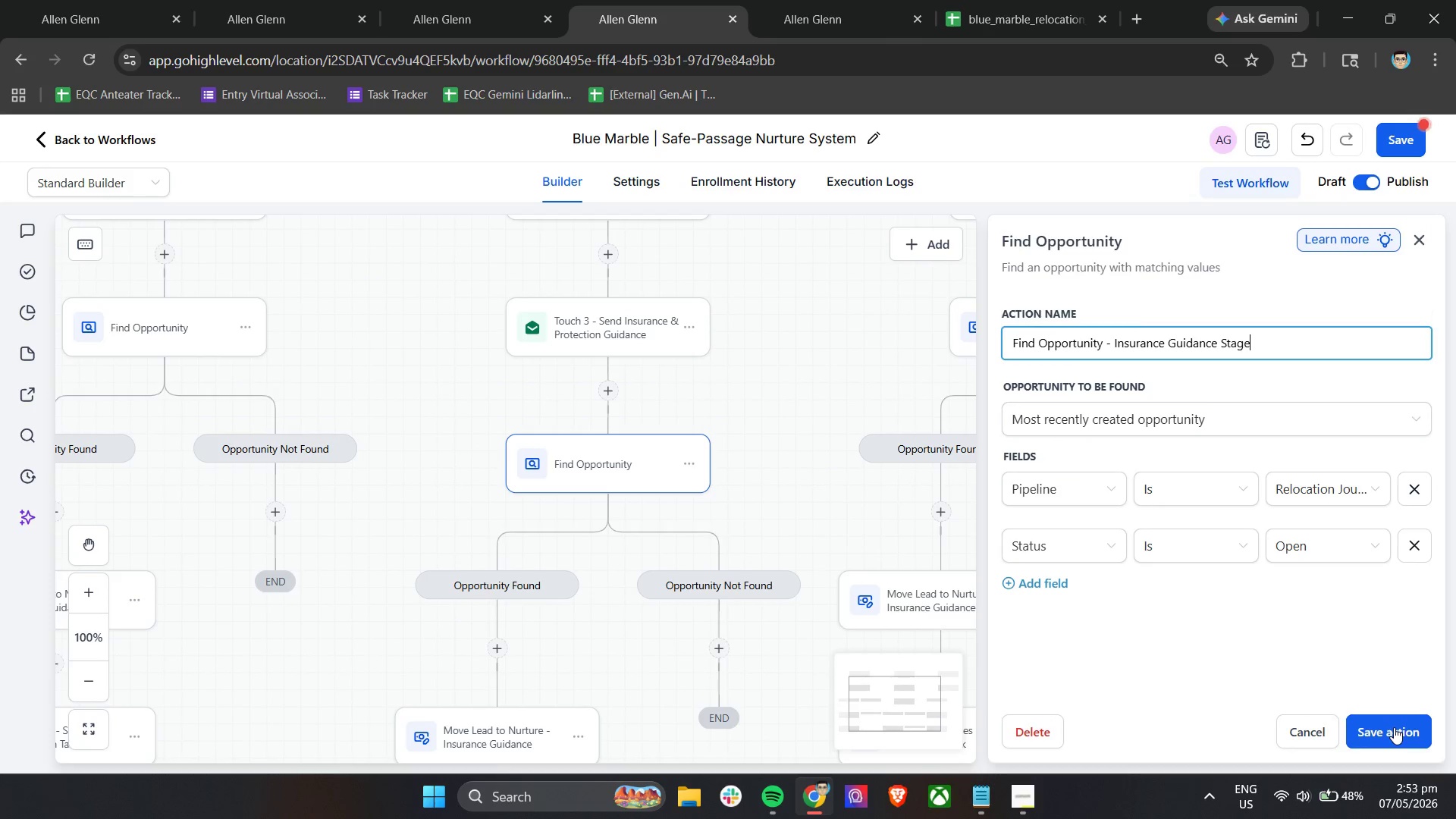 
left_click([1394, 727])
 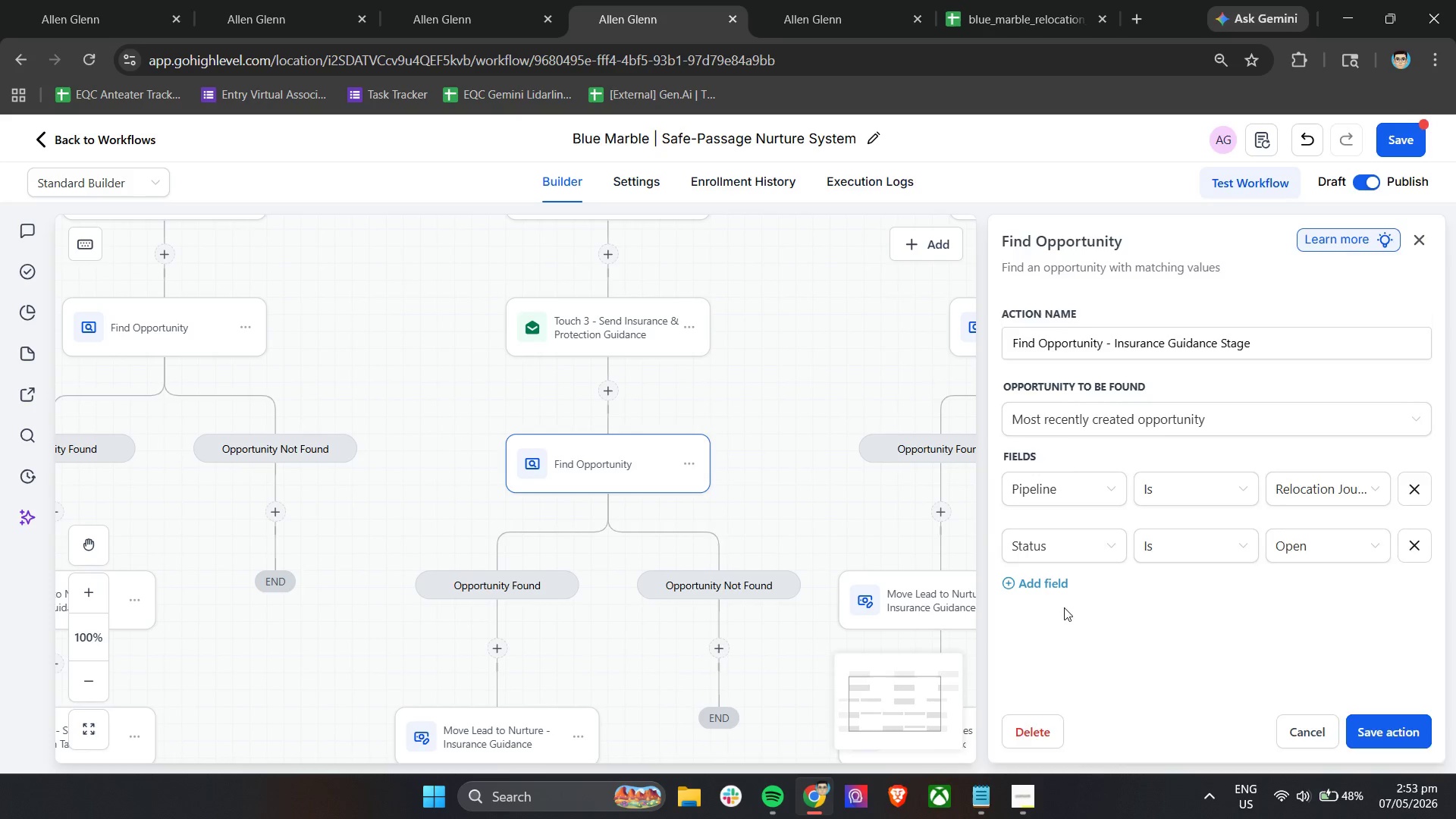 
hold_key(key=ShiftLeft, duration=0.84)
scroll: coordinate [979, 579], scroll_direction: up, amount: 10.0
 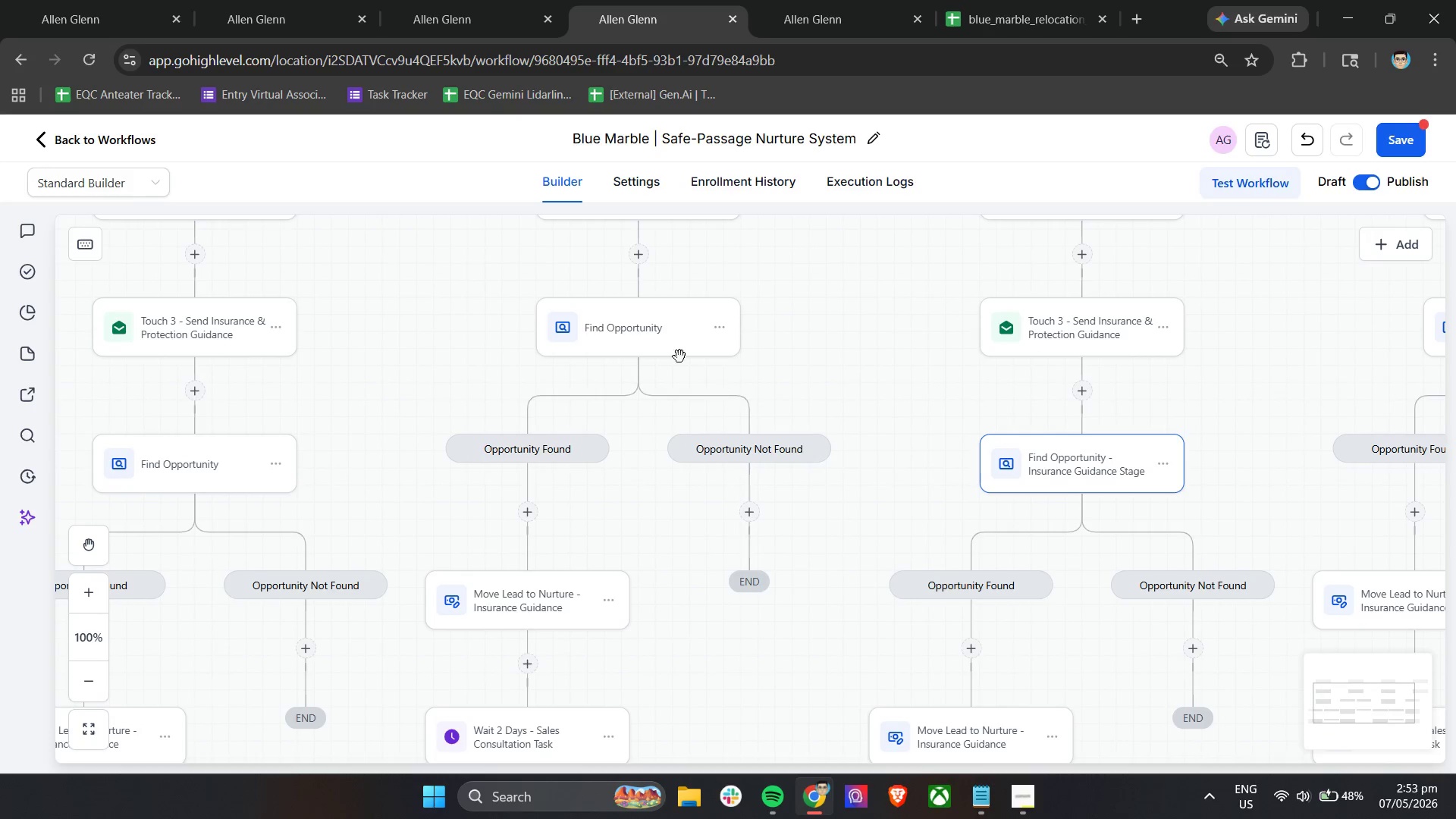 
left_click([664, 337])
 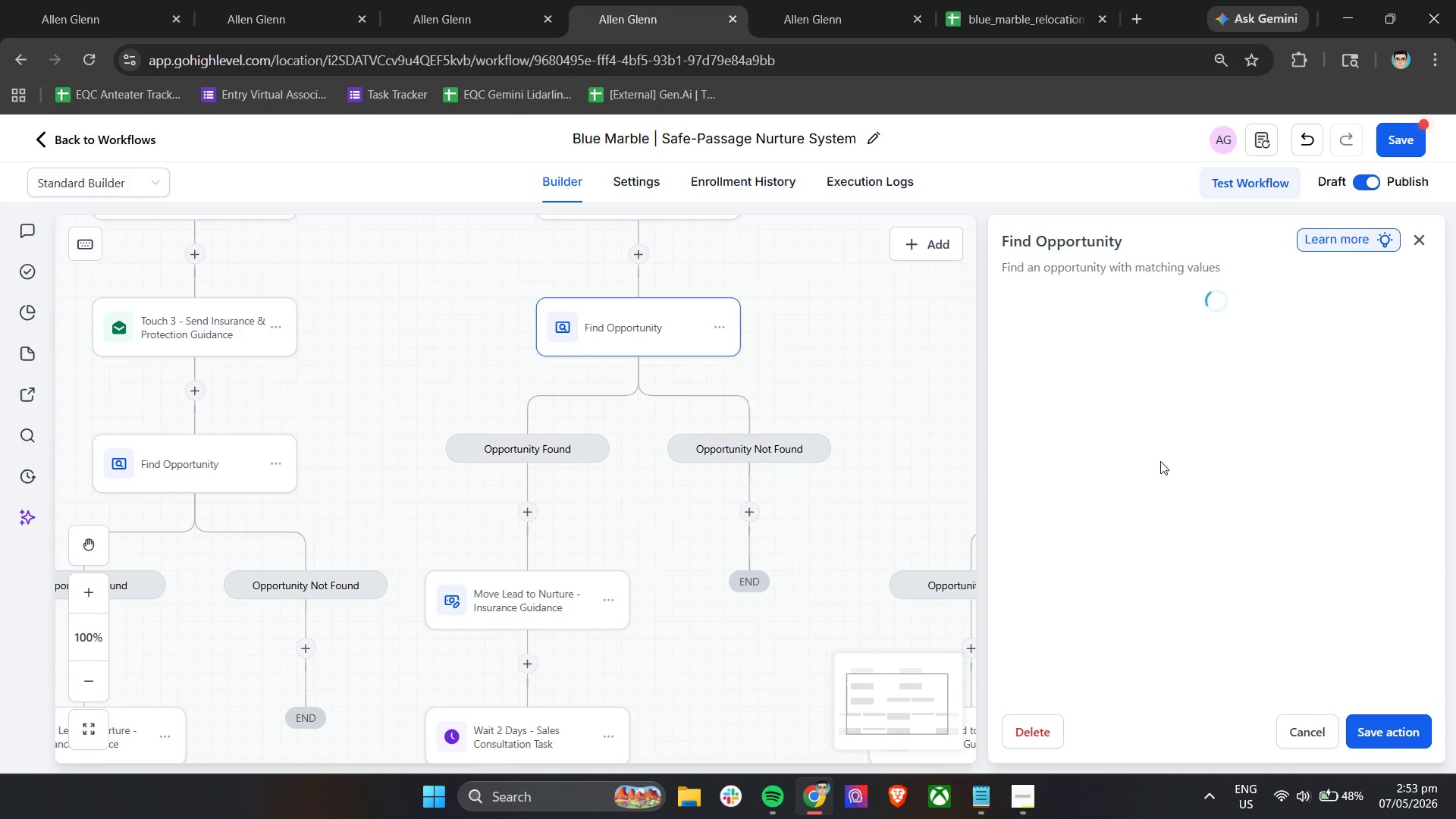 
left_click([1151, 351])
 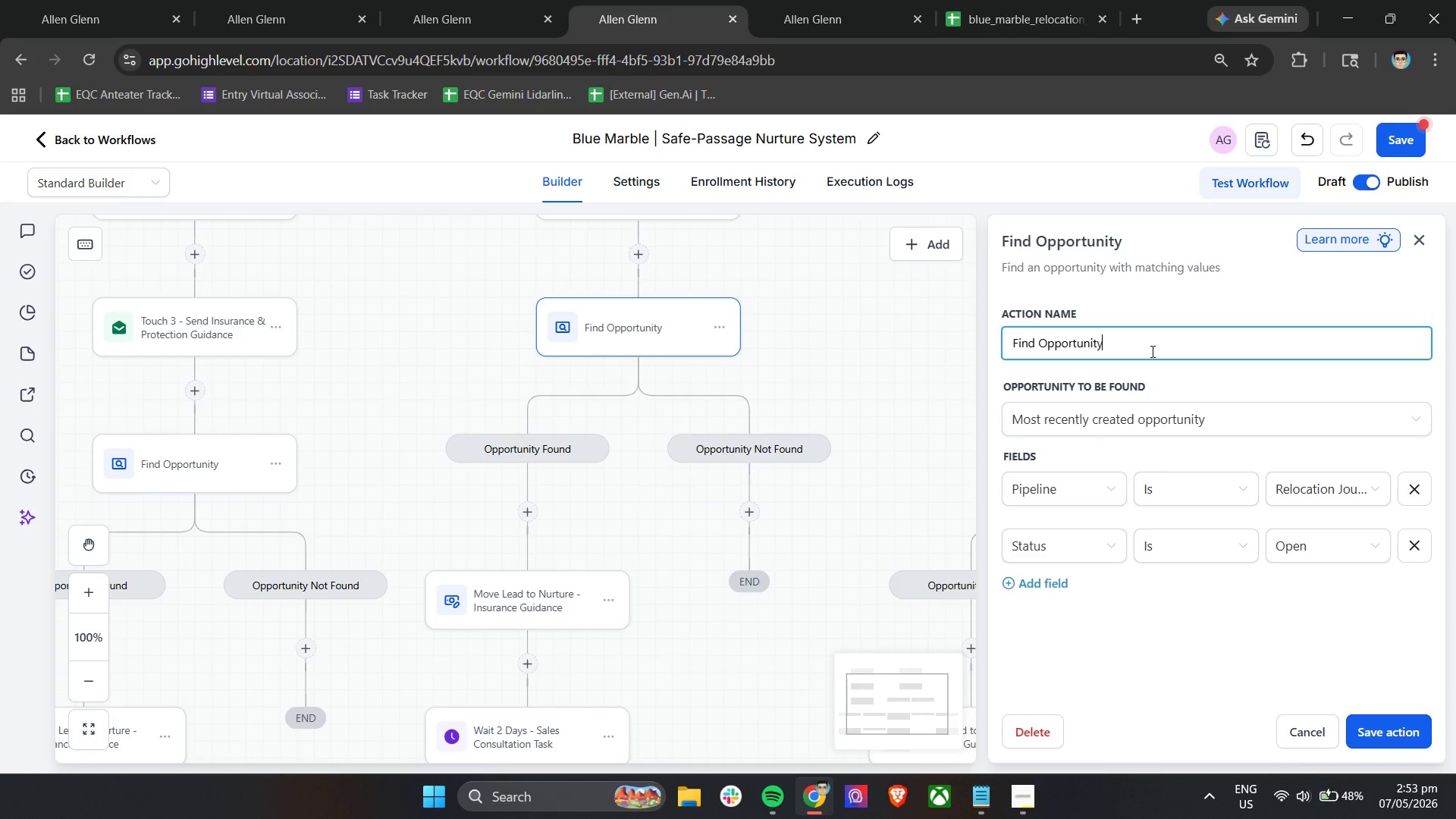 
key(Control+A)
 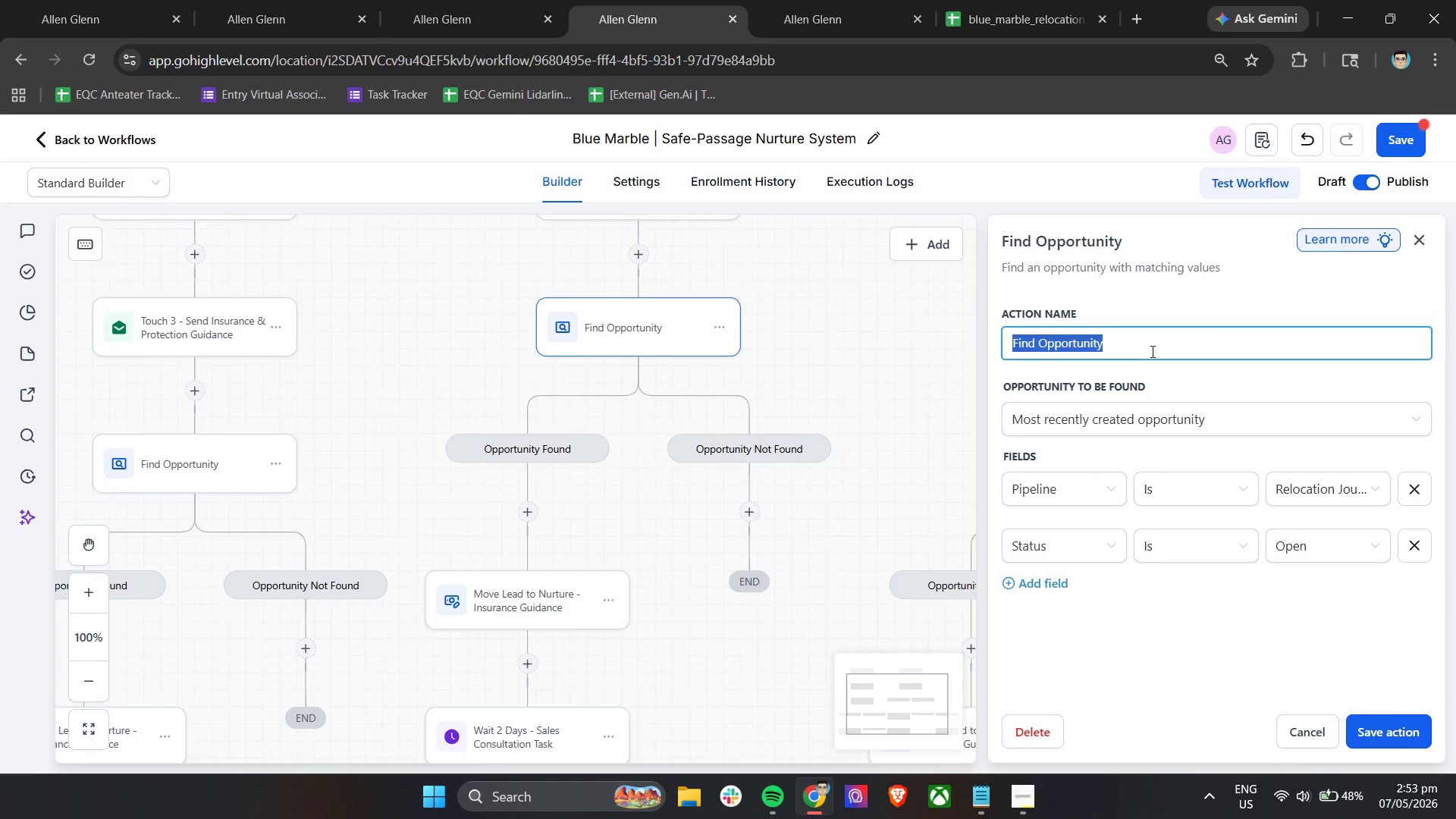 
key(Control+V)
 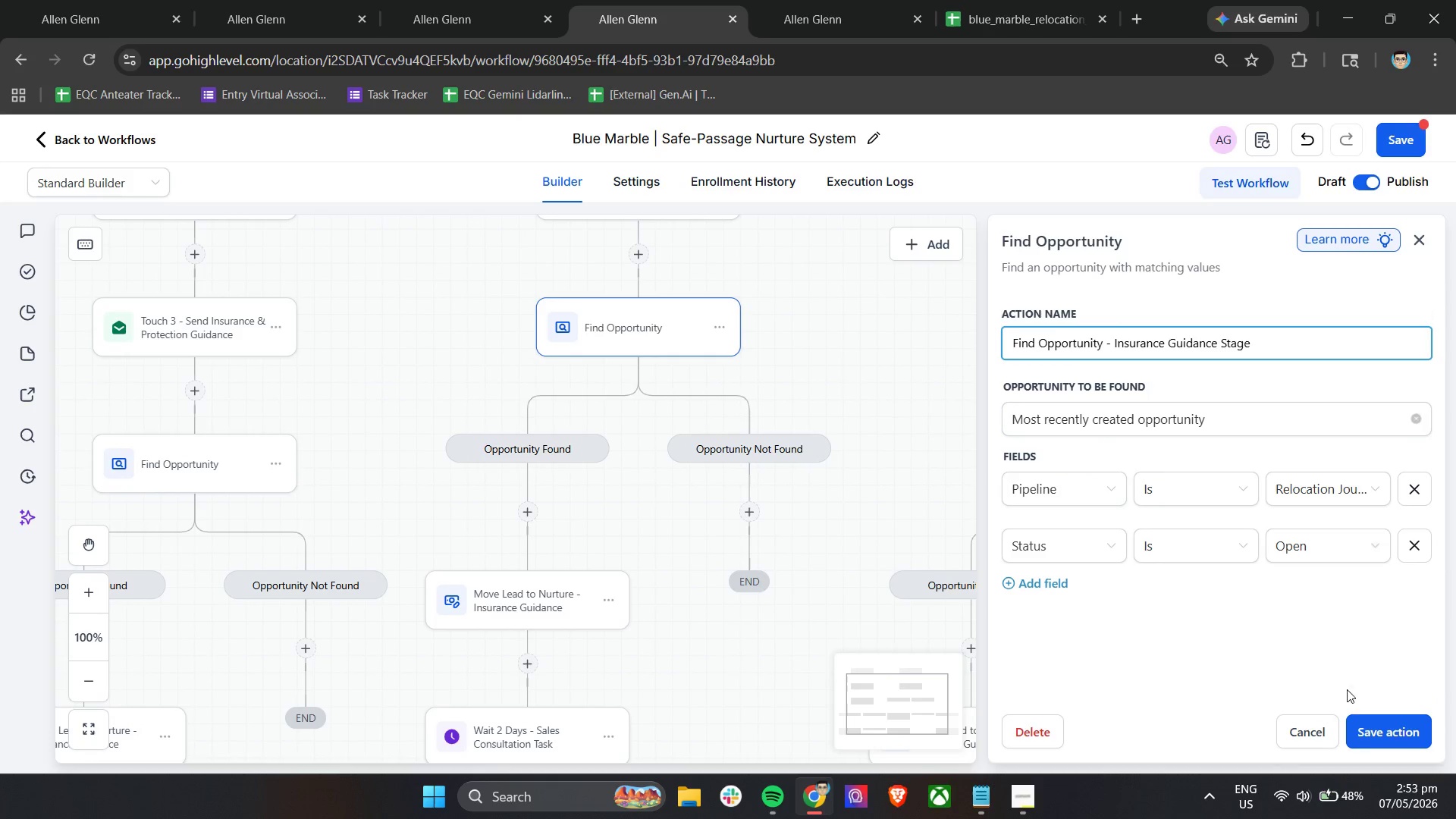 
left_click([1364, 729])
 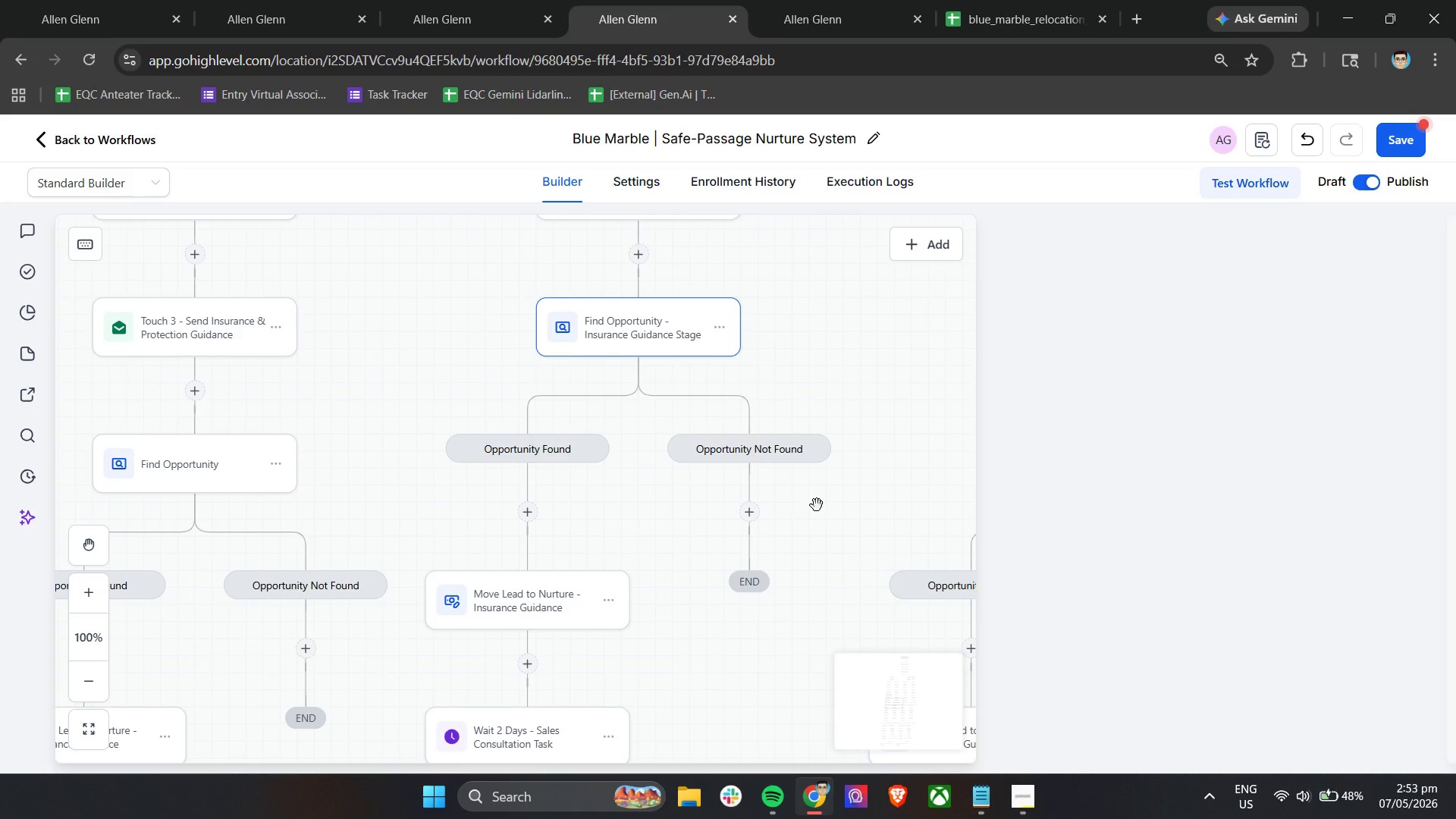 
hold_key(key=ShiftLeft, duration=0.5)
scroll: coordinate [812, 507], scroll_direction: up, amount: 6.0
 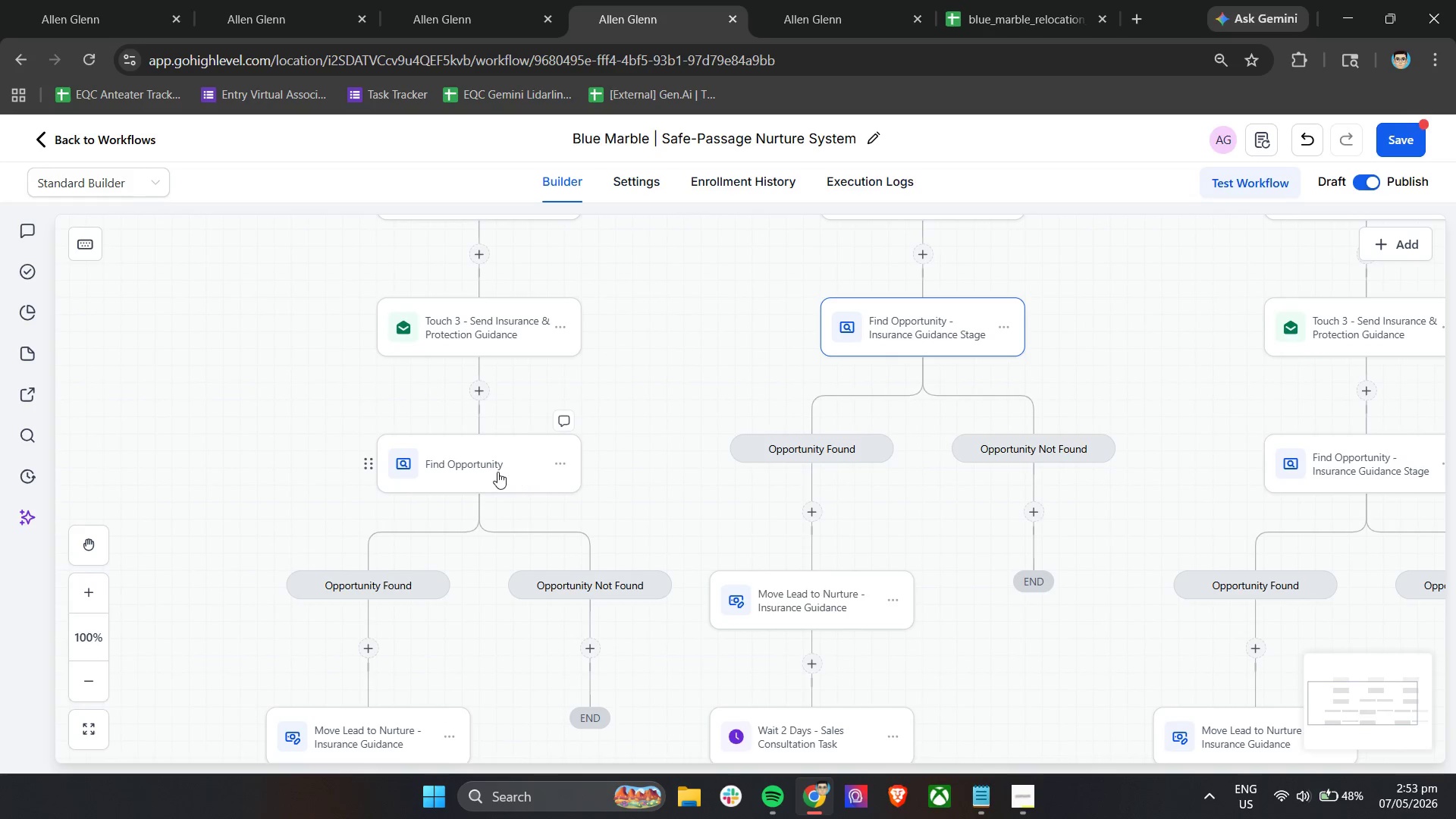 
double_click([497, 472])
 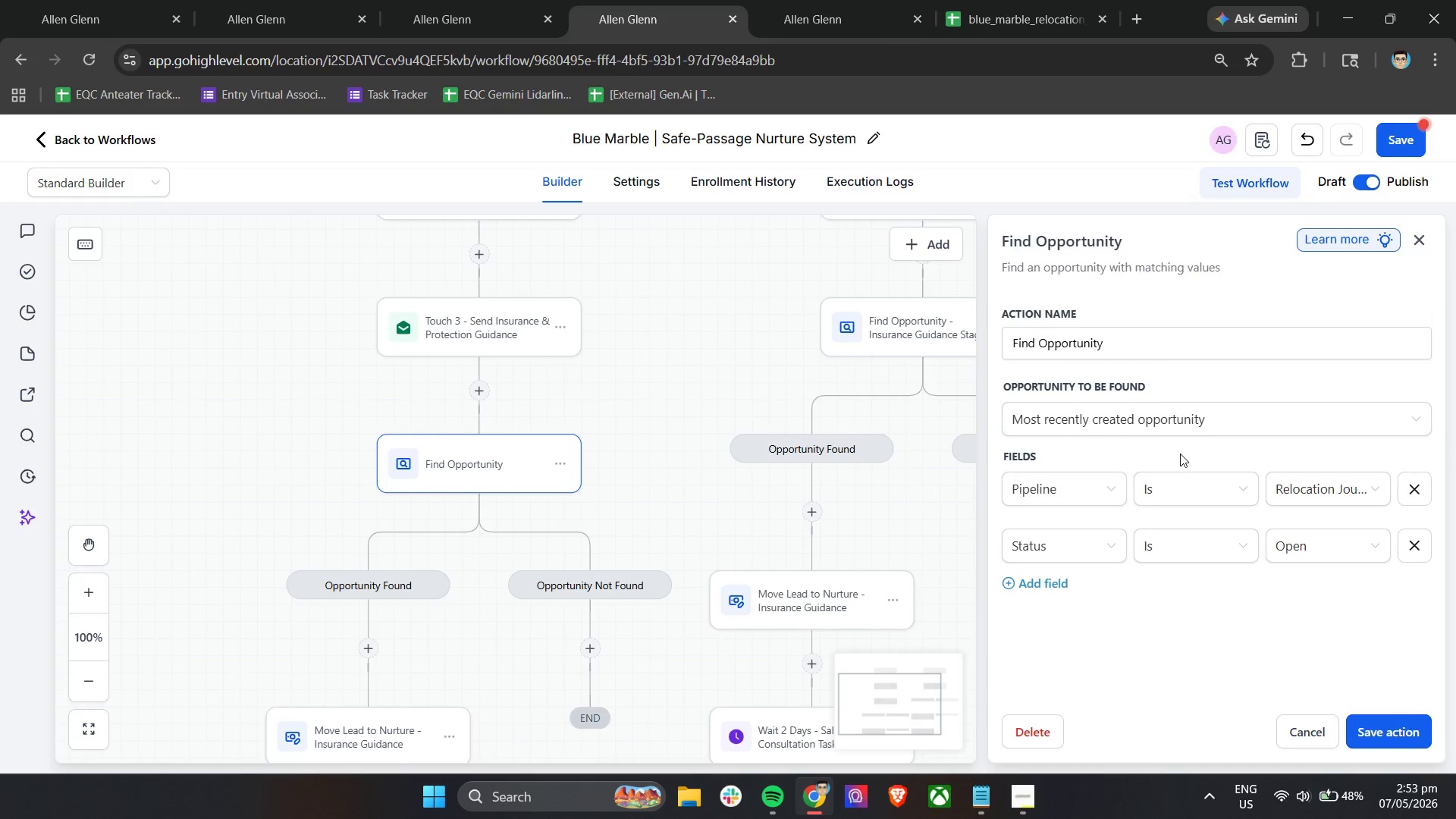 
left_click([1207, 344])
 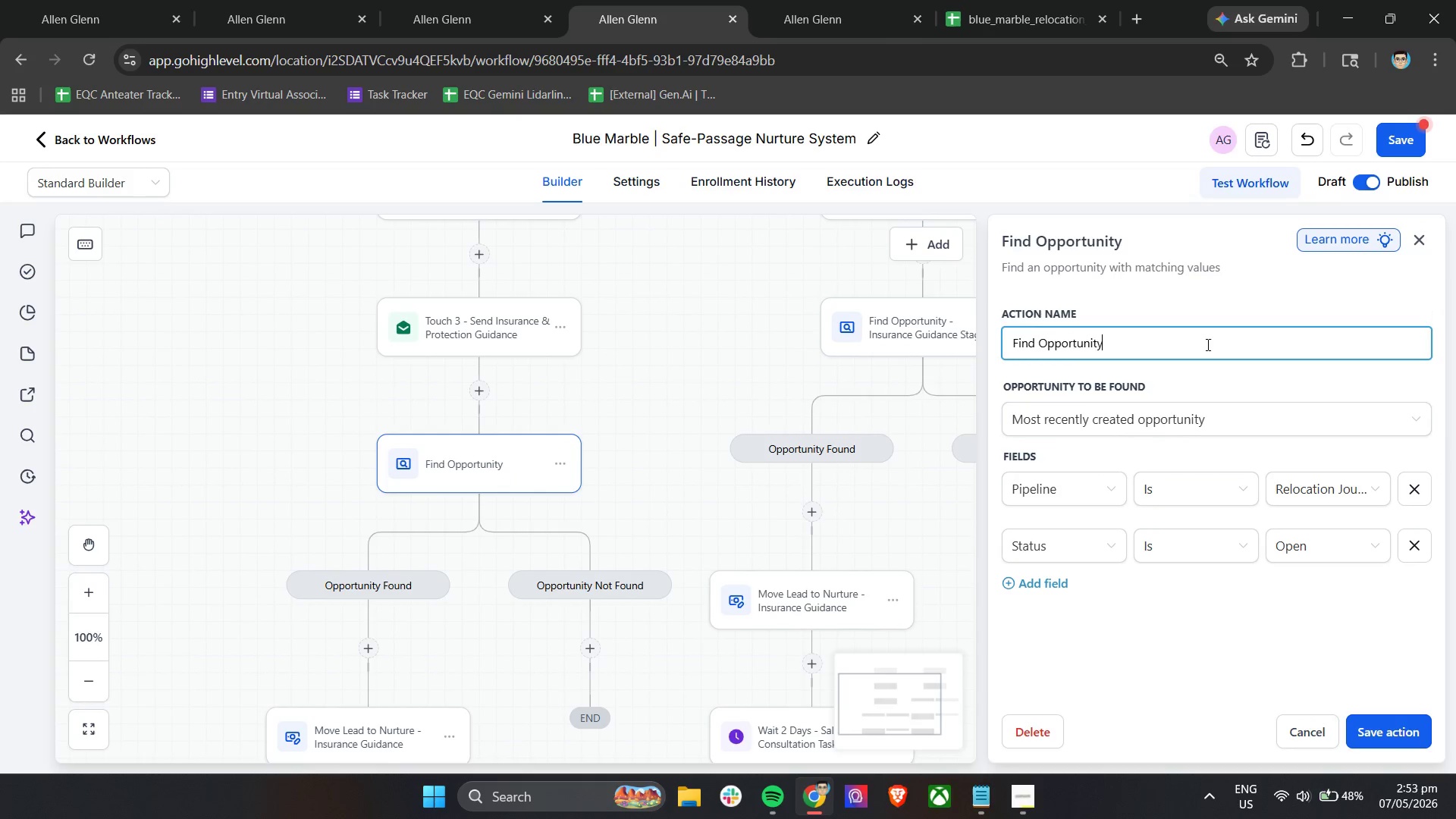 
key(Control+A)
 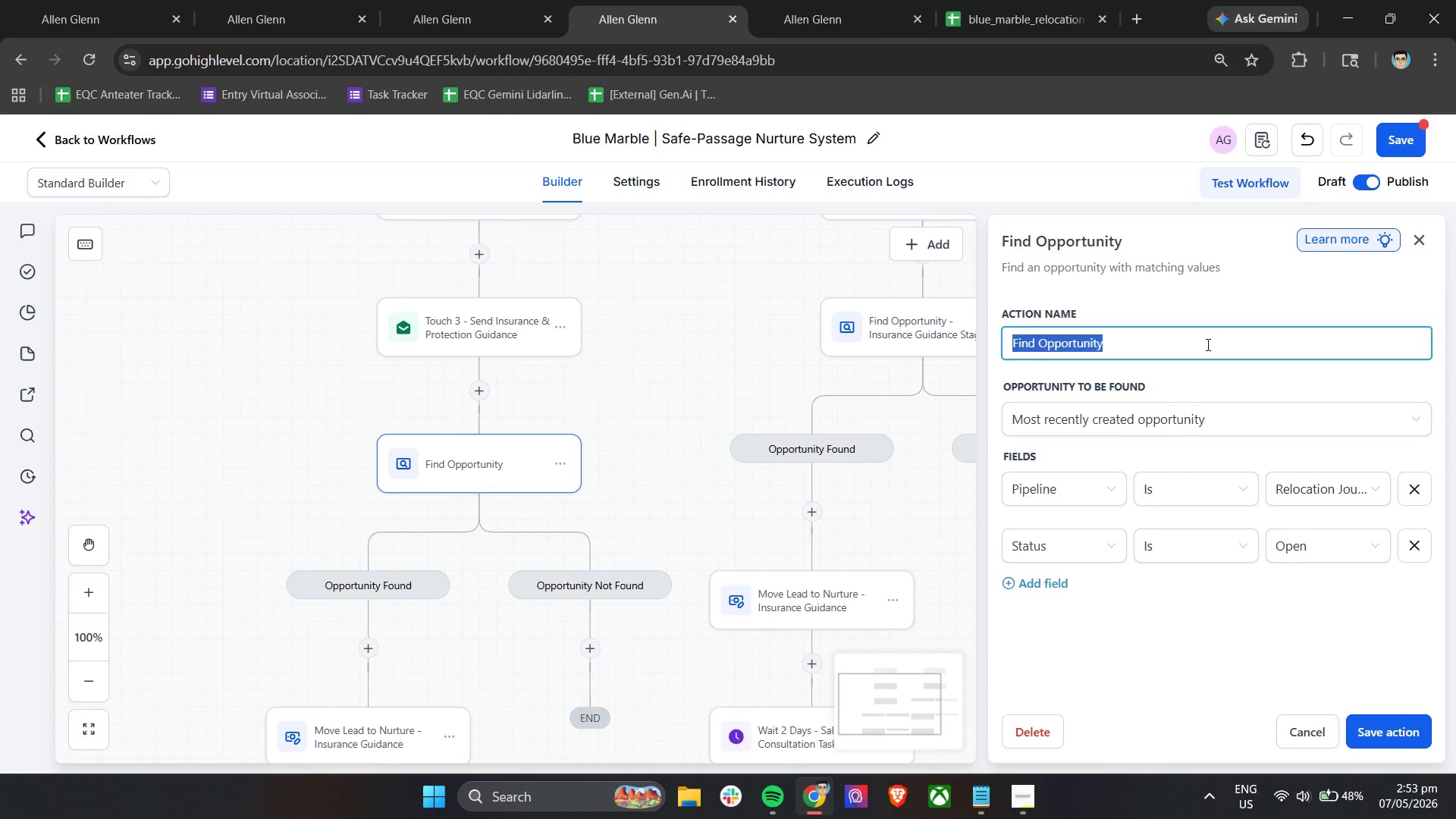 
key(Control+V)
 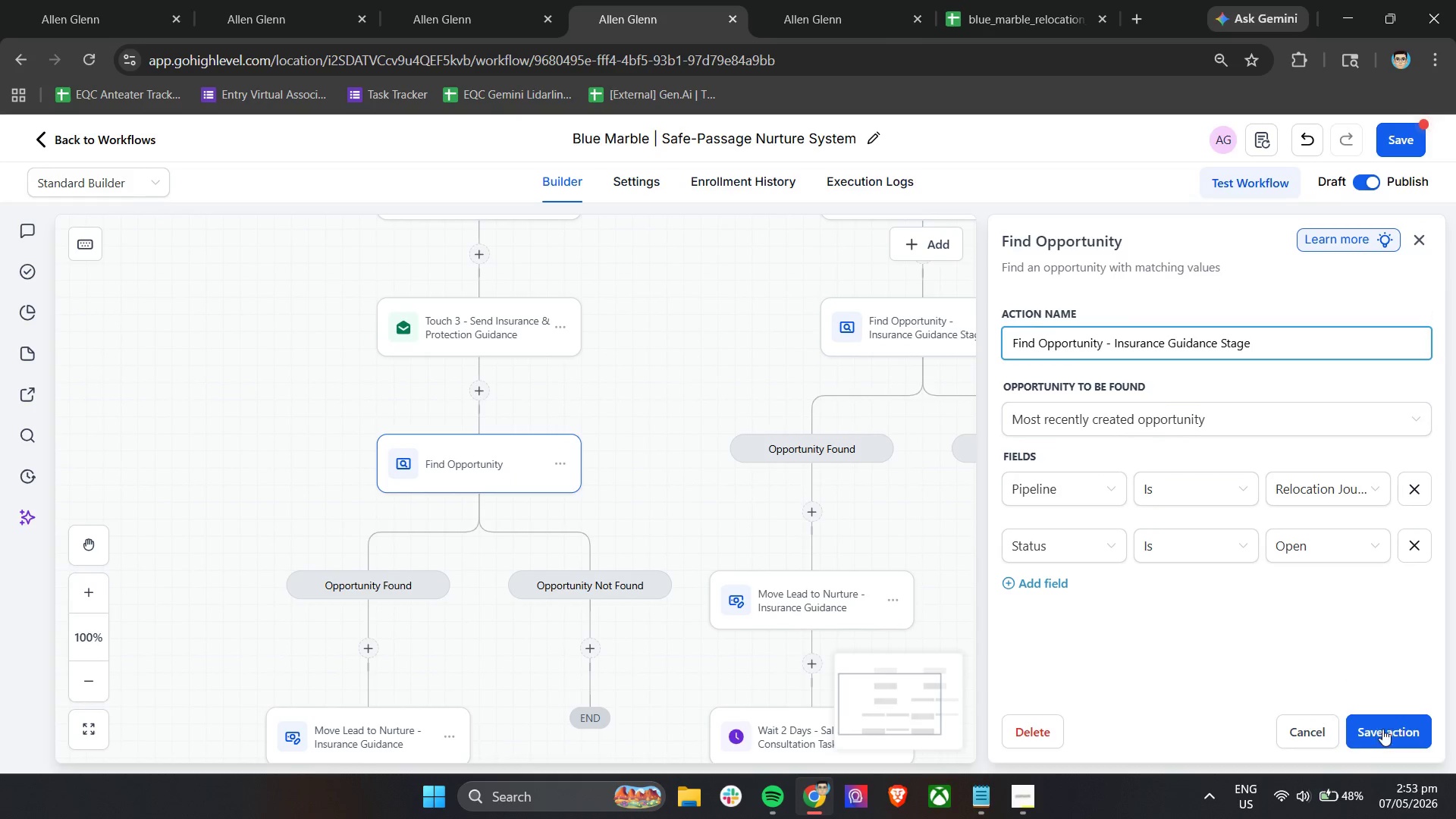 
left_click([1382, 729])
 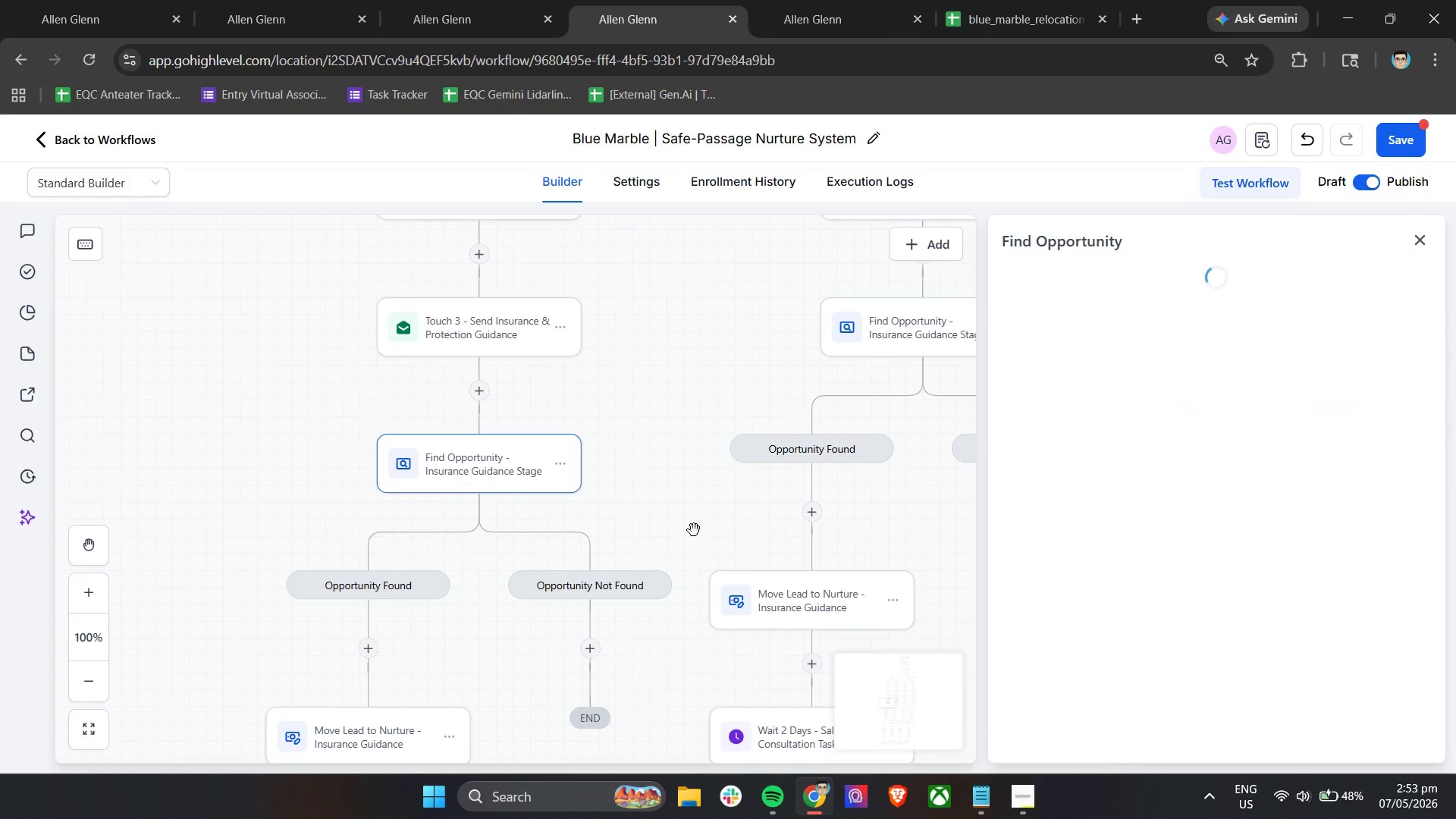 
scroll: coordinate [694, 530], scroll_direction: down, amount: 21.0
 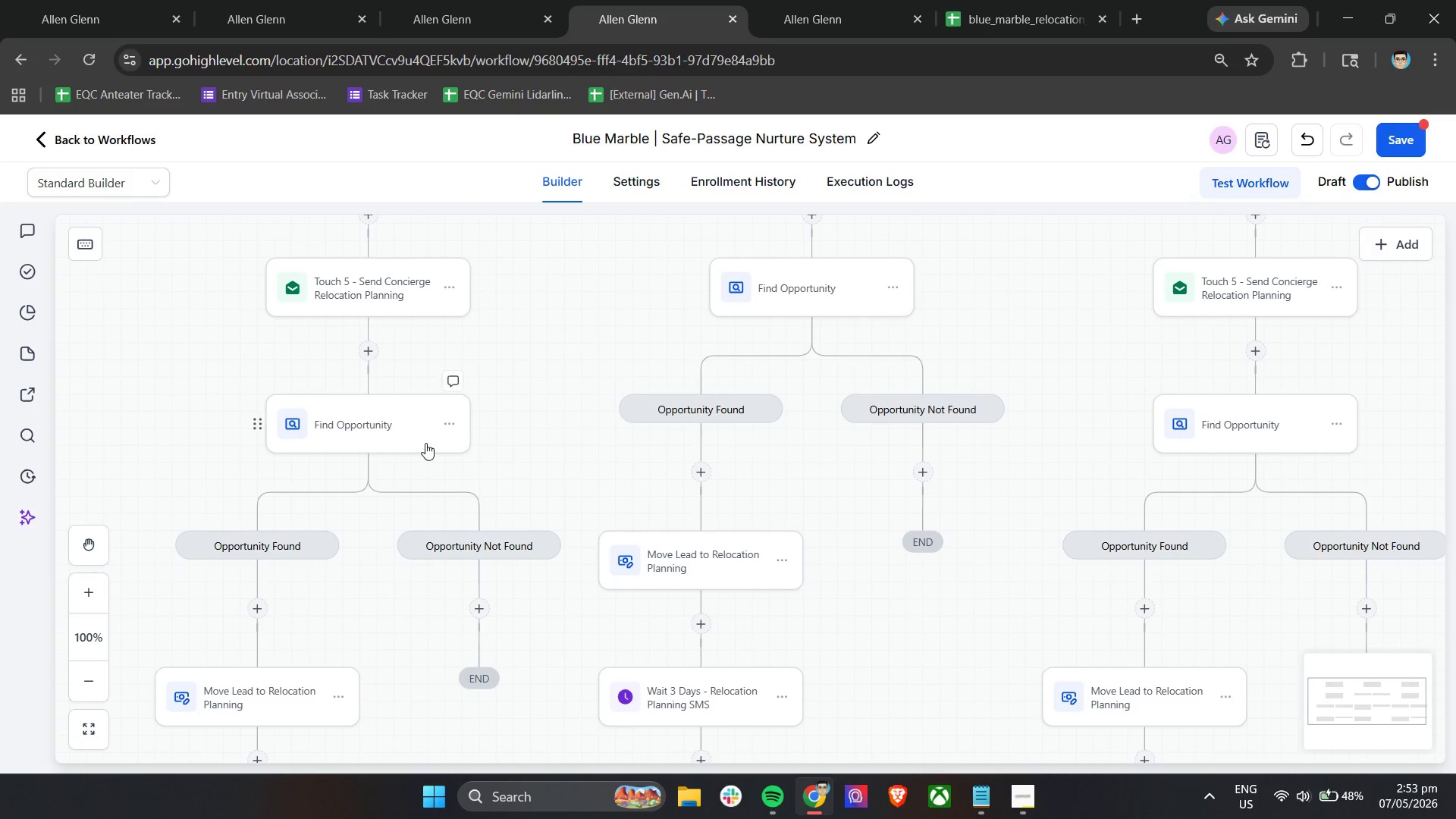 
double_click([425, 443])
 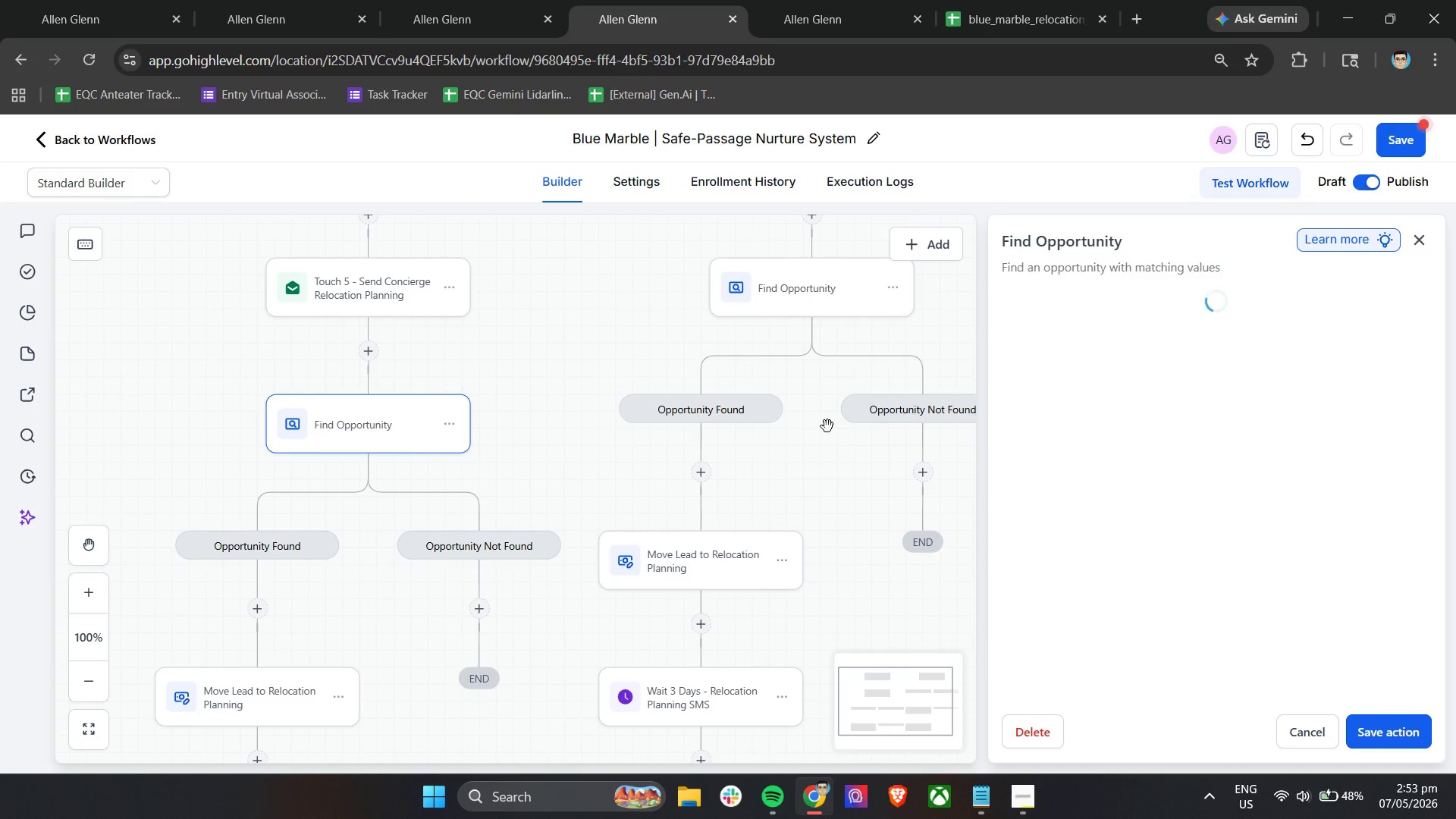 
left_click([1137, 353])
 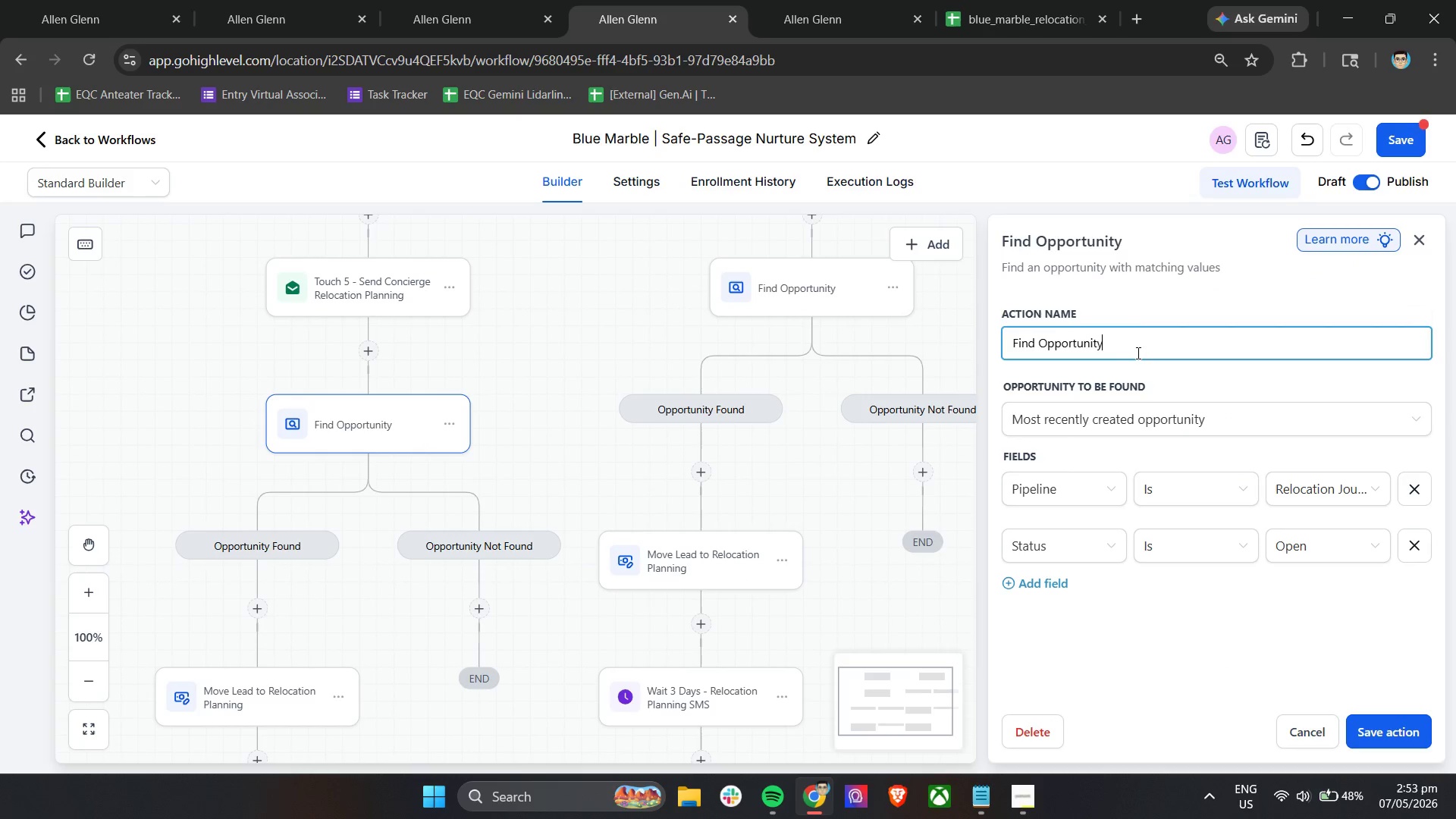 
type( - Relocation Planning Stage)
 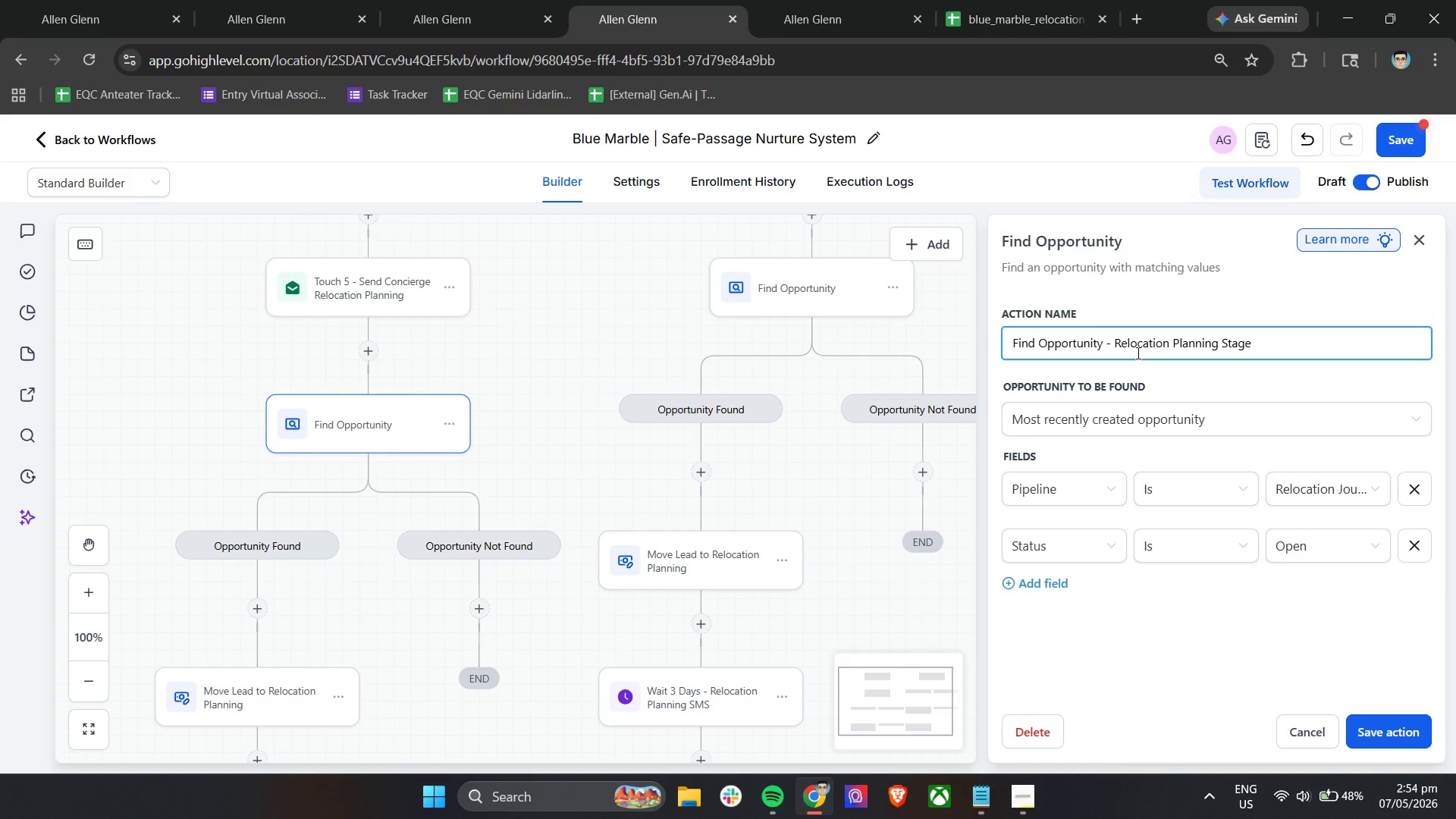 
key(Control+A)
 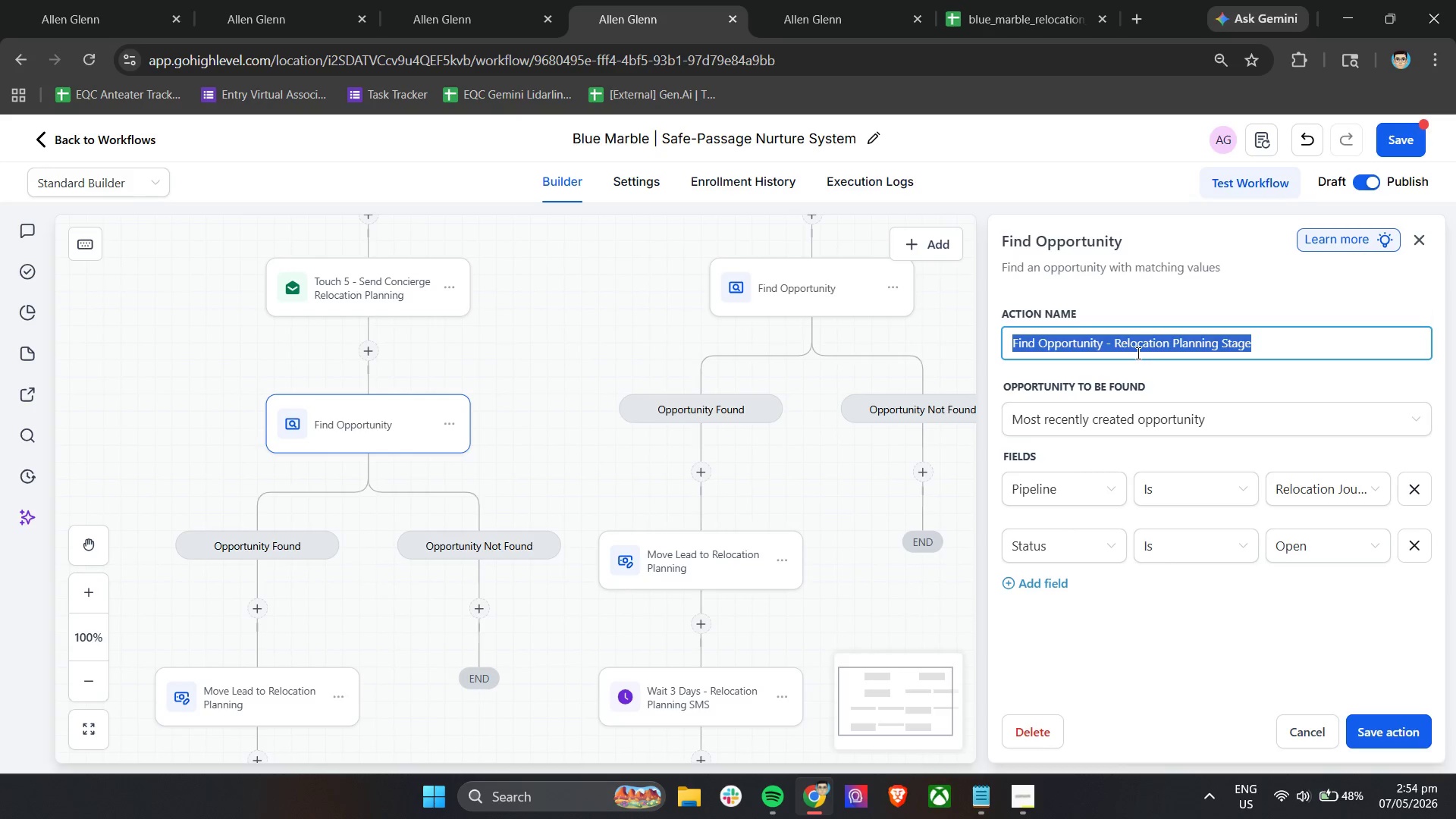 
key(Control+C)
 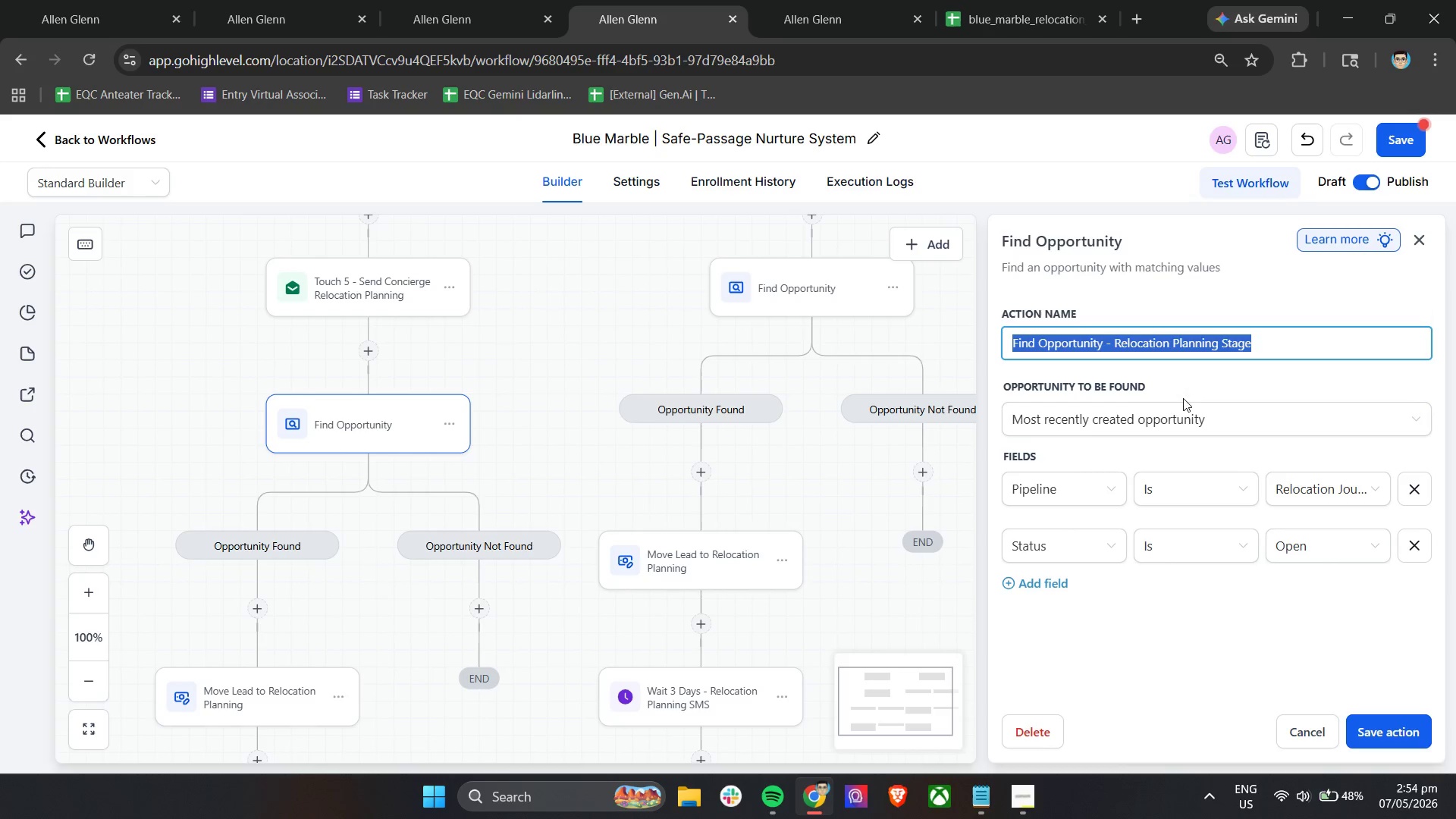 
key(Control+C)
 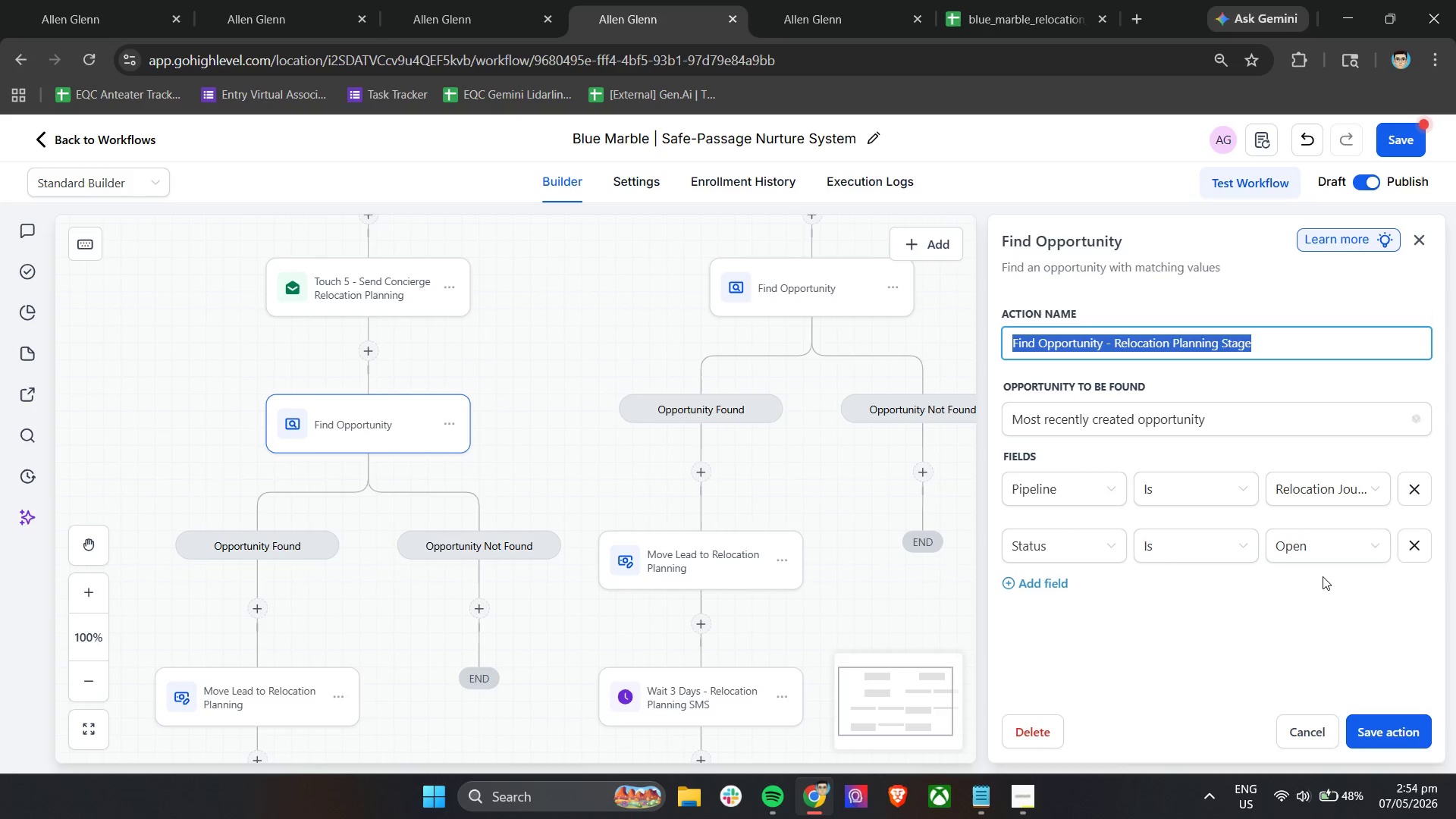 
key(Control+C)
 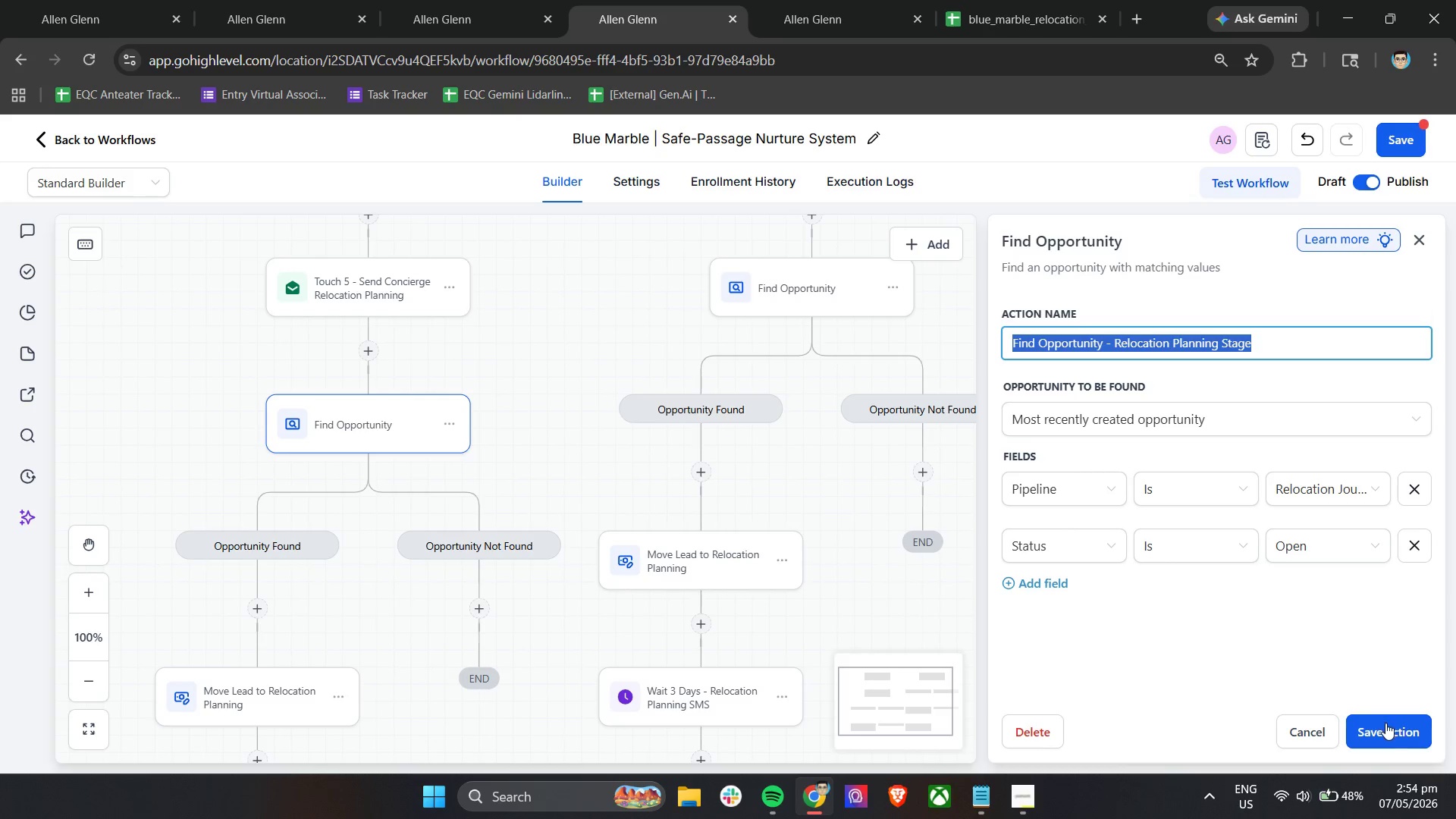 
left_click([1386, 726])
 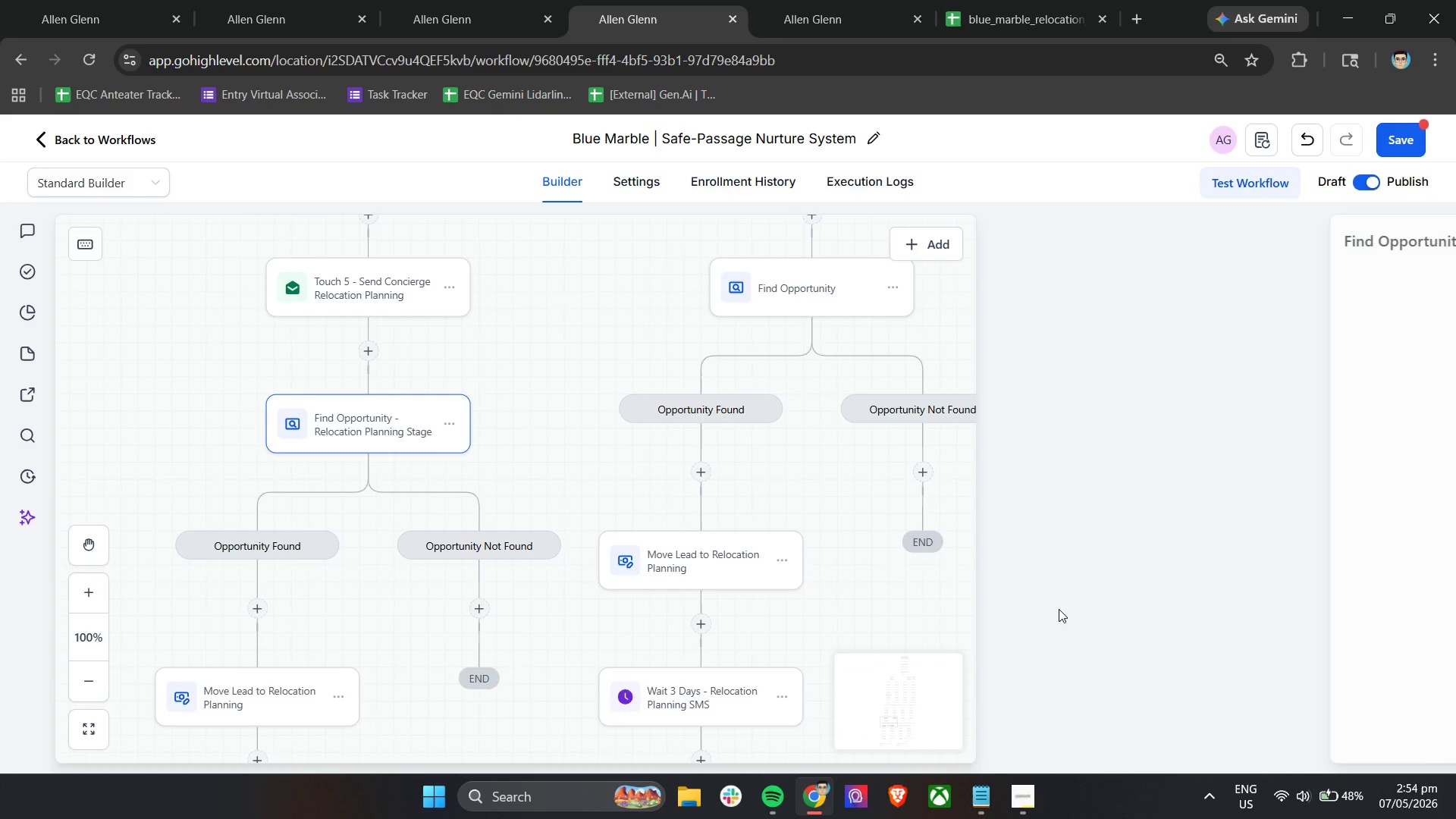 
left_click([860, 291])
 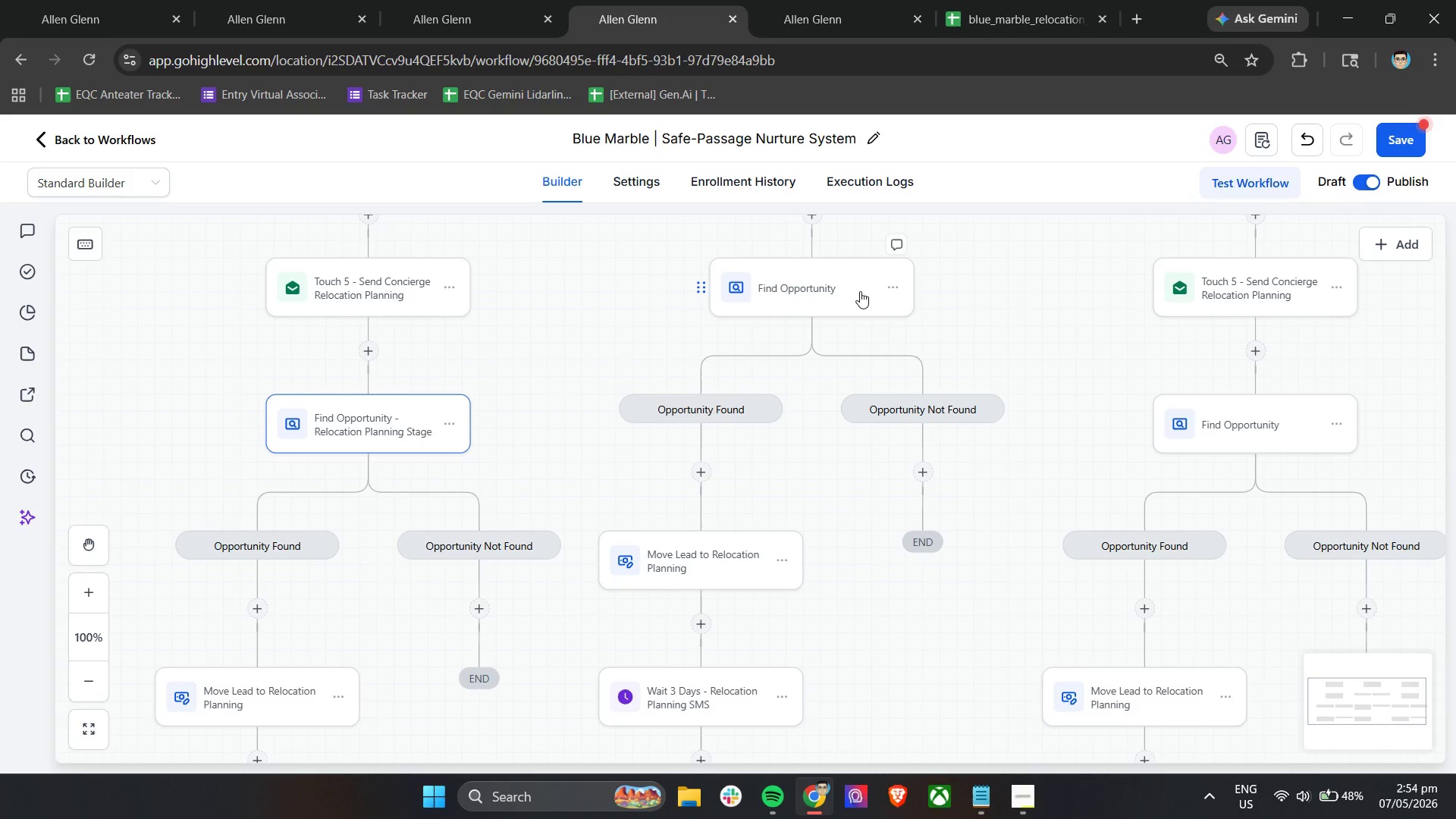 
double_click([860, 291])
 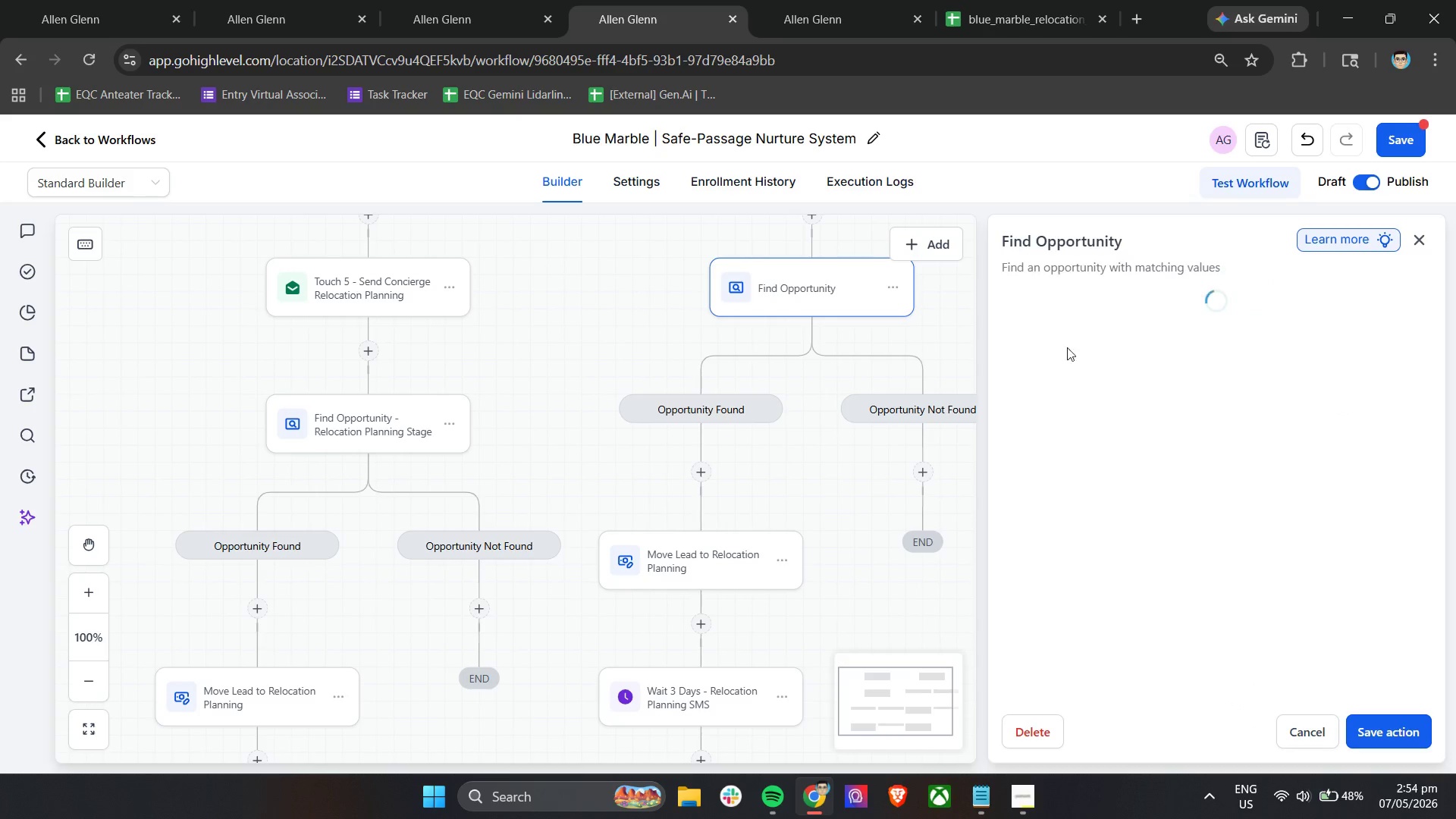 
left_click([1154, 336])
 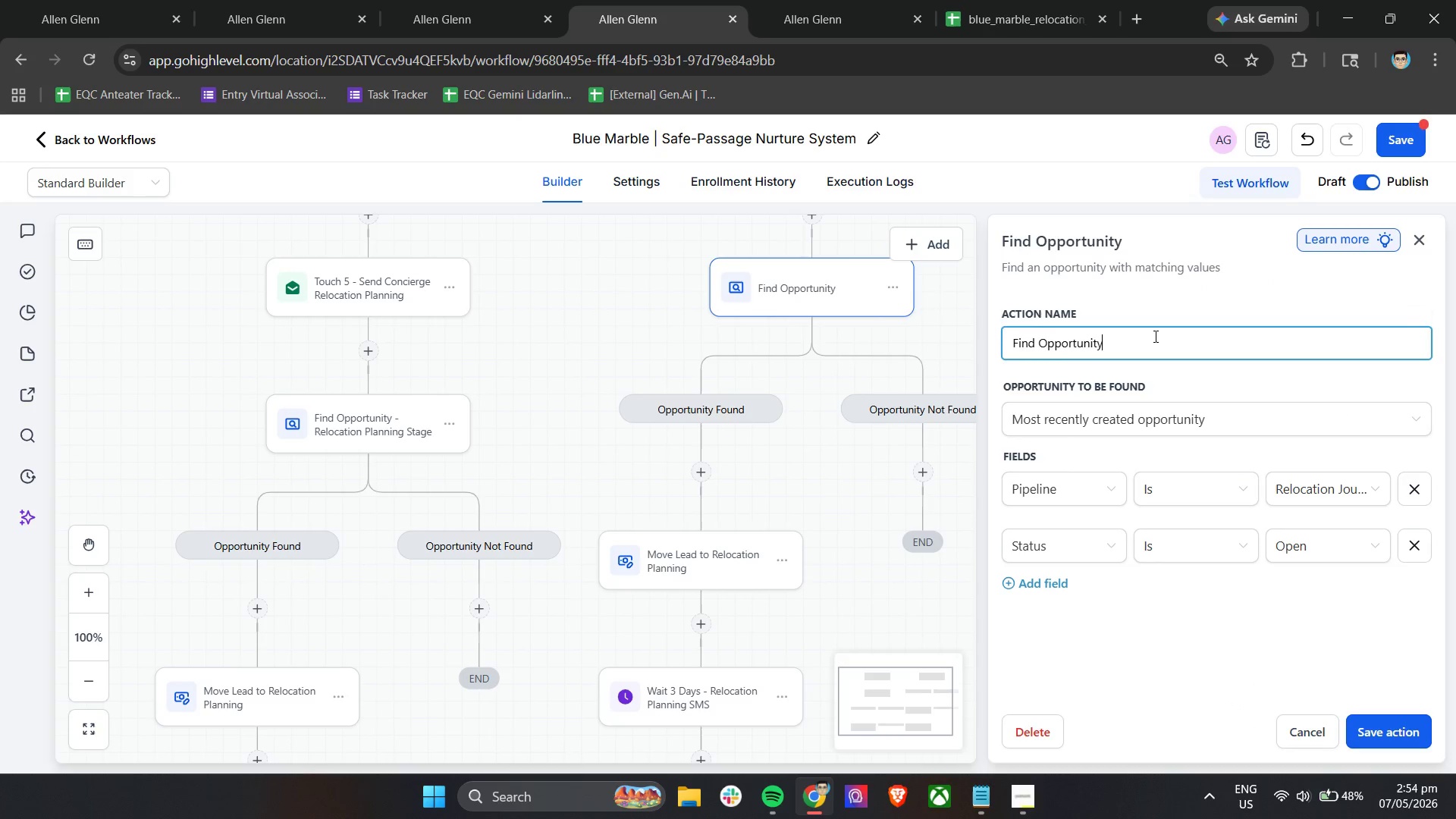 
key(Control+A)
 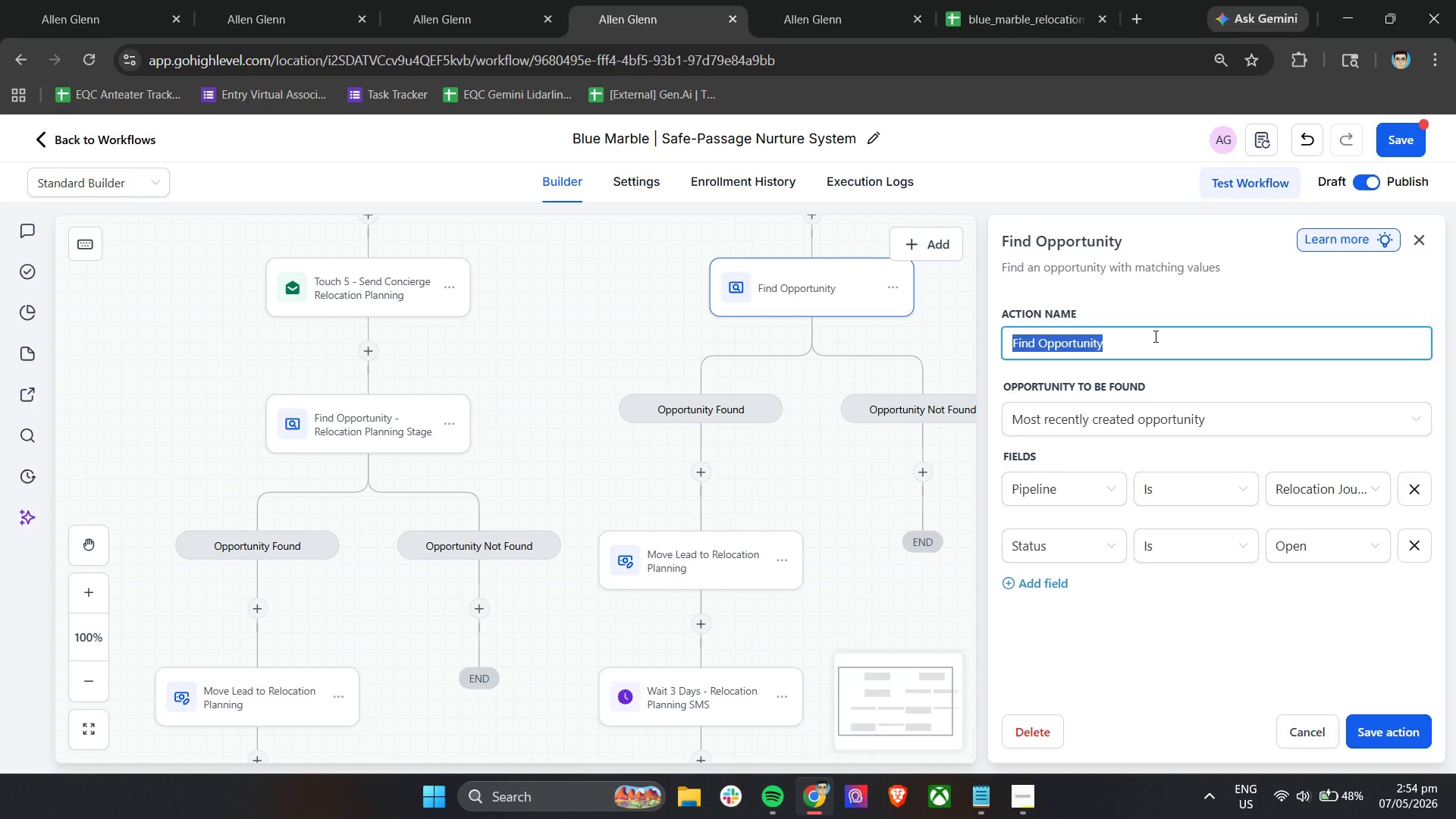 
key(Control+V)
 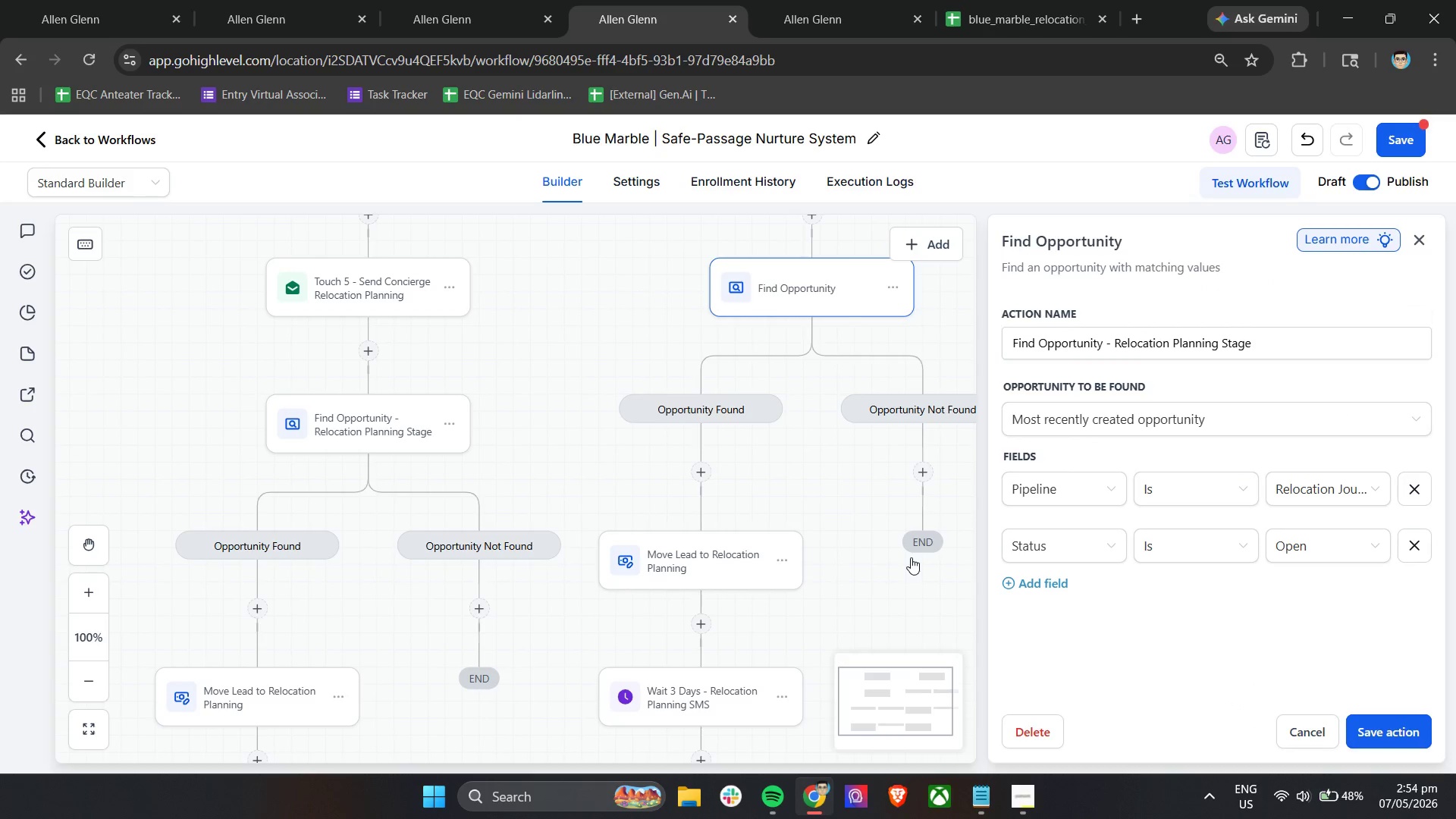 
hold_key(key=ShiftLeft, duration=0.72)
scroll: coordinate [911, 557], scroll_direction: down, amount: 5.0
 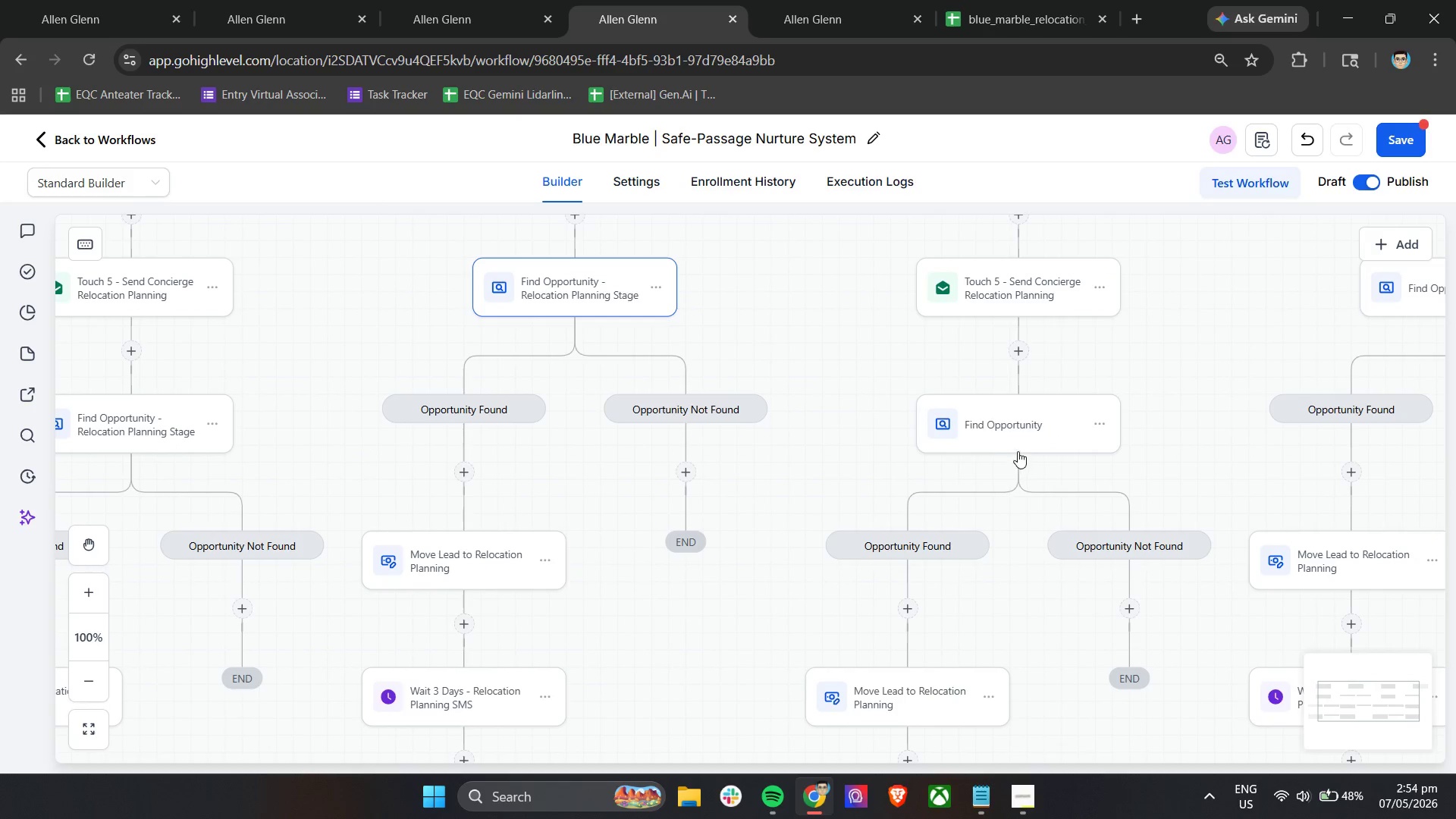 
left_click([1021, 436])
 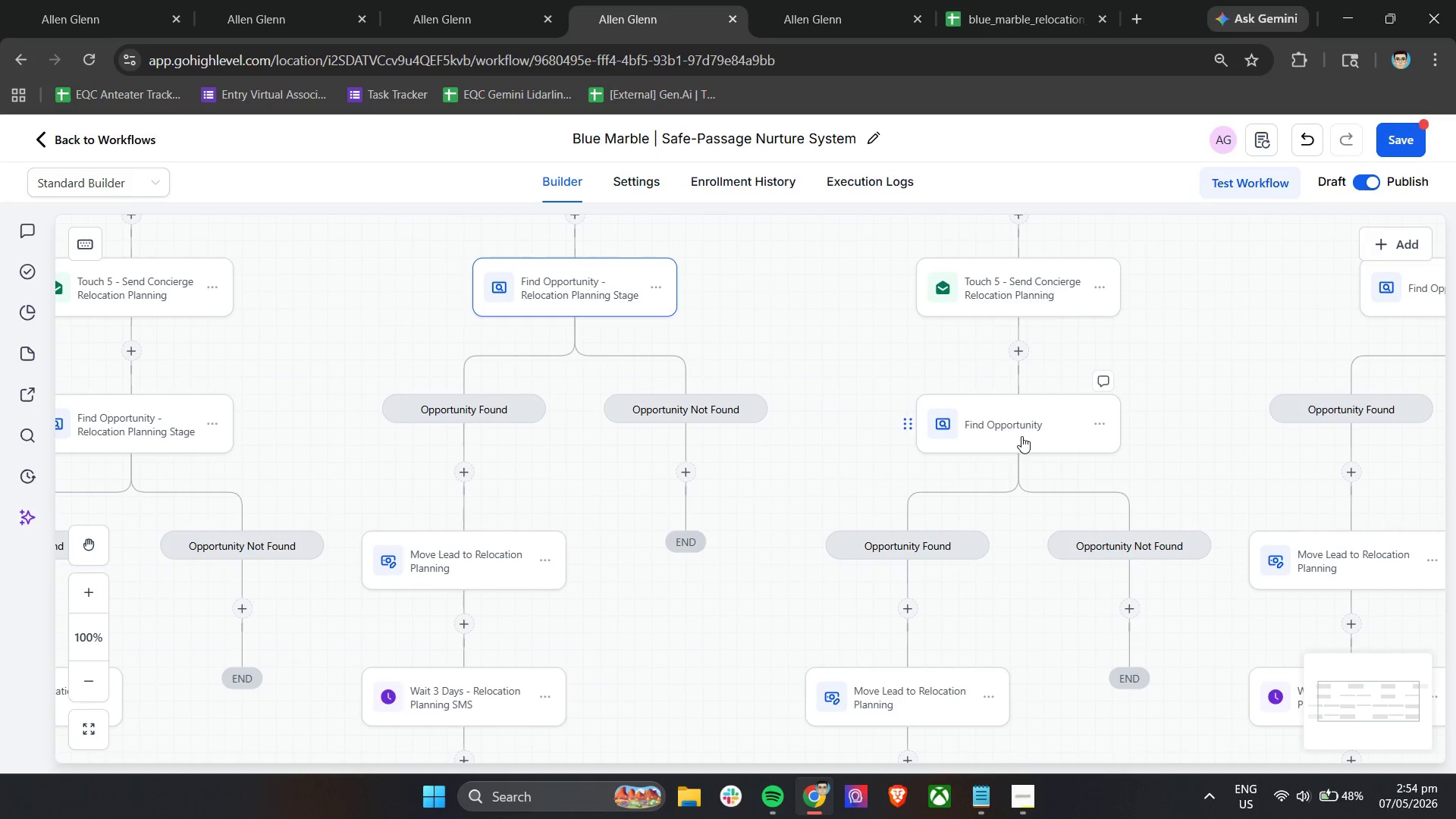 
left_click([1021, 436])
 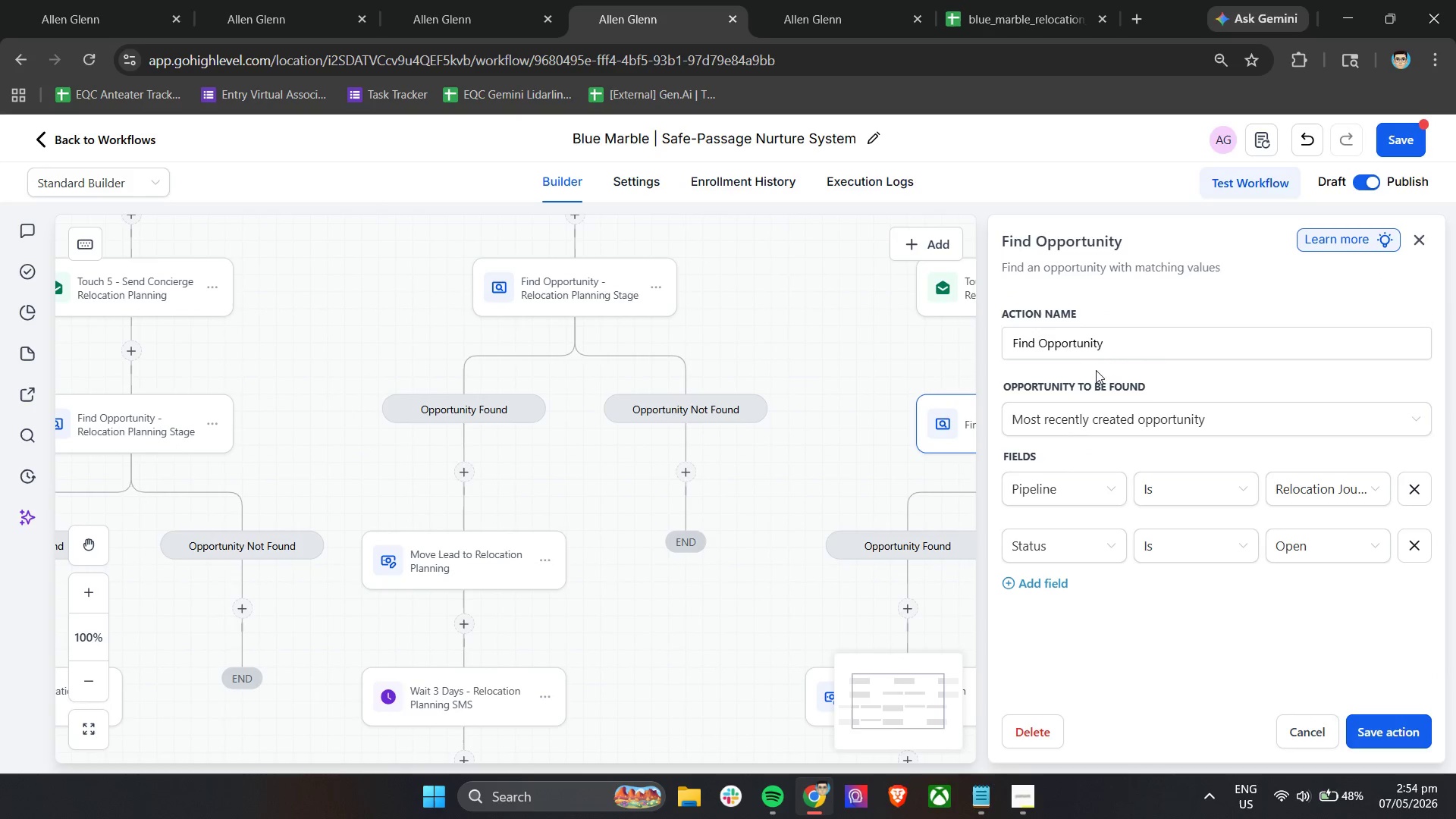 
left_click([1190, 356])
 